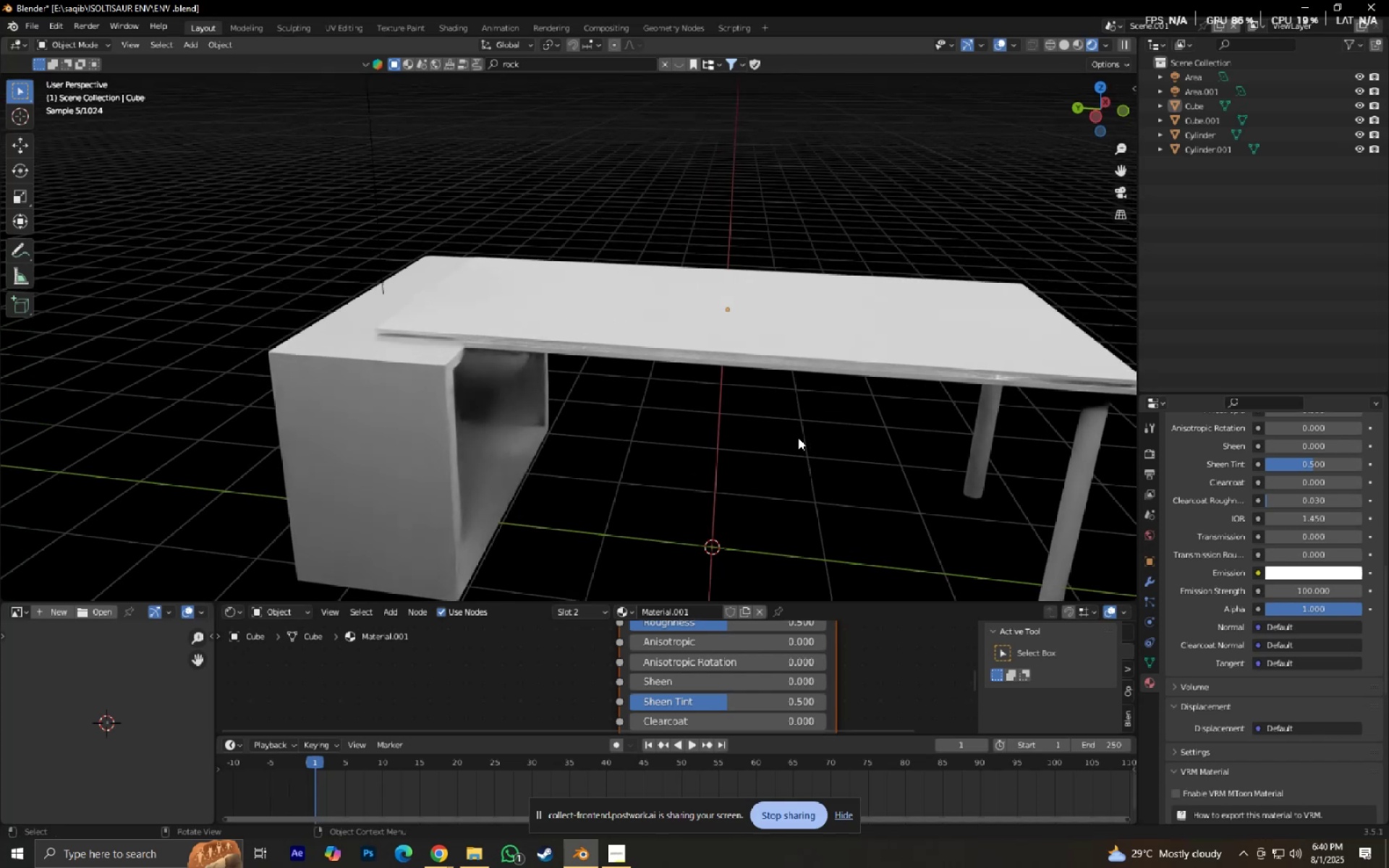 
hold_key(key=ShiftLeft, duration=0.34)
 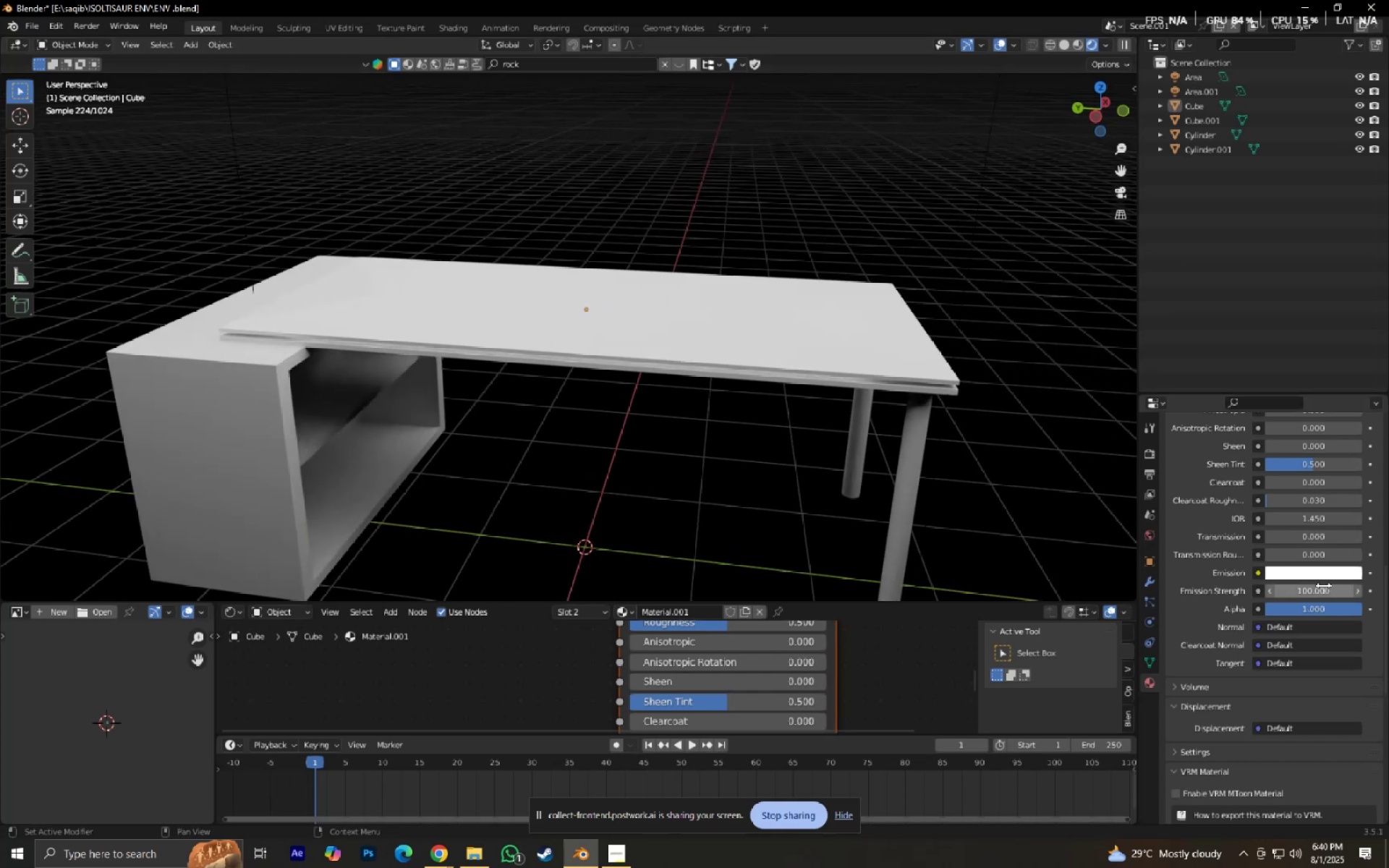 
left_click([1323, 596])
 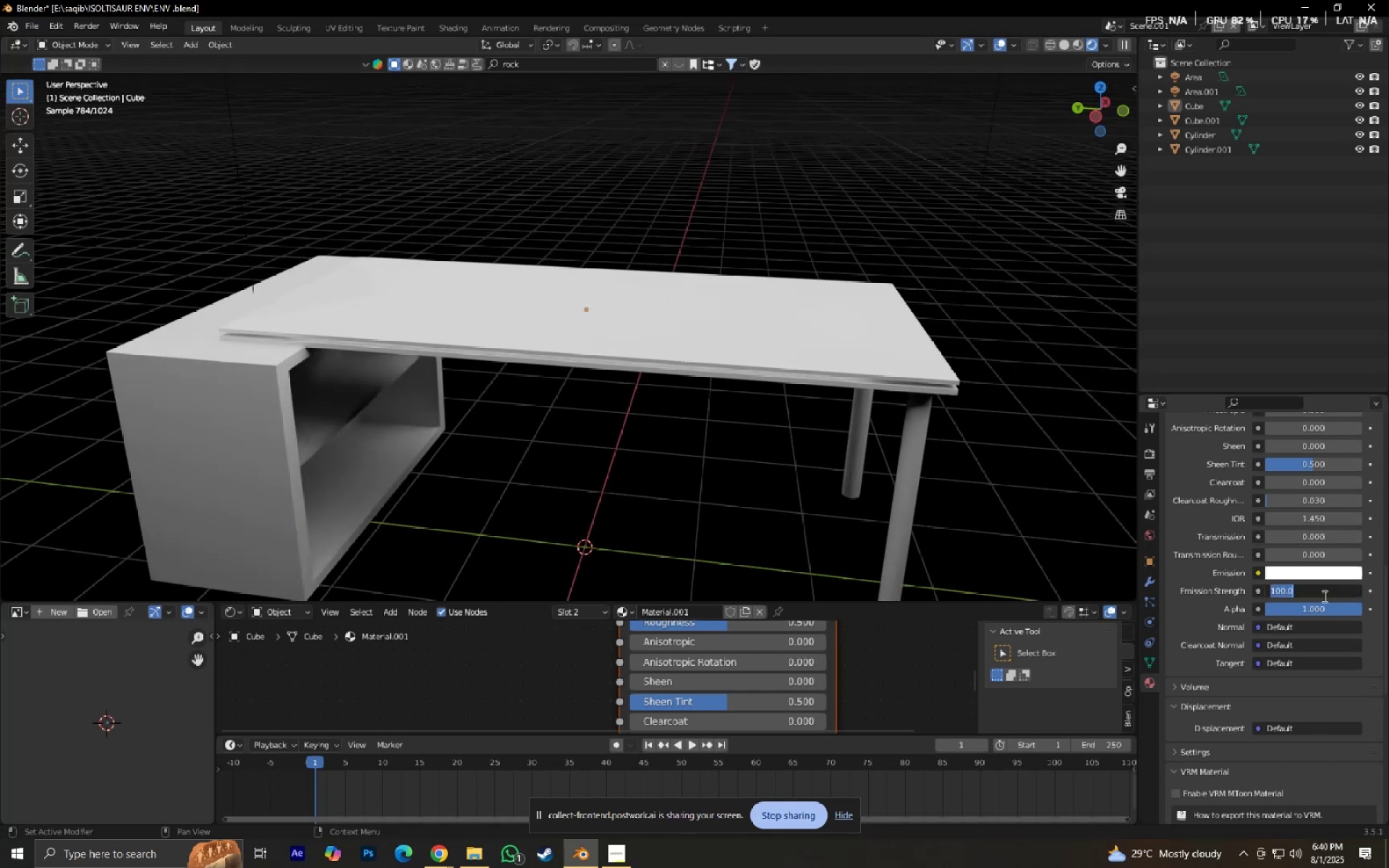 
key(Numpad5)
 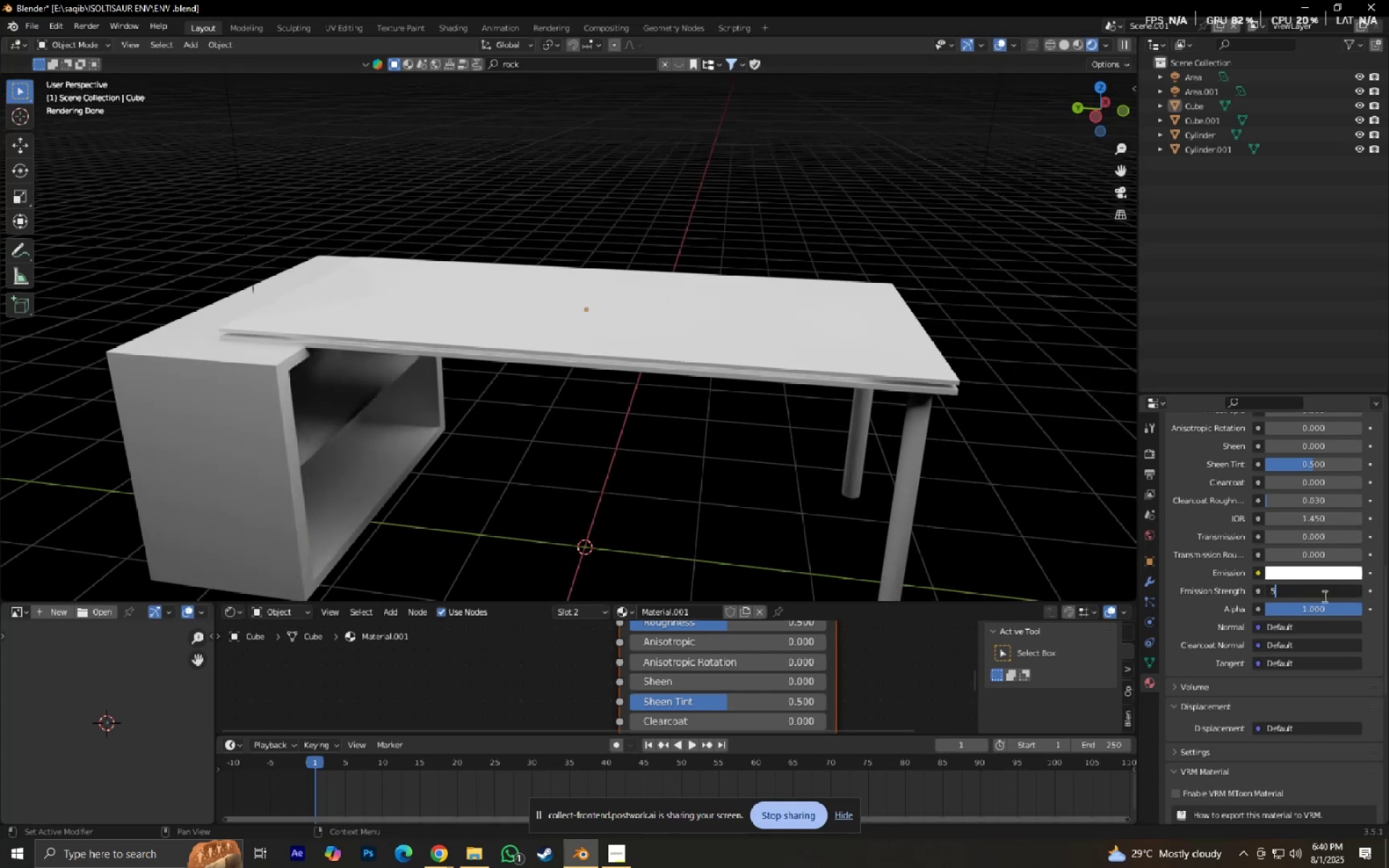 
key(Numpad0)
 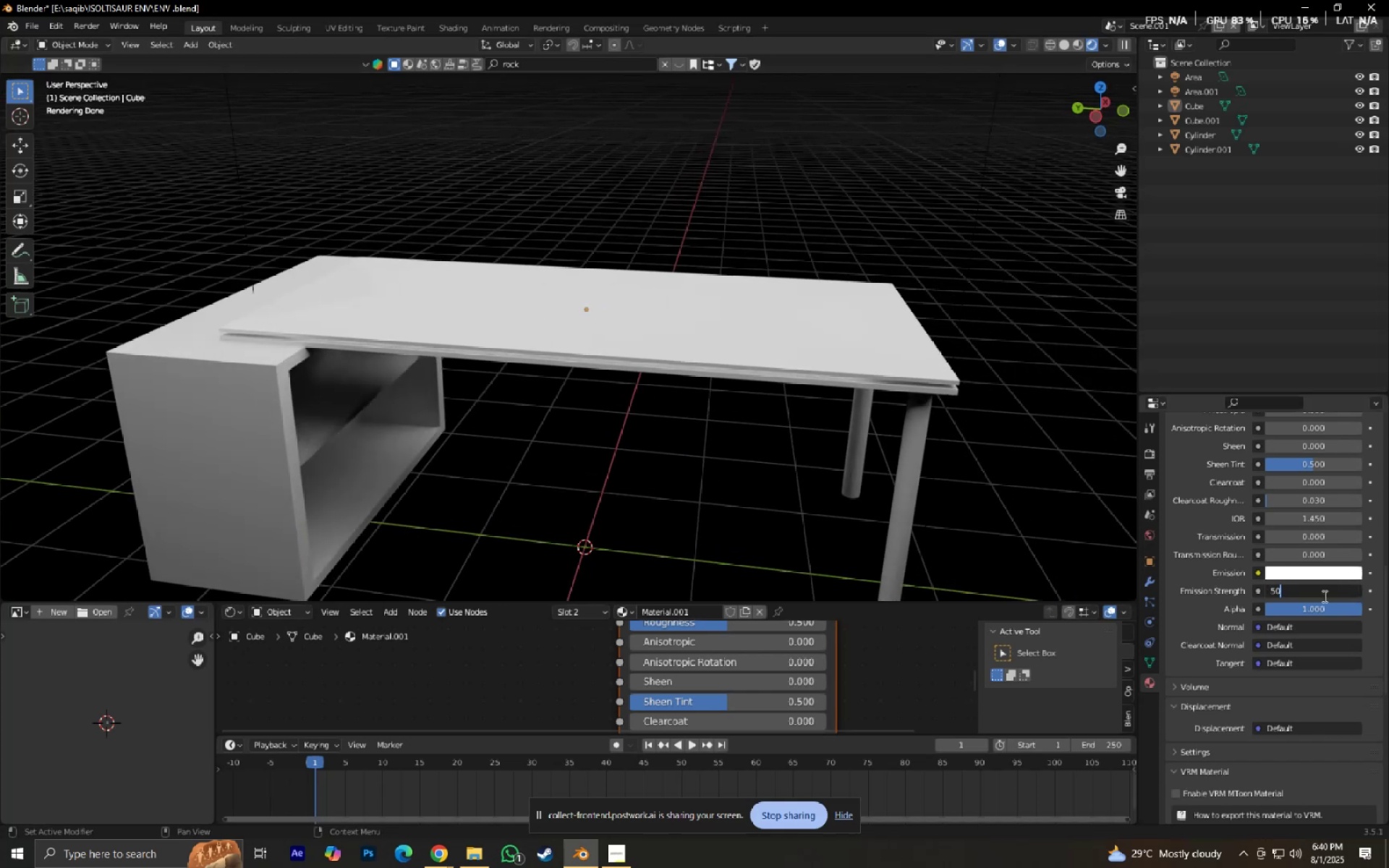 
key(Numpad0)
 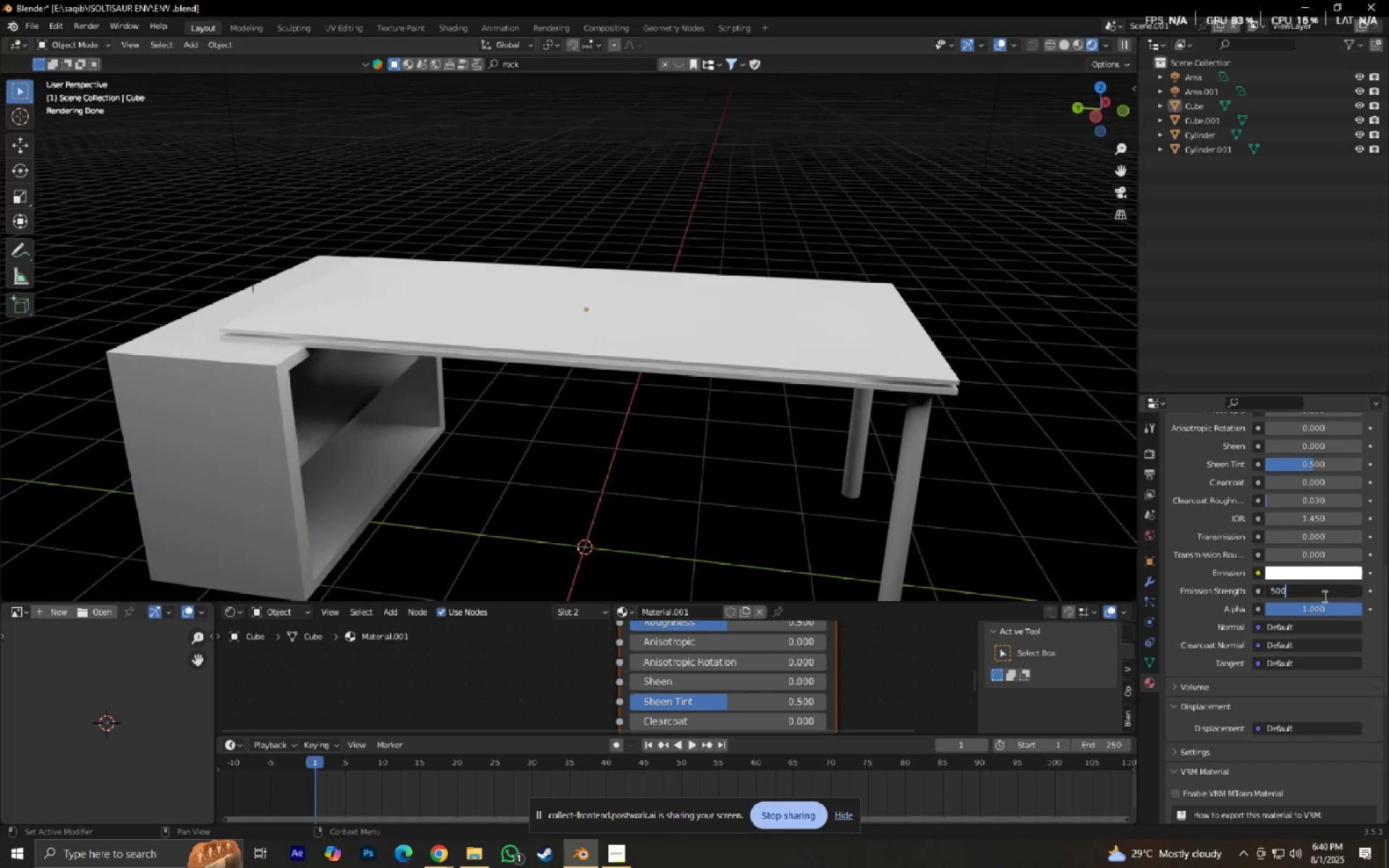 
key(Numpad0)
 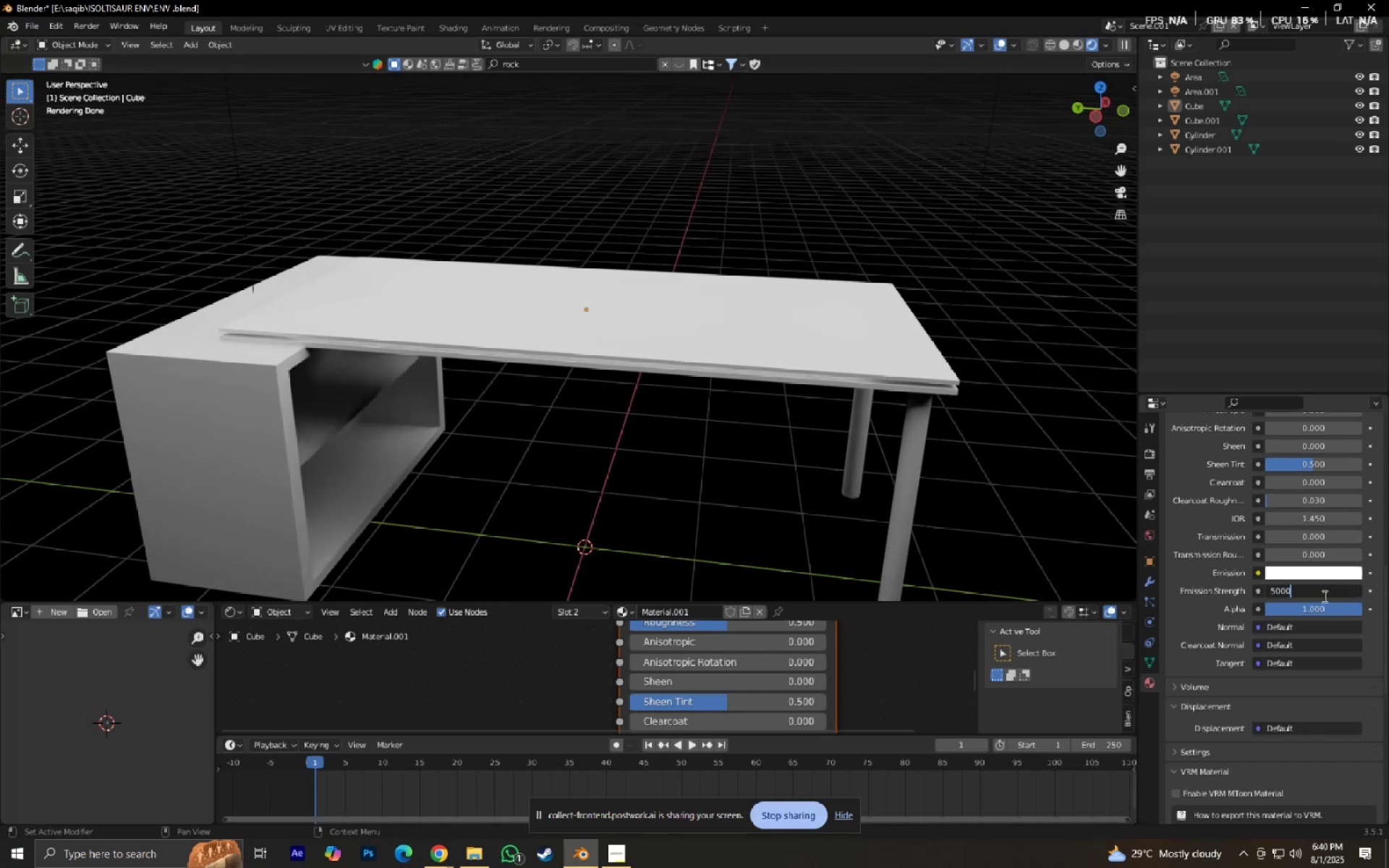 
key(NumpadEnter)
 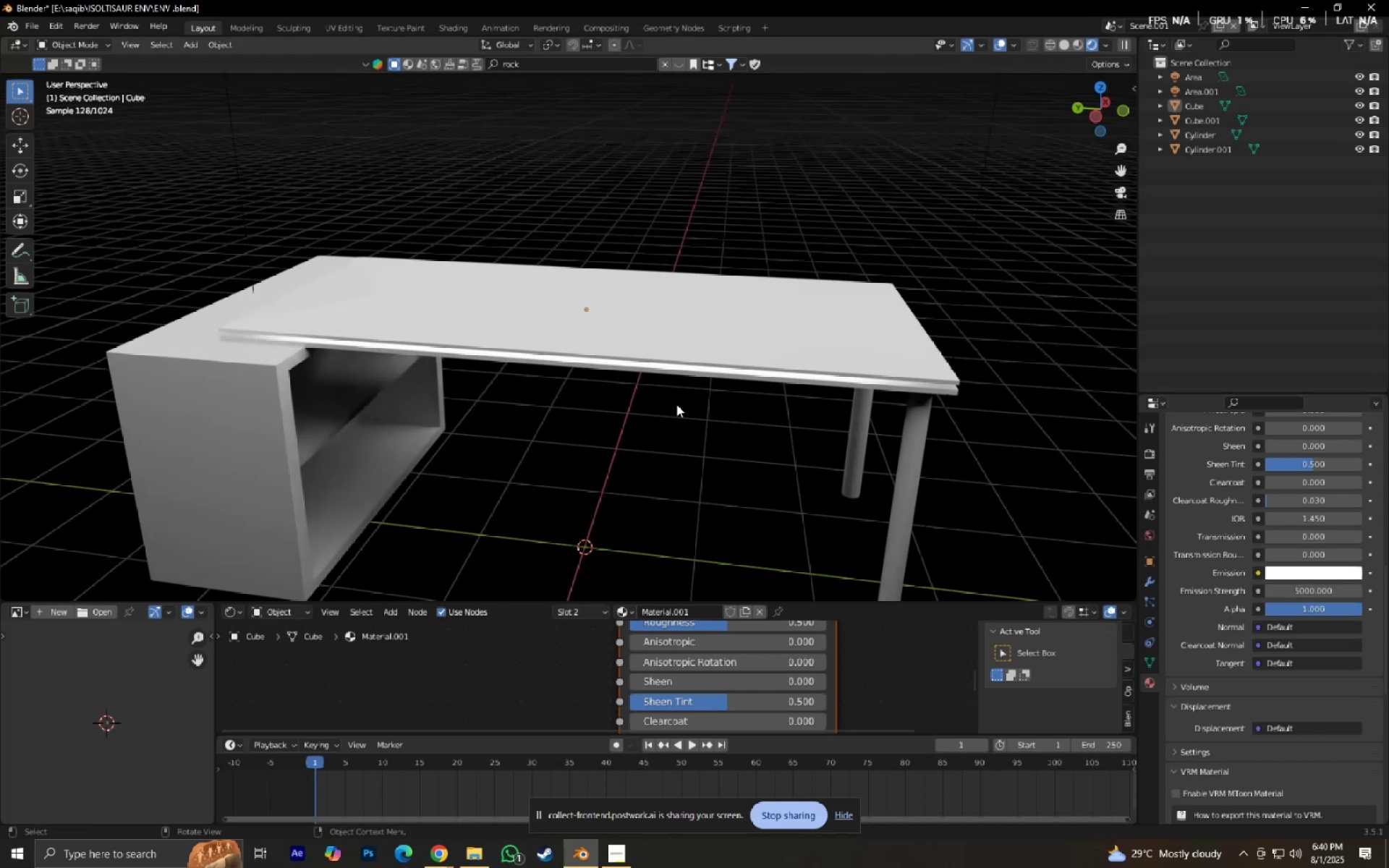 
left_click([622, 524])
 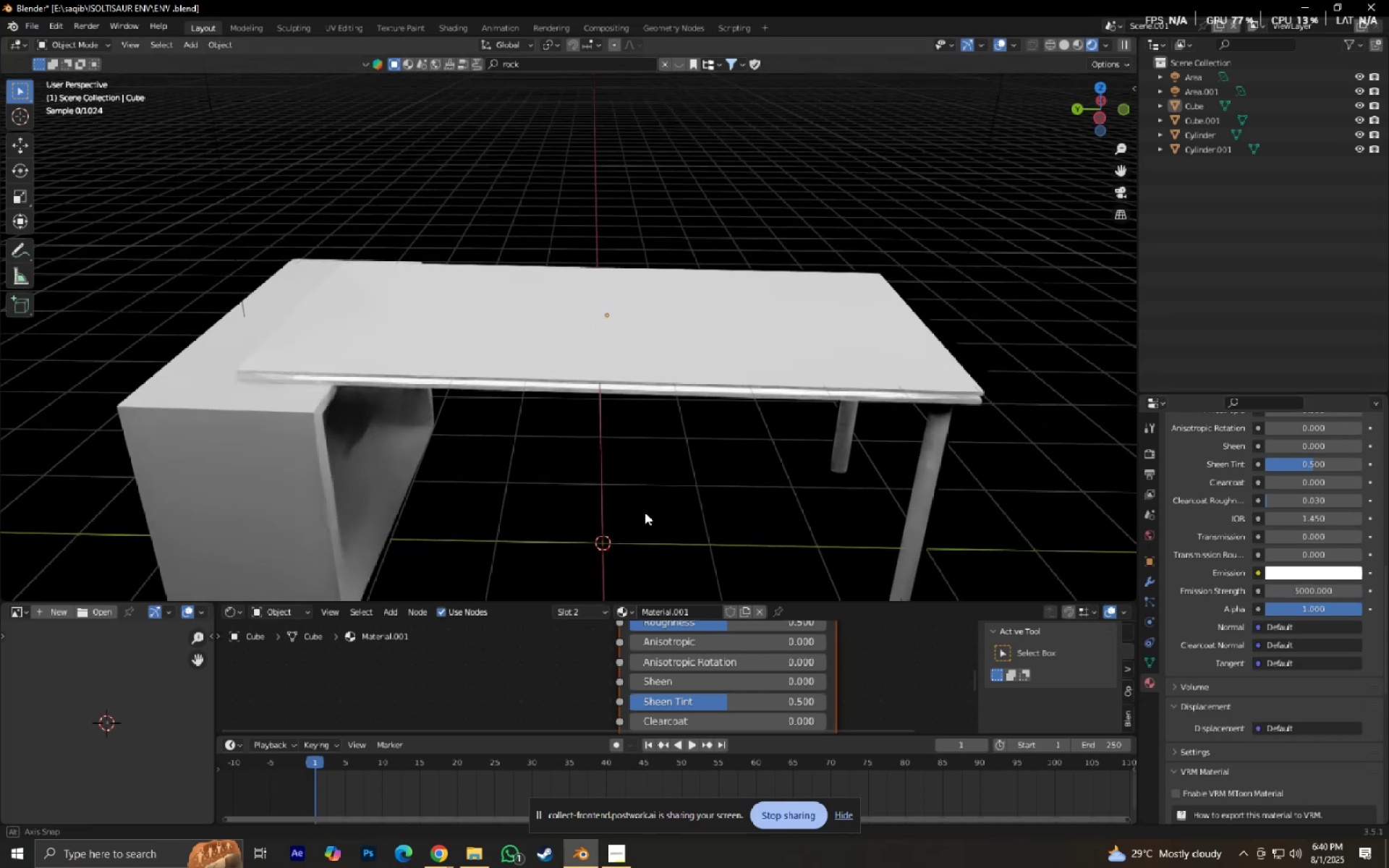 
key(Control+S)
 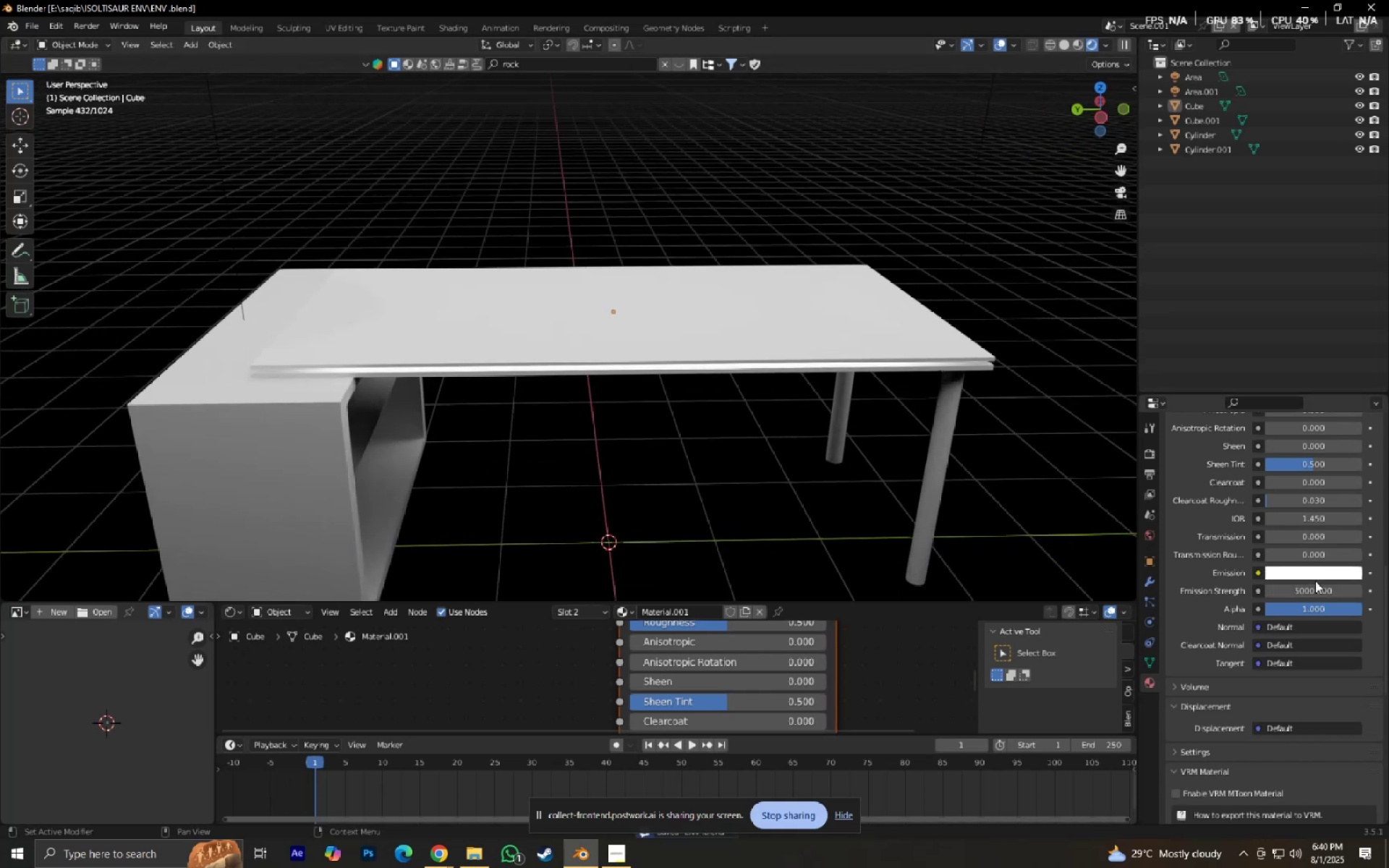 
left_click([1312, 577])
 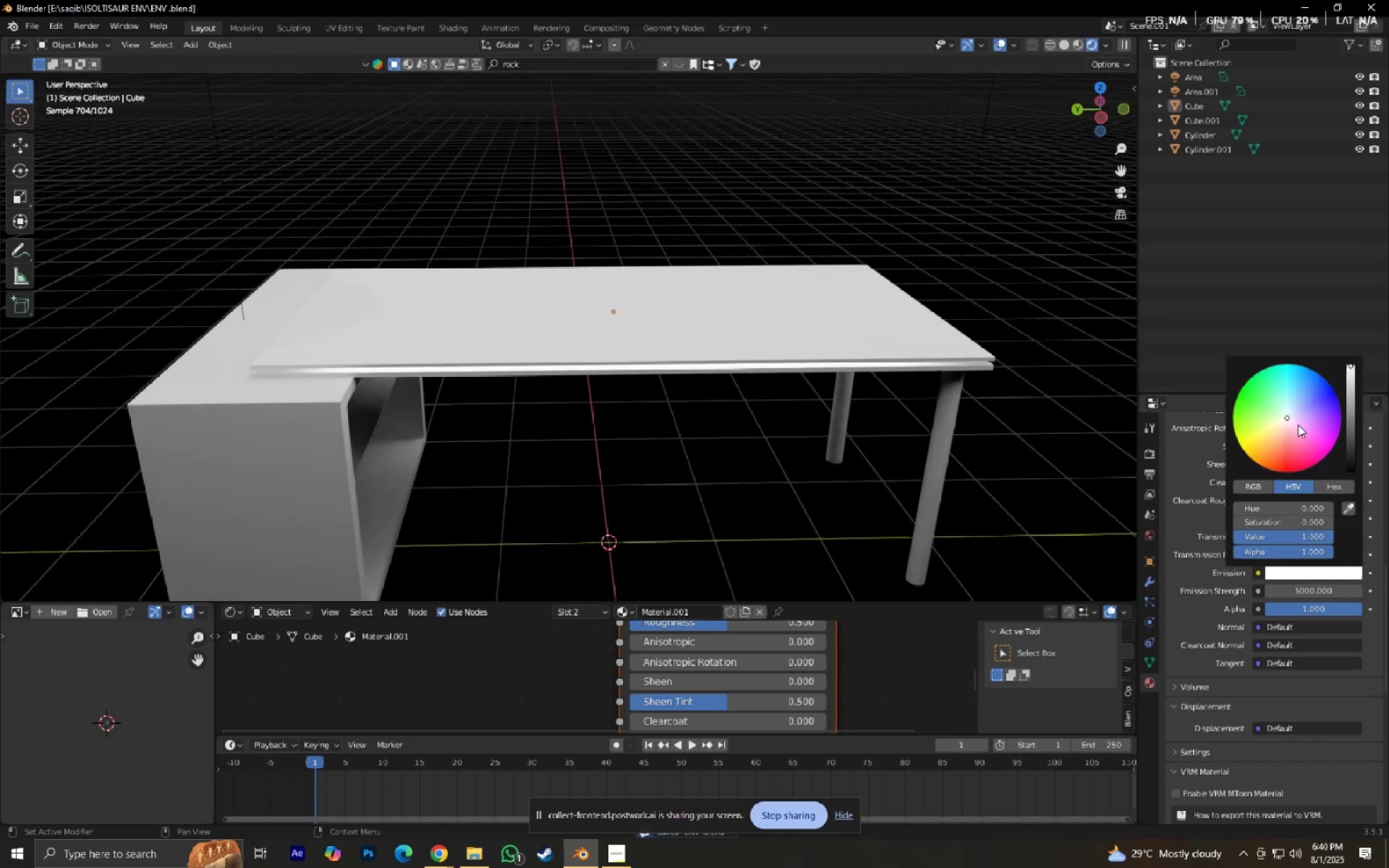 
left_click_drag(start_coordinate=[1296, 423], to_coordinate=[592, 476])
 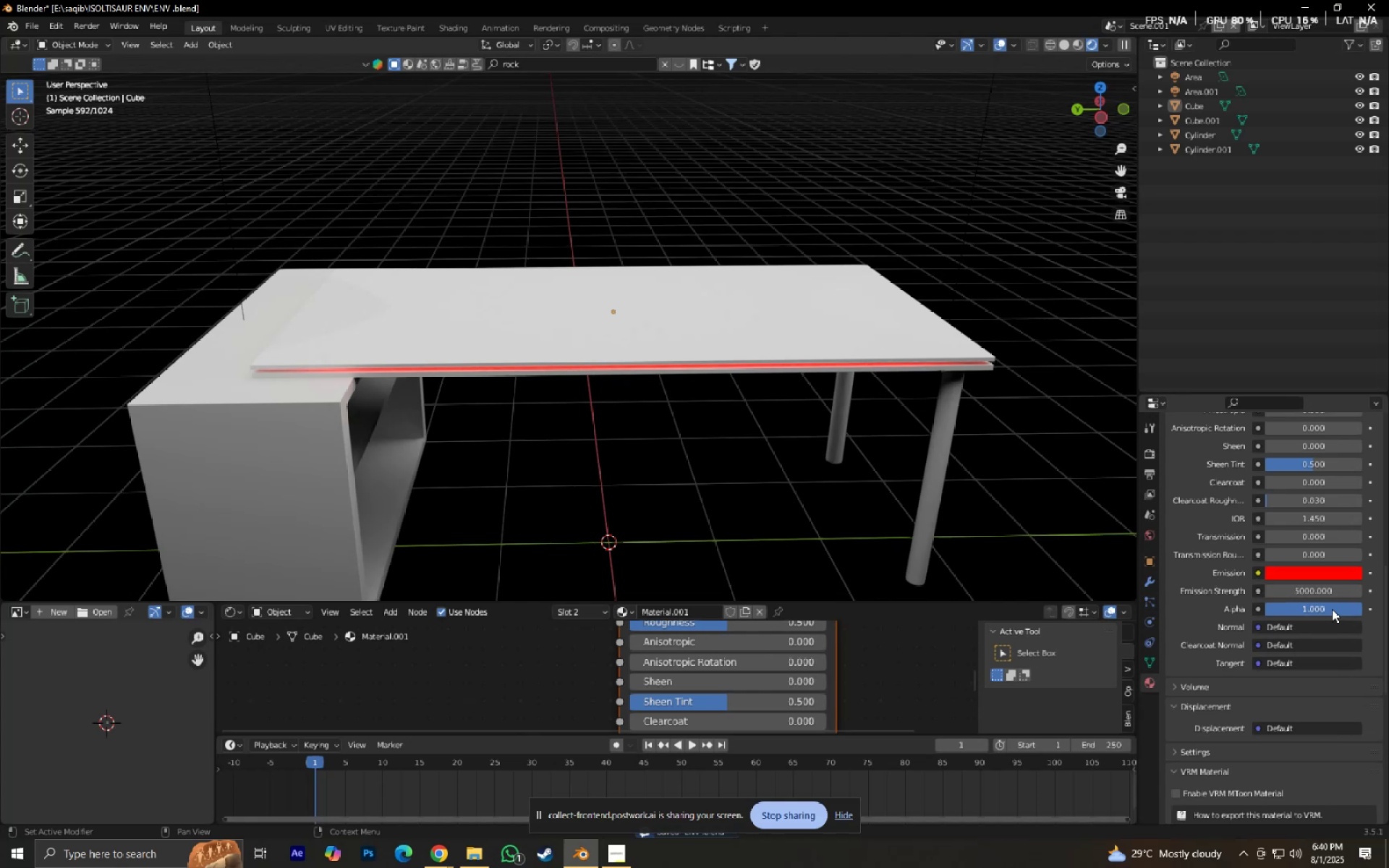 
double_click([1319, 594])
 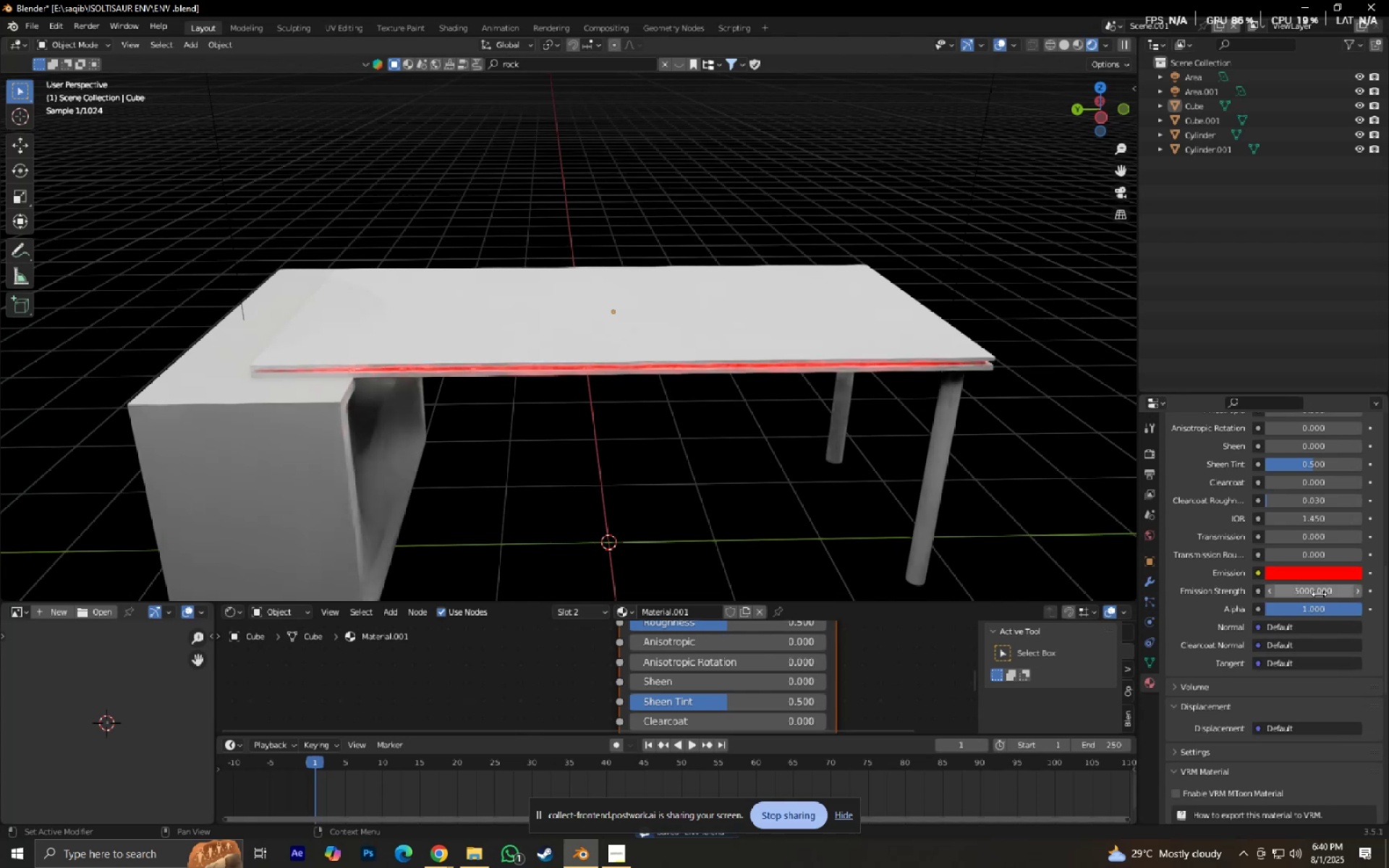 
triple_click([1319, 594])
 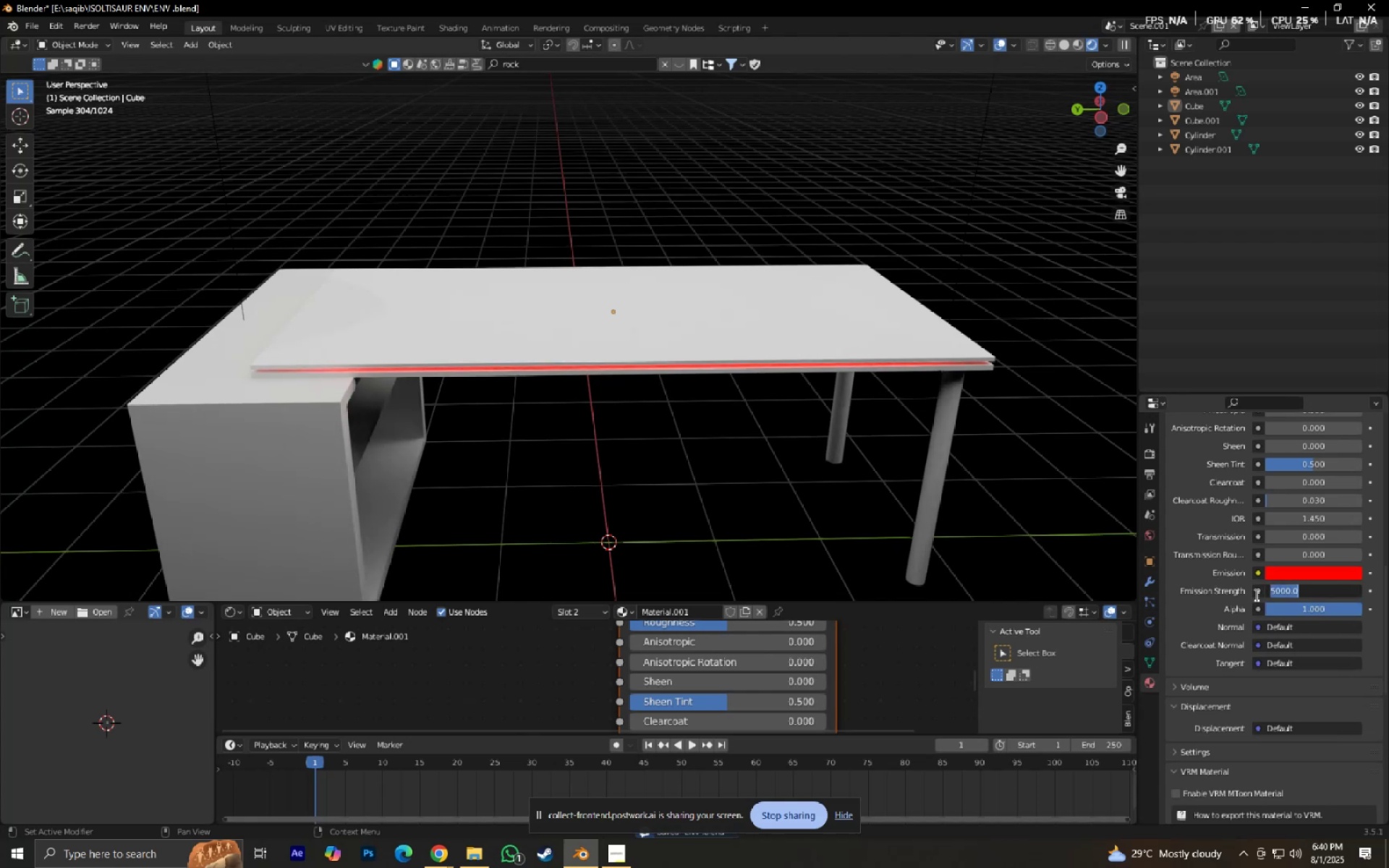 
left_click([951, 496])
 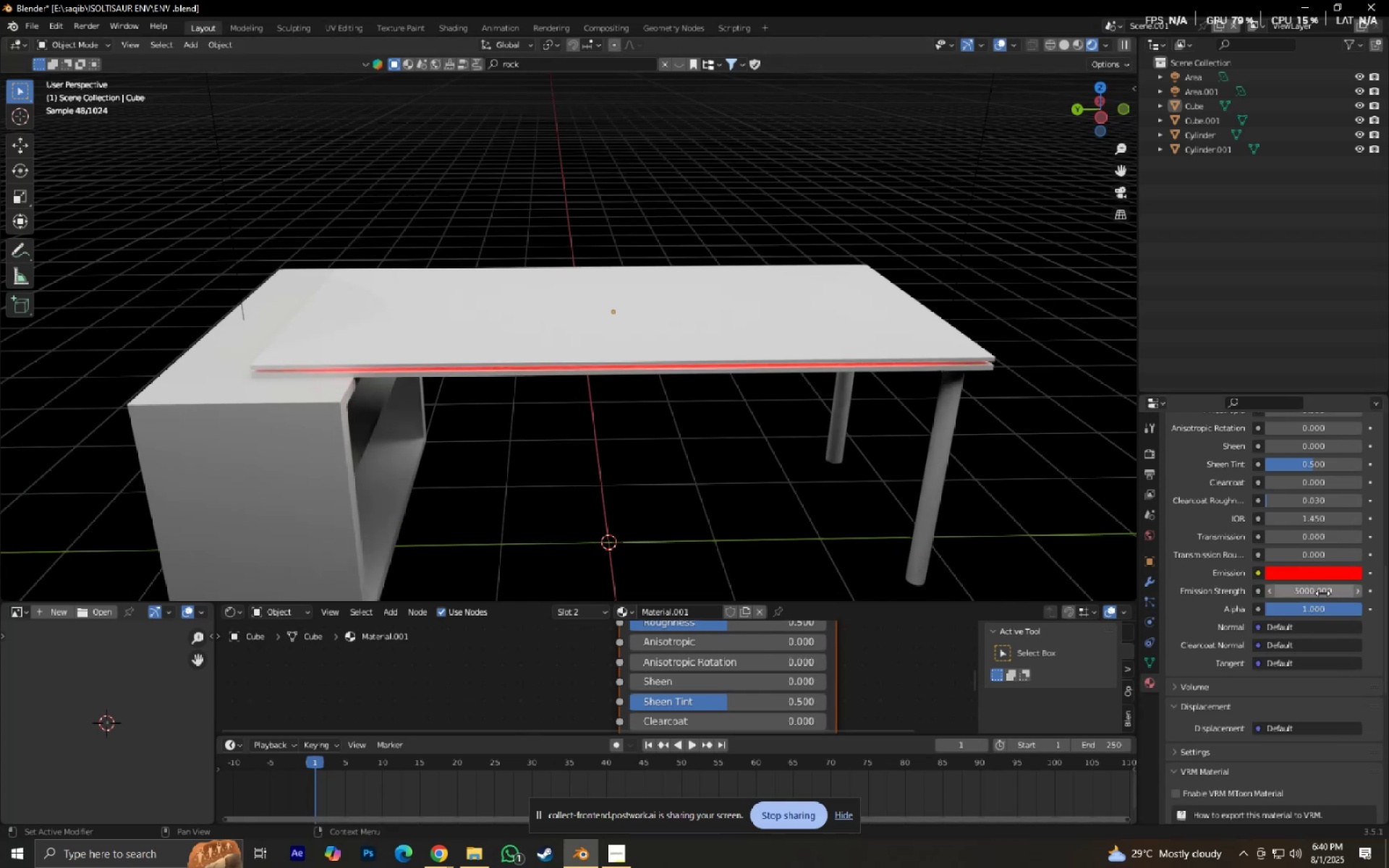 
left_click([1321, 597])
 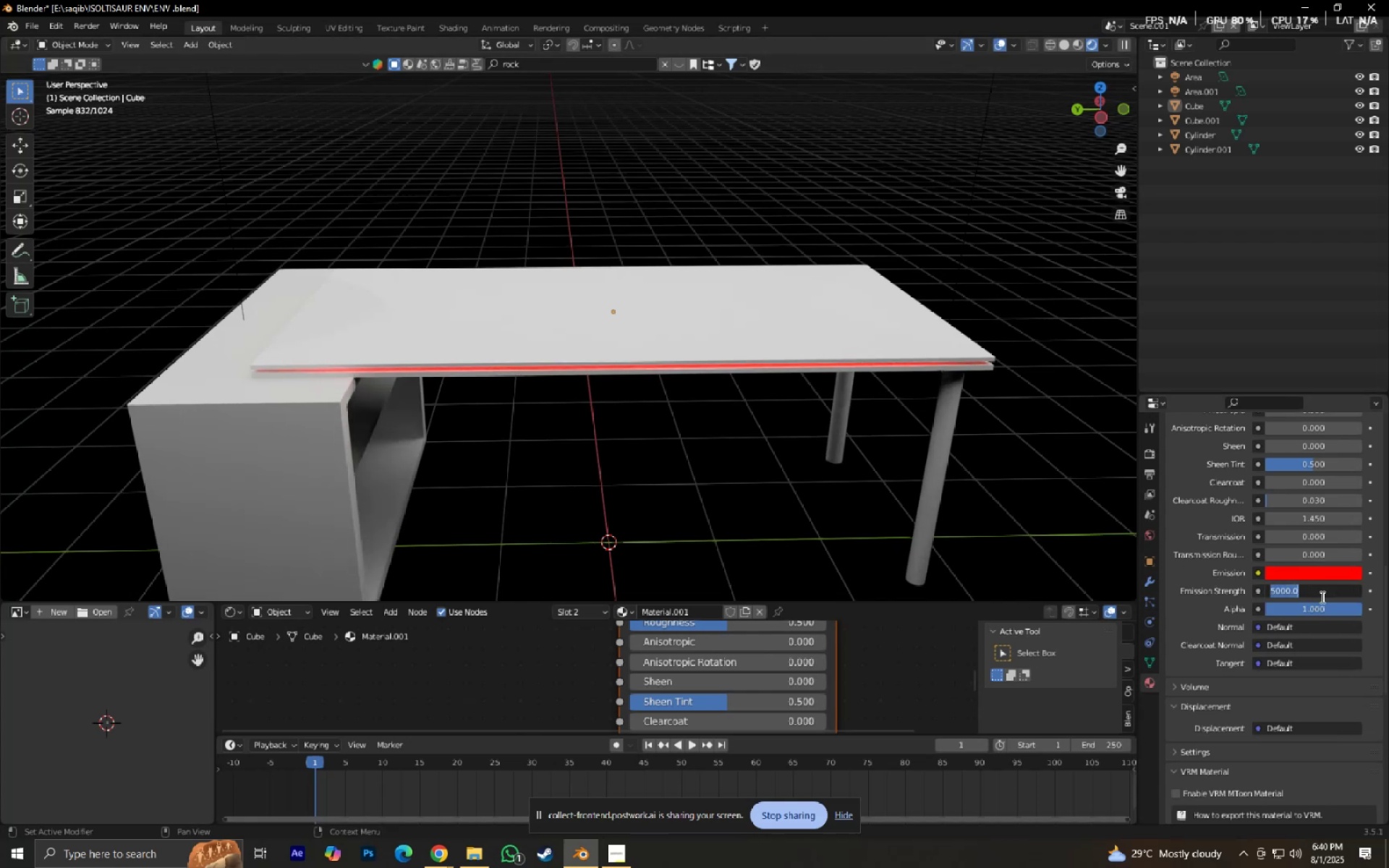 
key(Numpad1)
 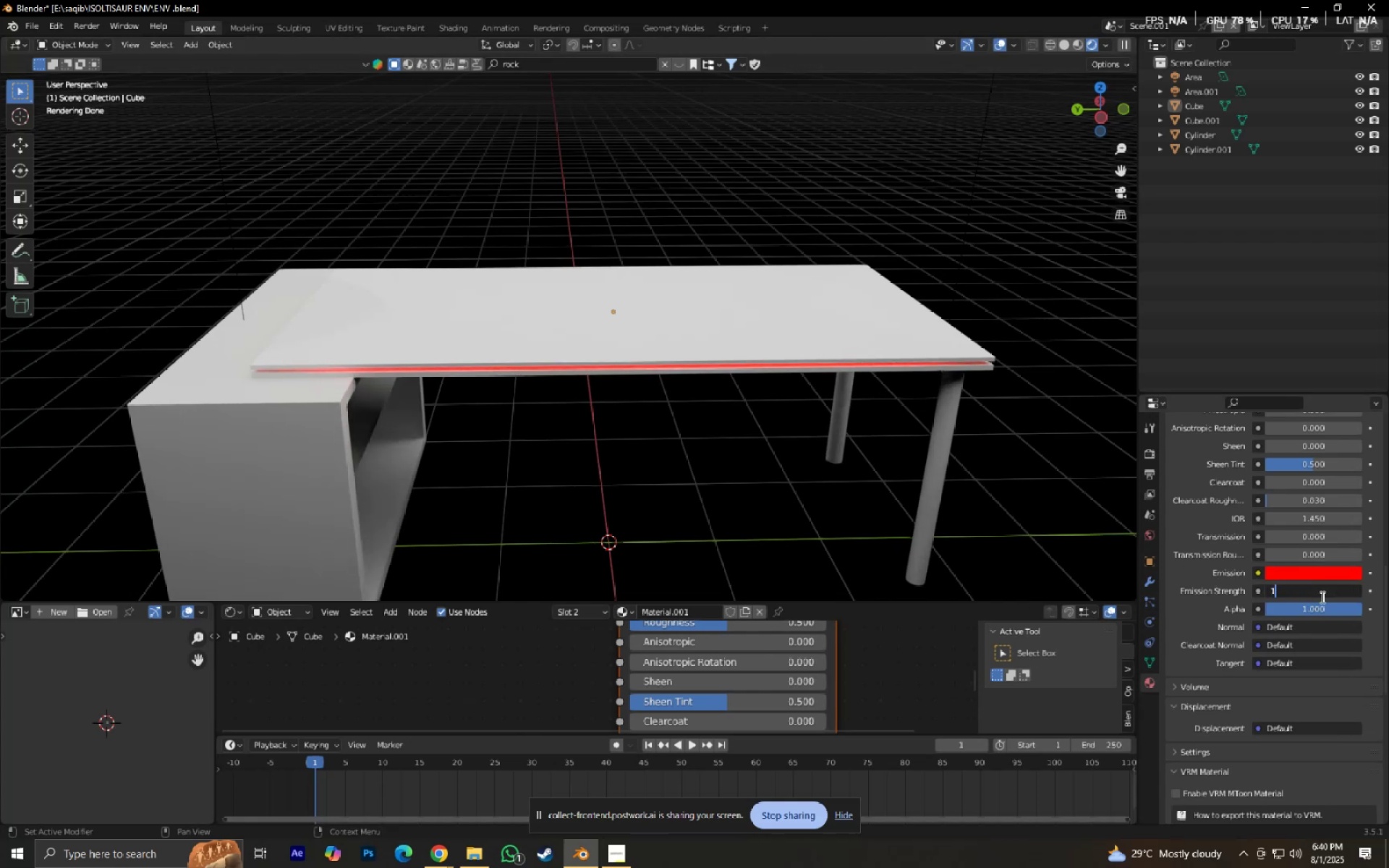 
key(Numpad0)
 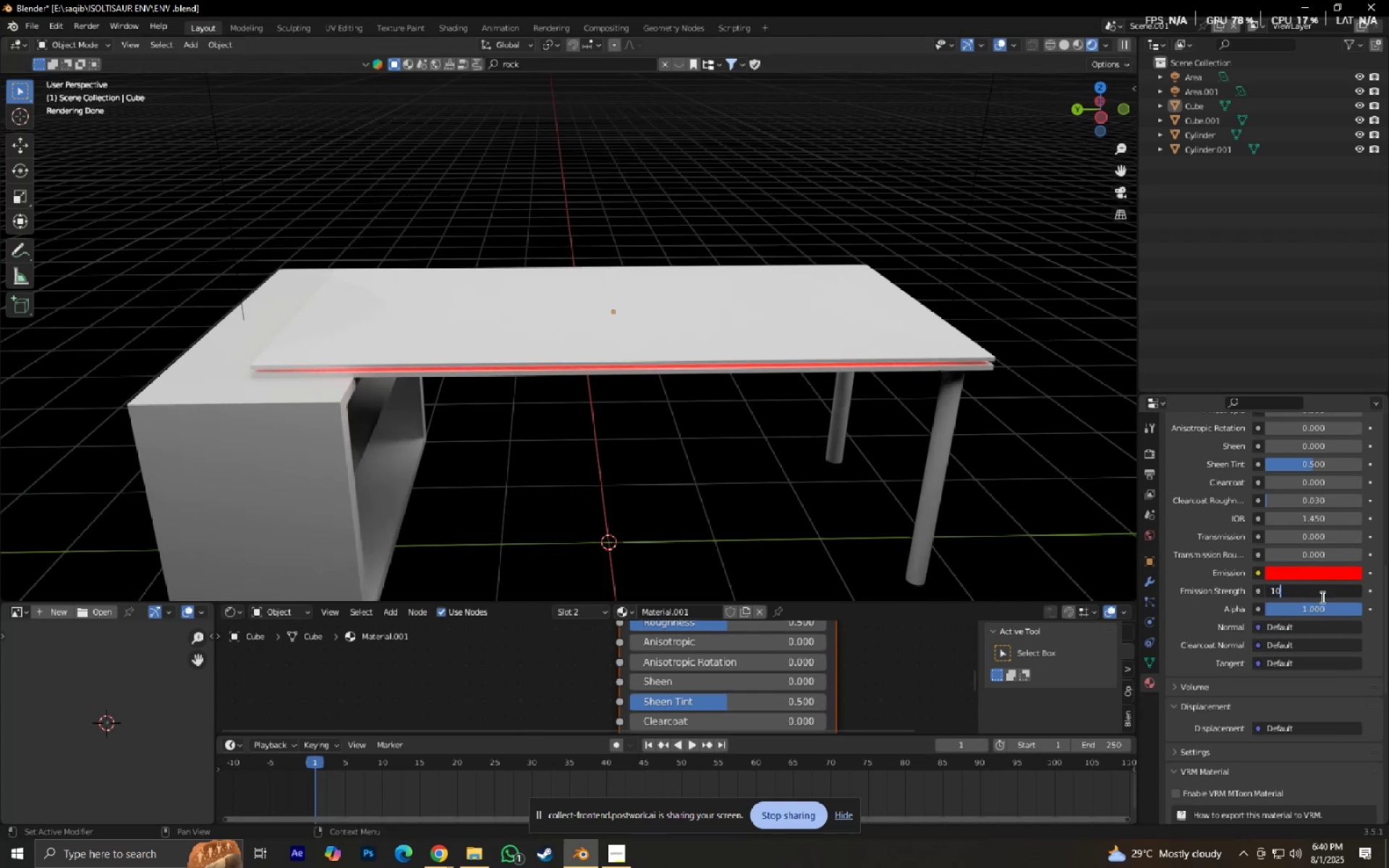 
key(Numpad0)
 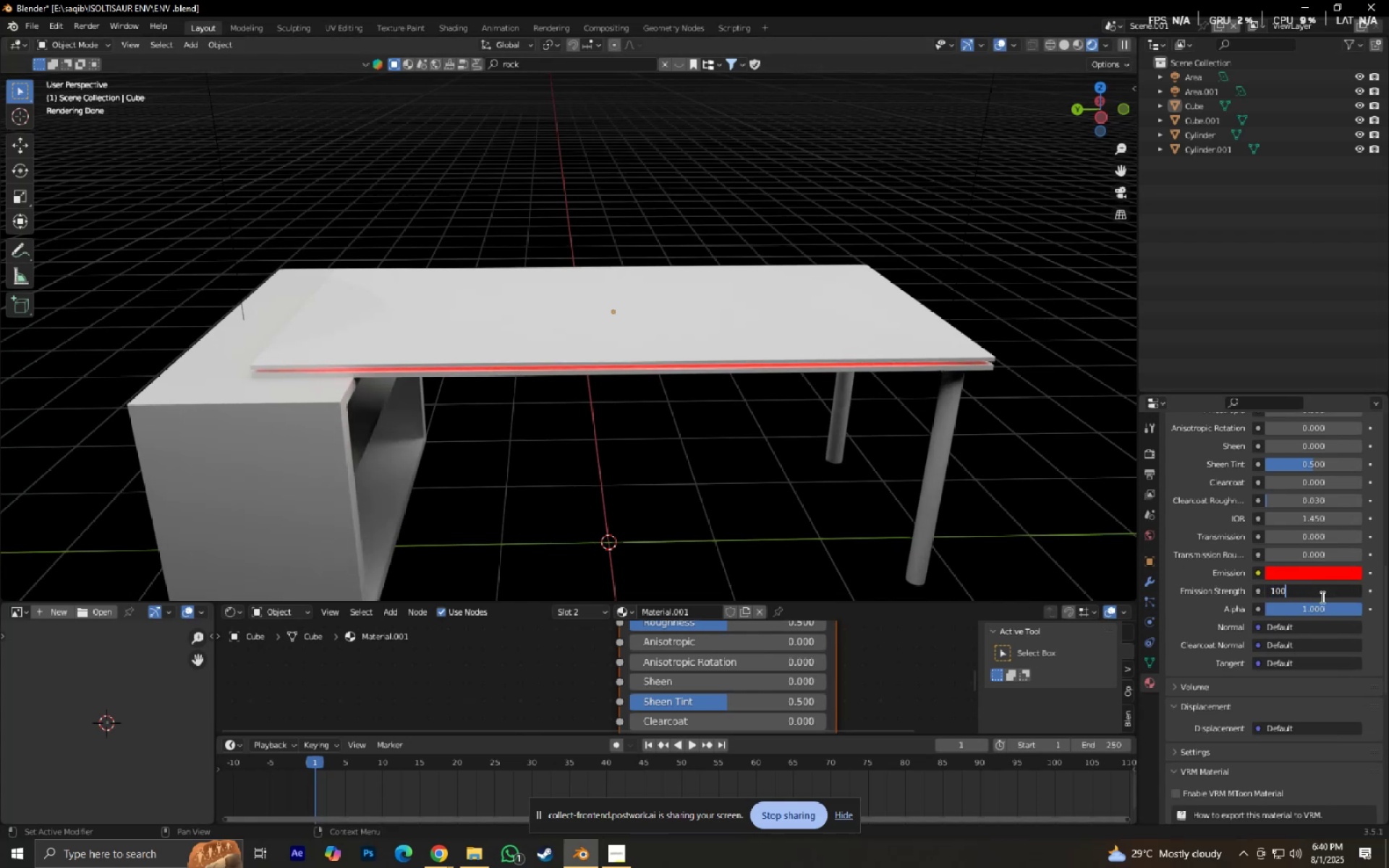 
key(Numpad0)
 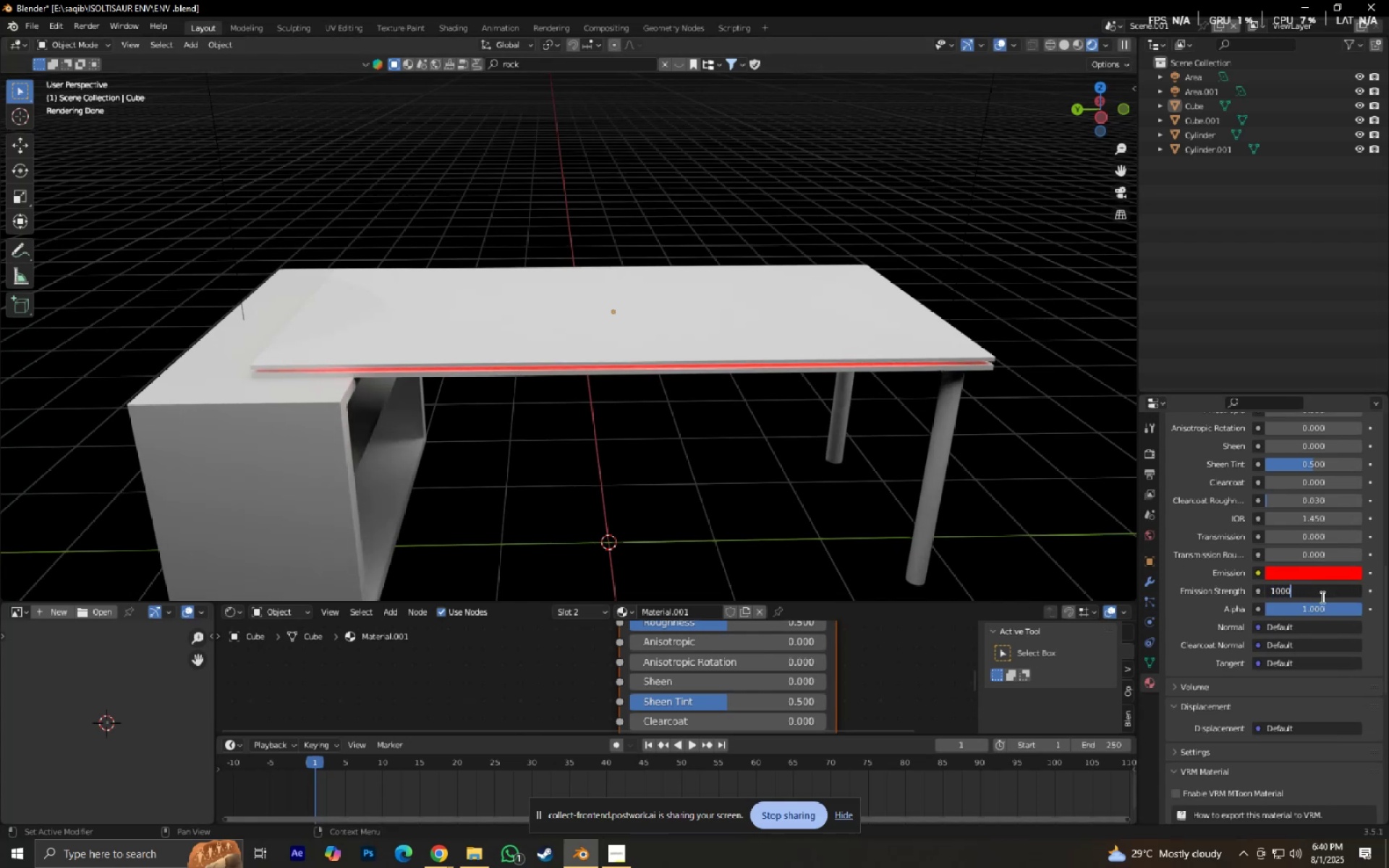 
key(Numpad0)
 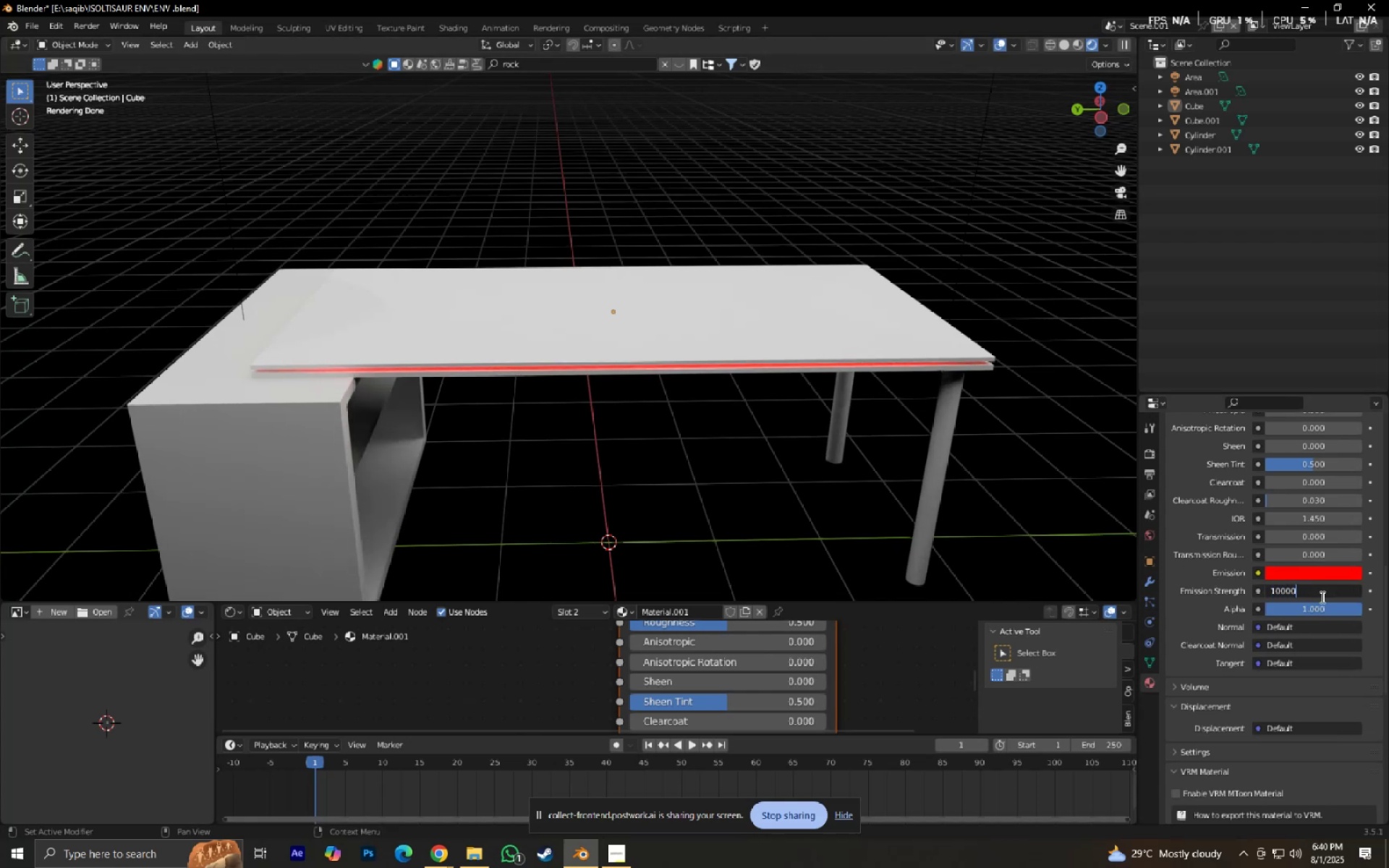 
key(NumpadEnter)
 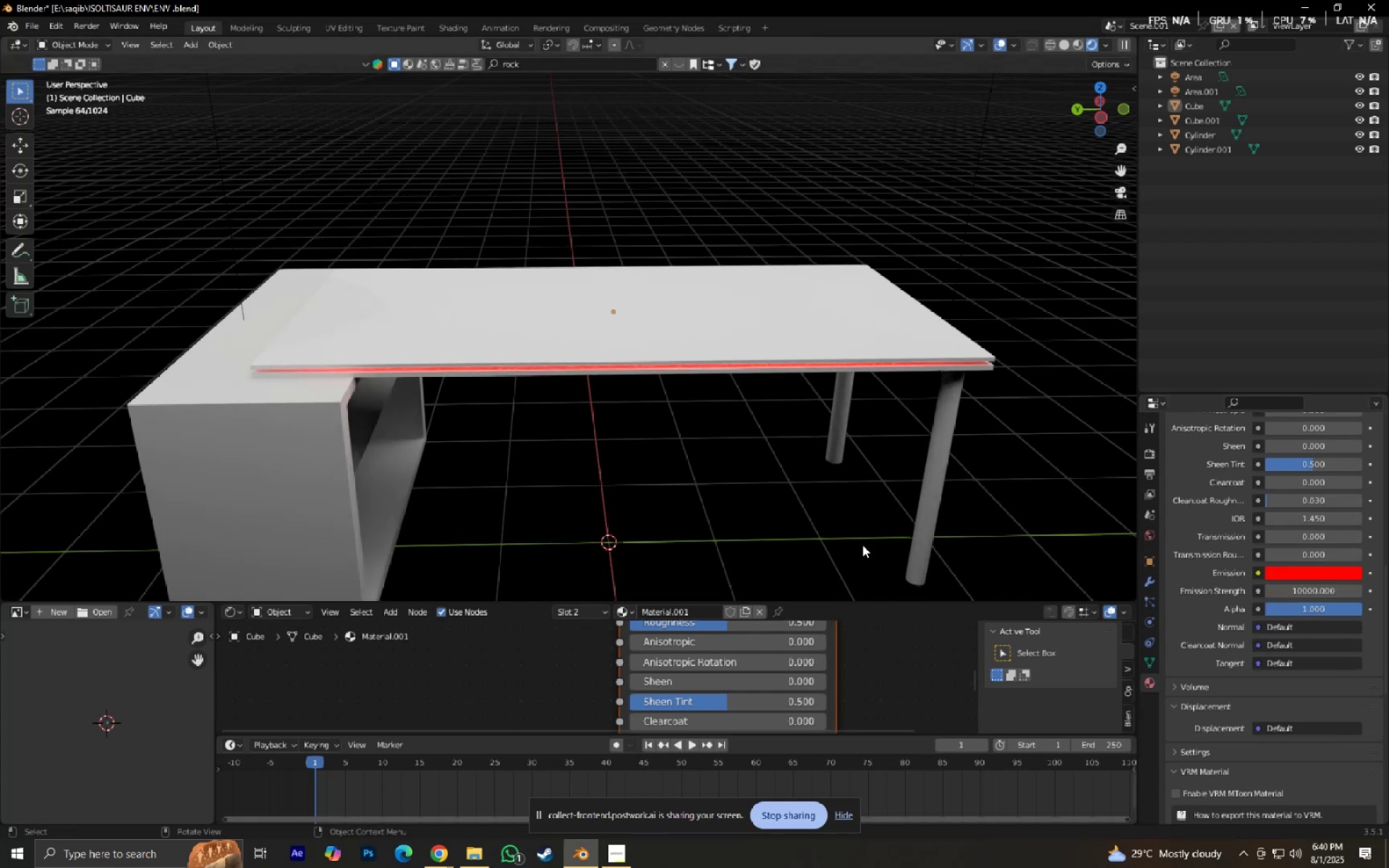 
left_click([749, 481])
 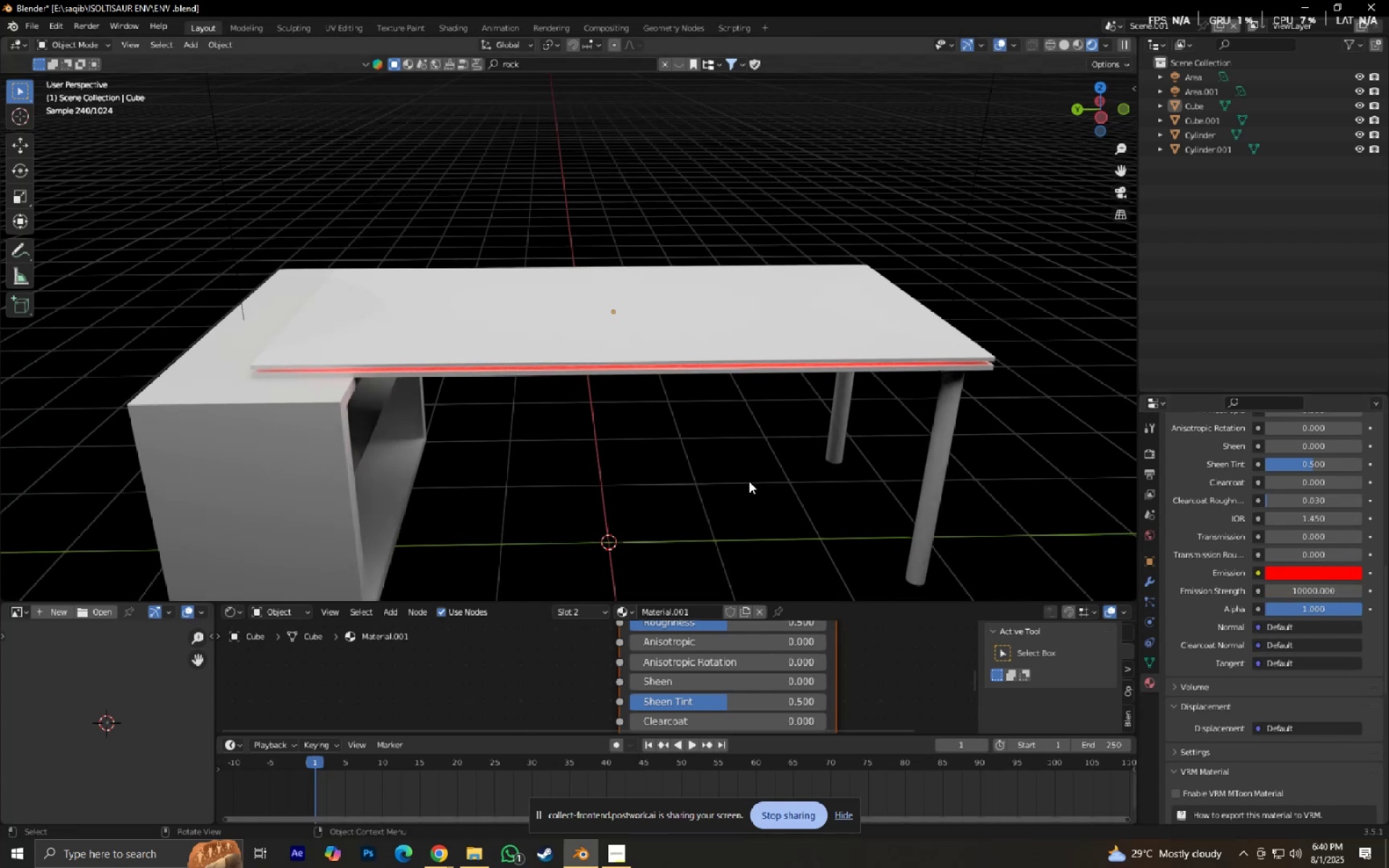 
key(Control+S)
 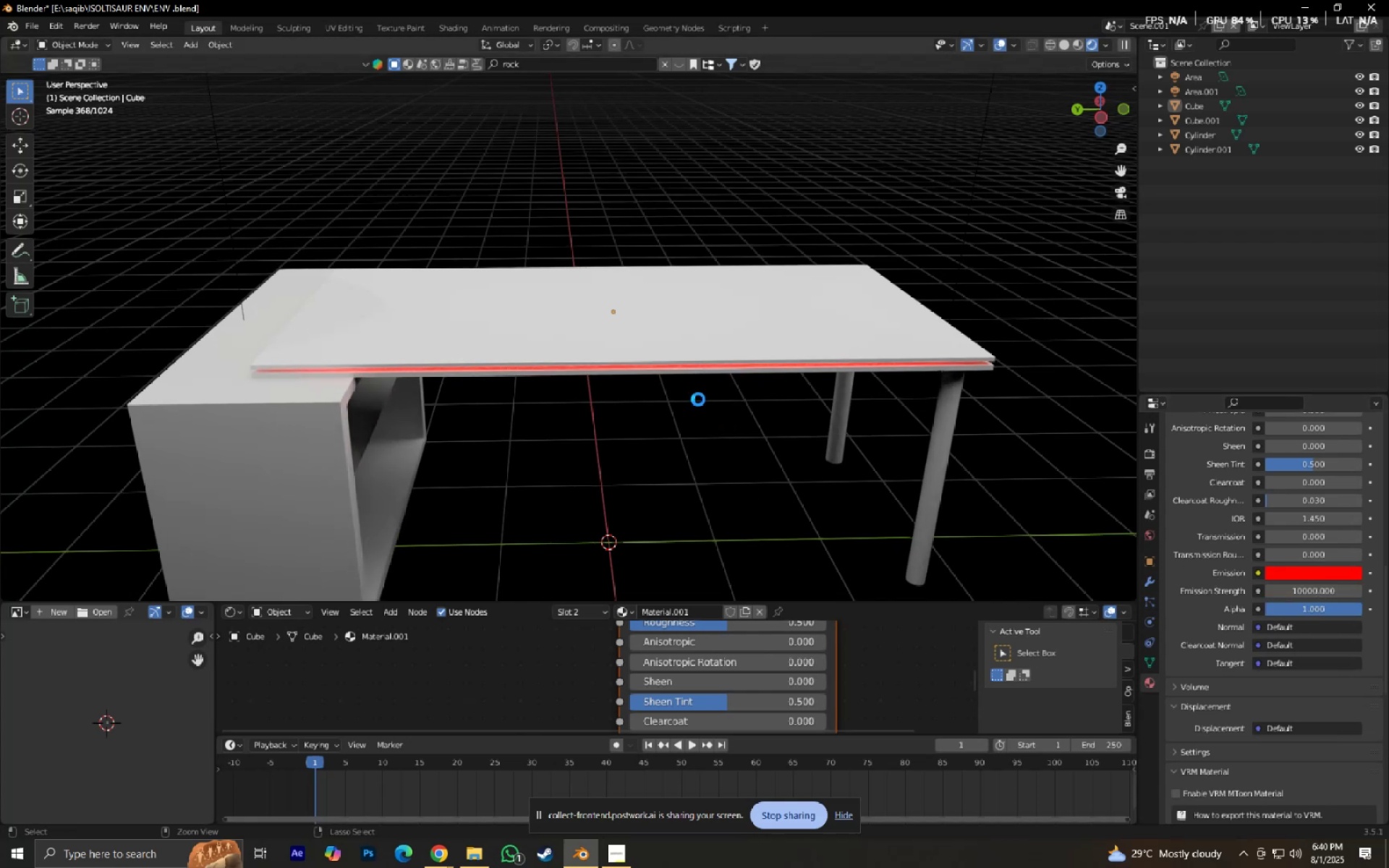 
hold_key(key=ShiftLeft, duration=0.55)
 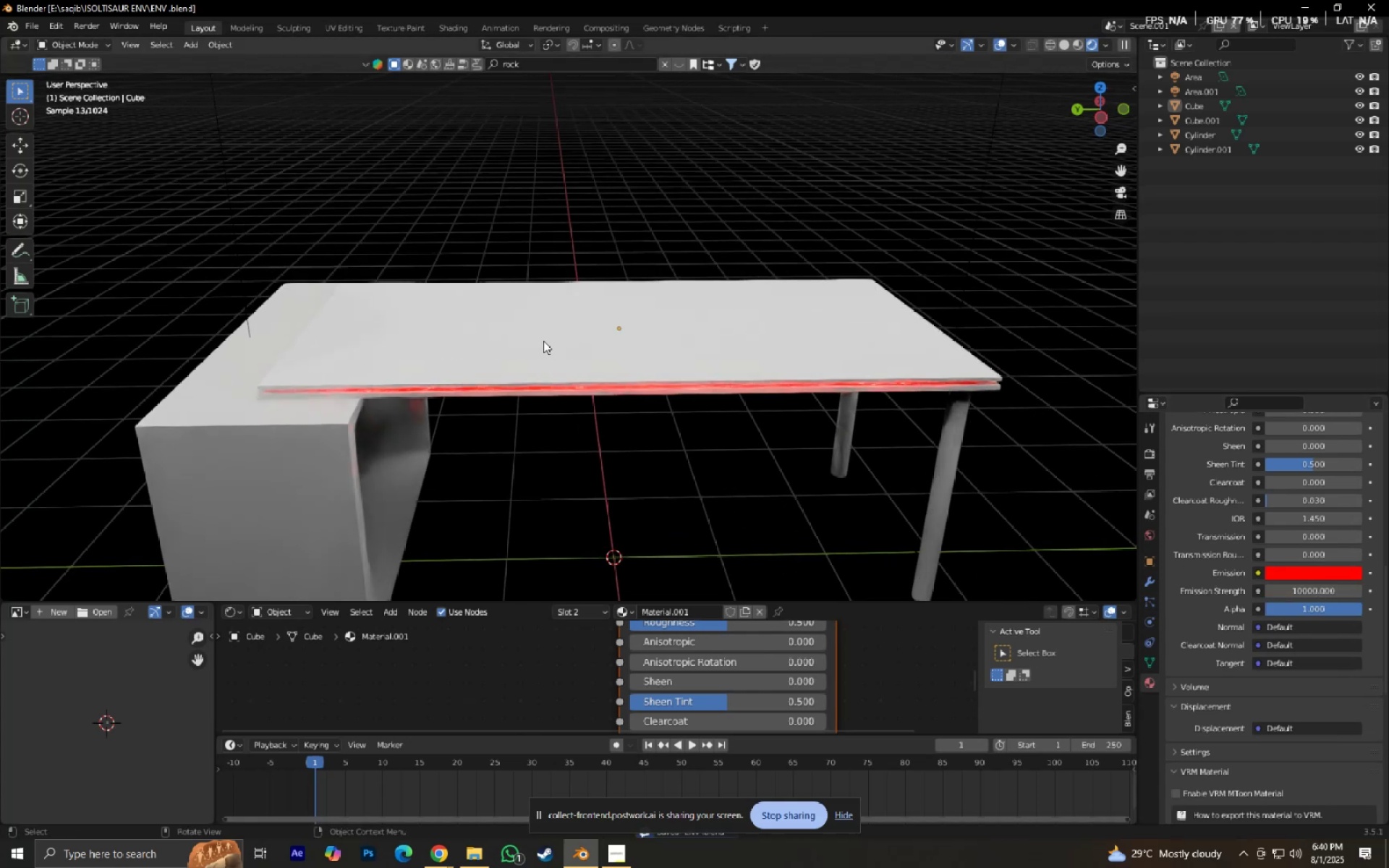 
left_click([543, 341])
 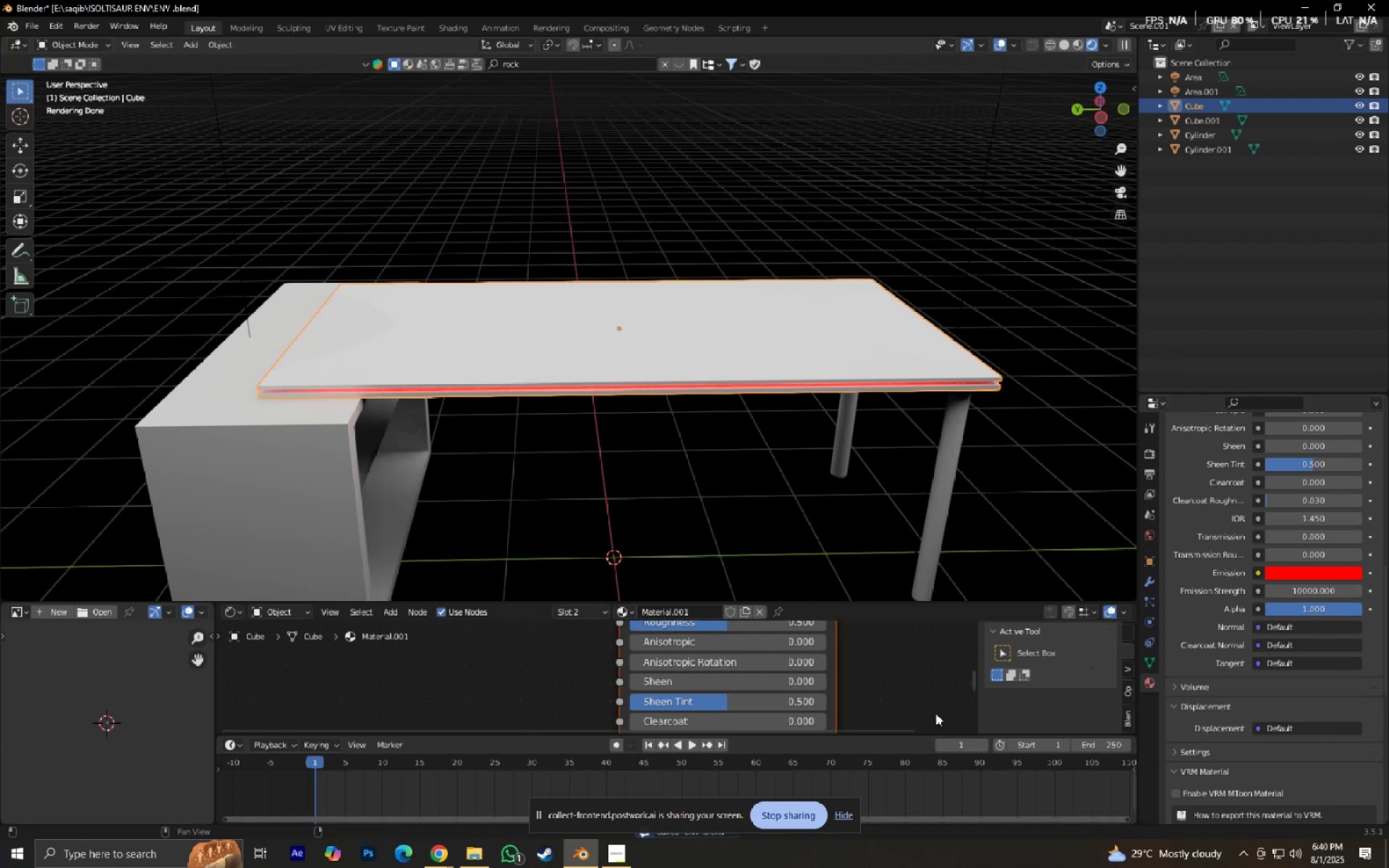 
left_click_drag(start_coordinate=[843, 600], to_coordinate=[861, 534])
 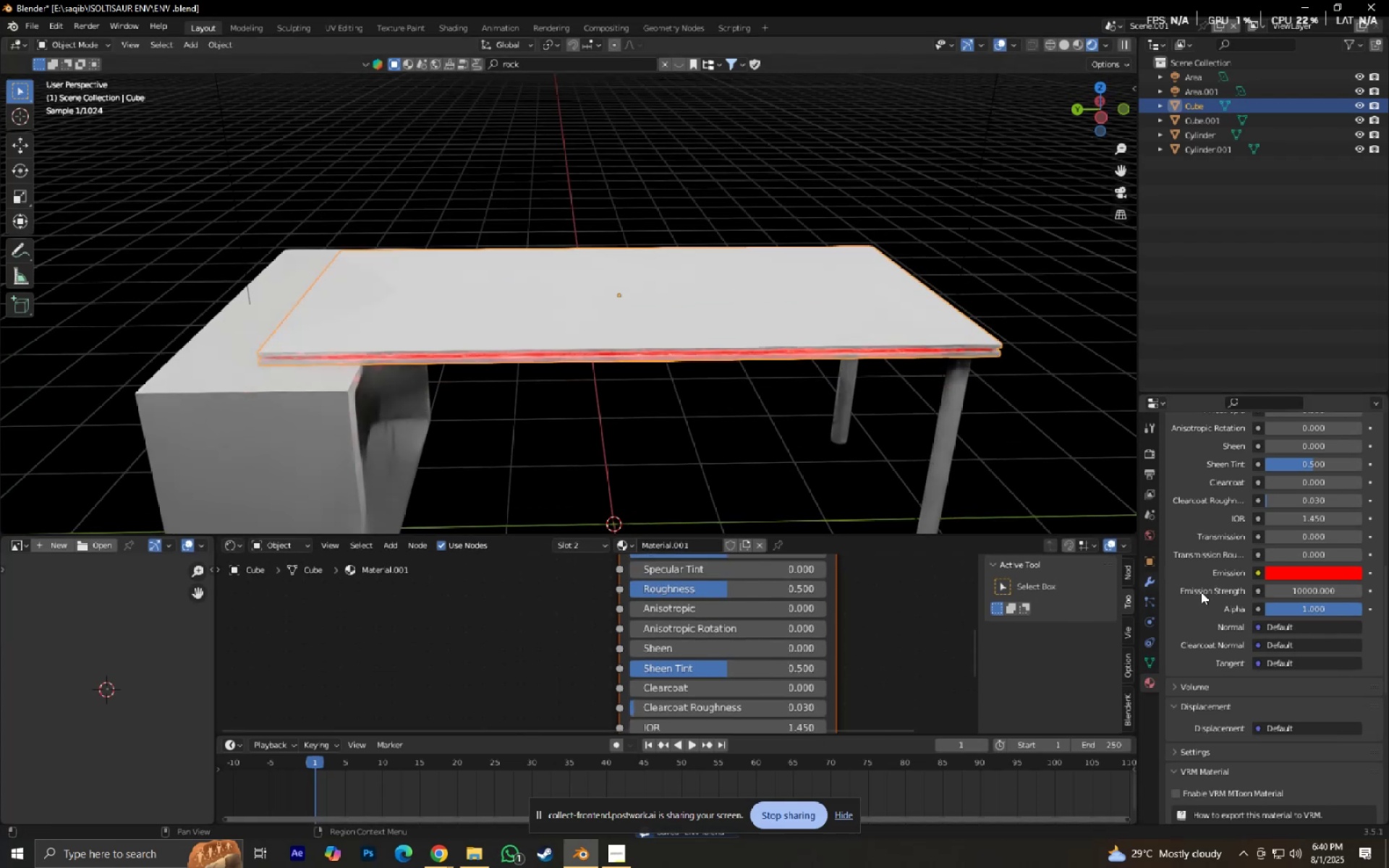 
scroll: coordinate [1198, 634], scroll_direction: up, amount: 22.0
 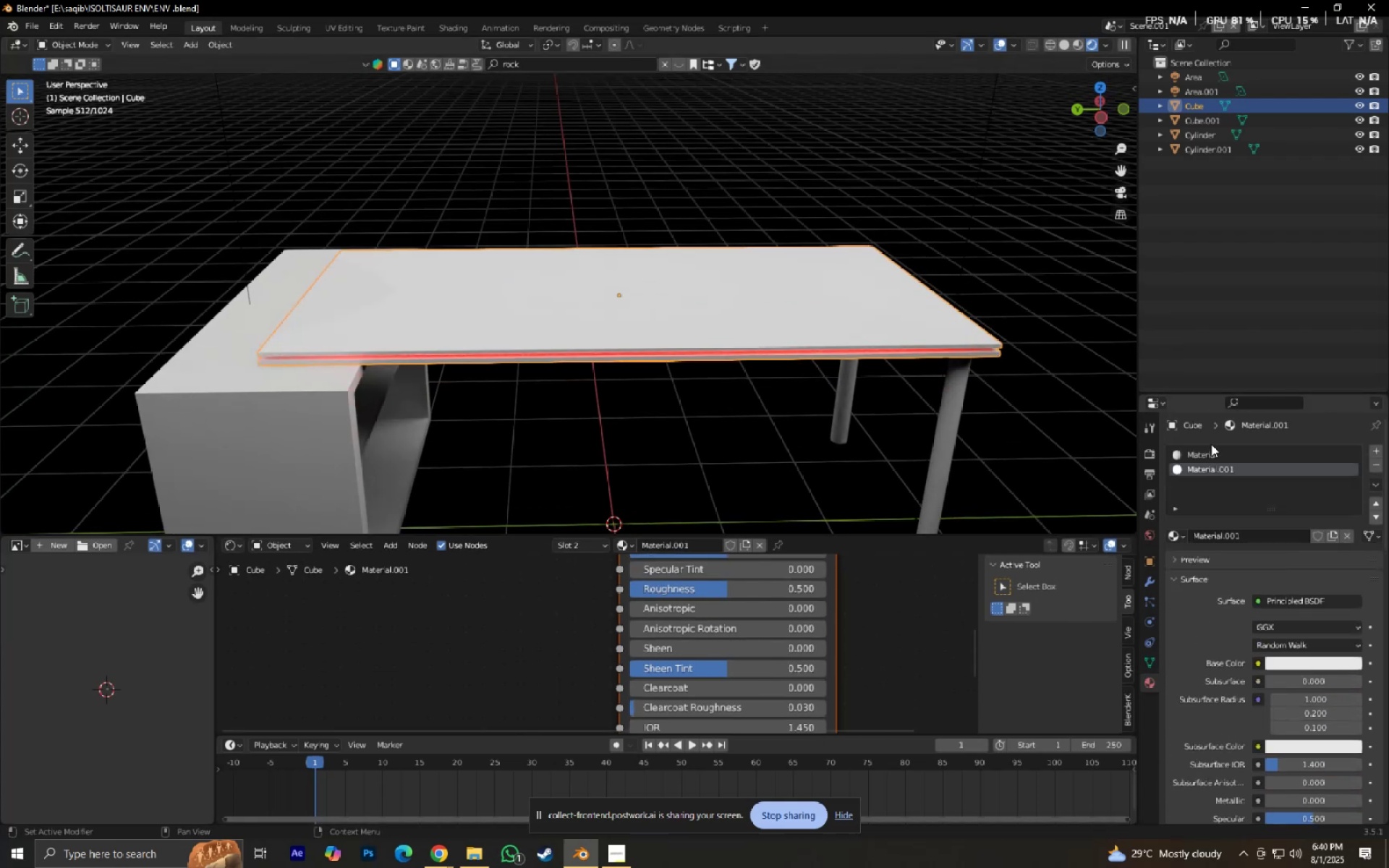 
double_click([1211, 448])
 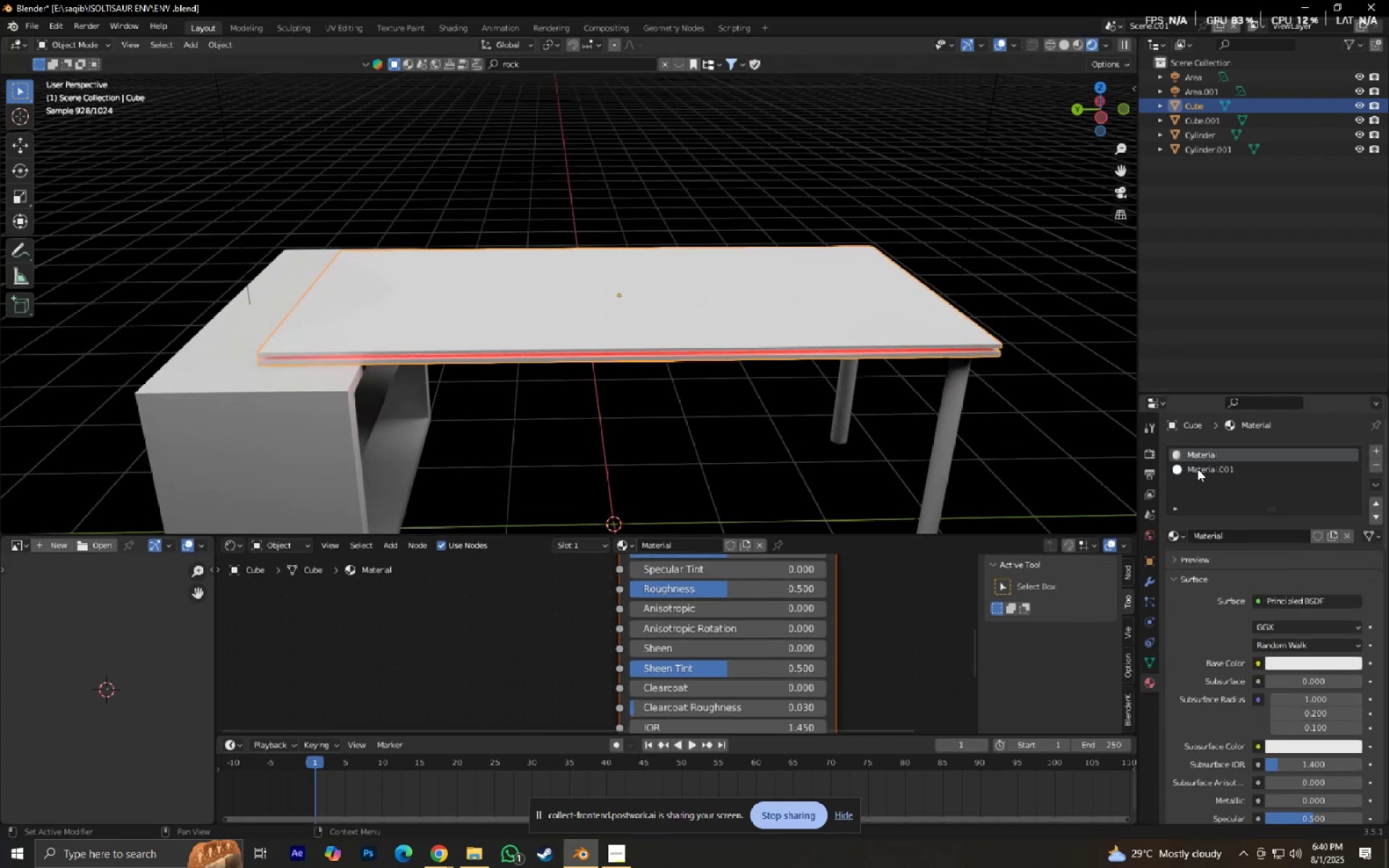 
scroll: coordinate [802, 690], scroll_direction: down, amount: 6.0
 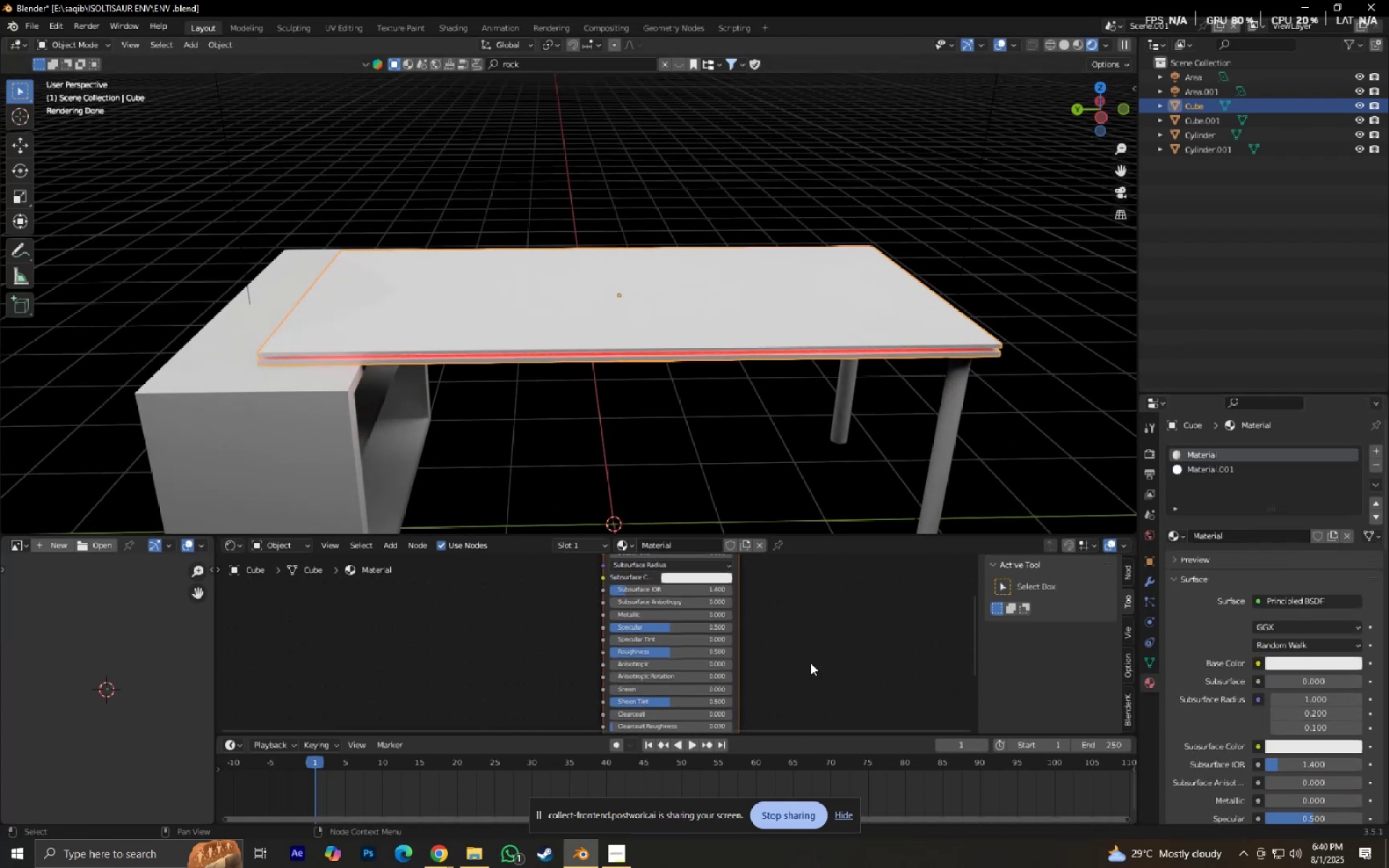 
left_click([810, 663])
 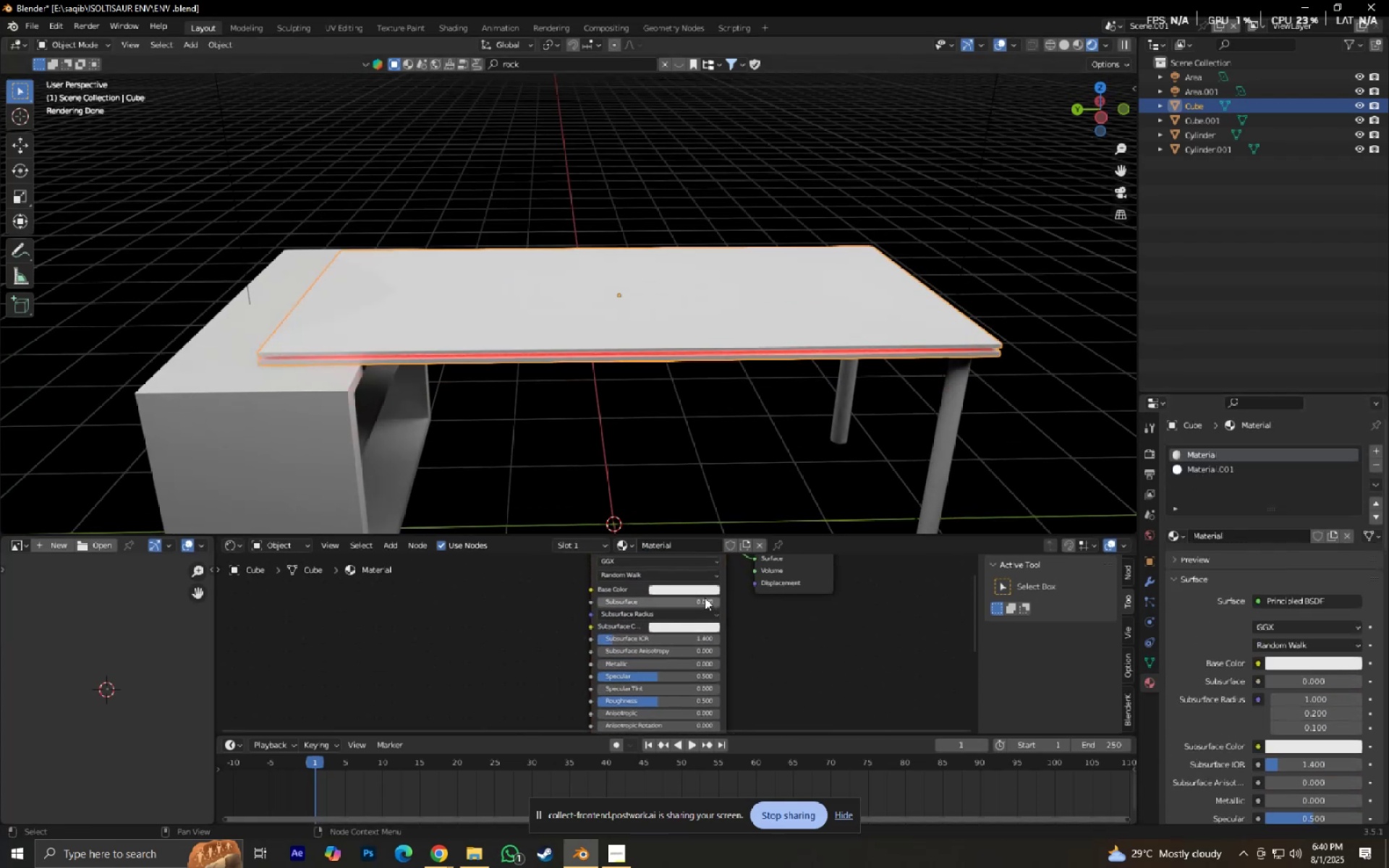 
left_click([702, 587])
 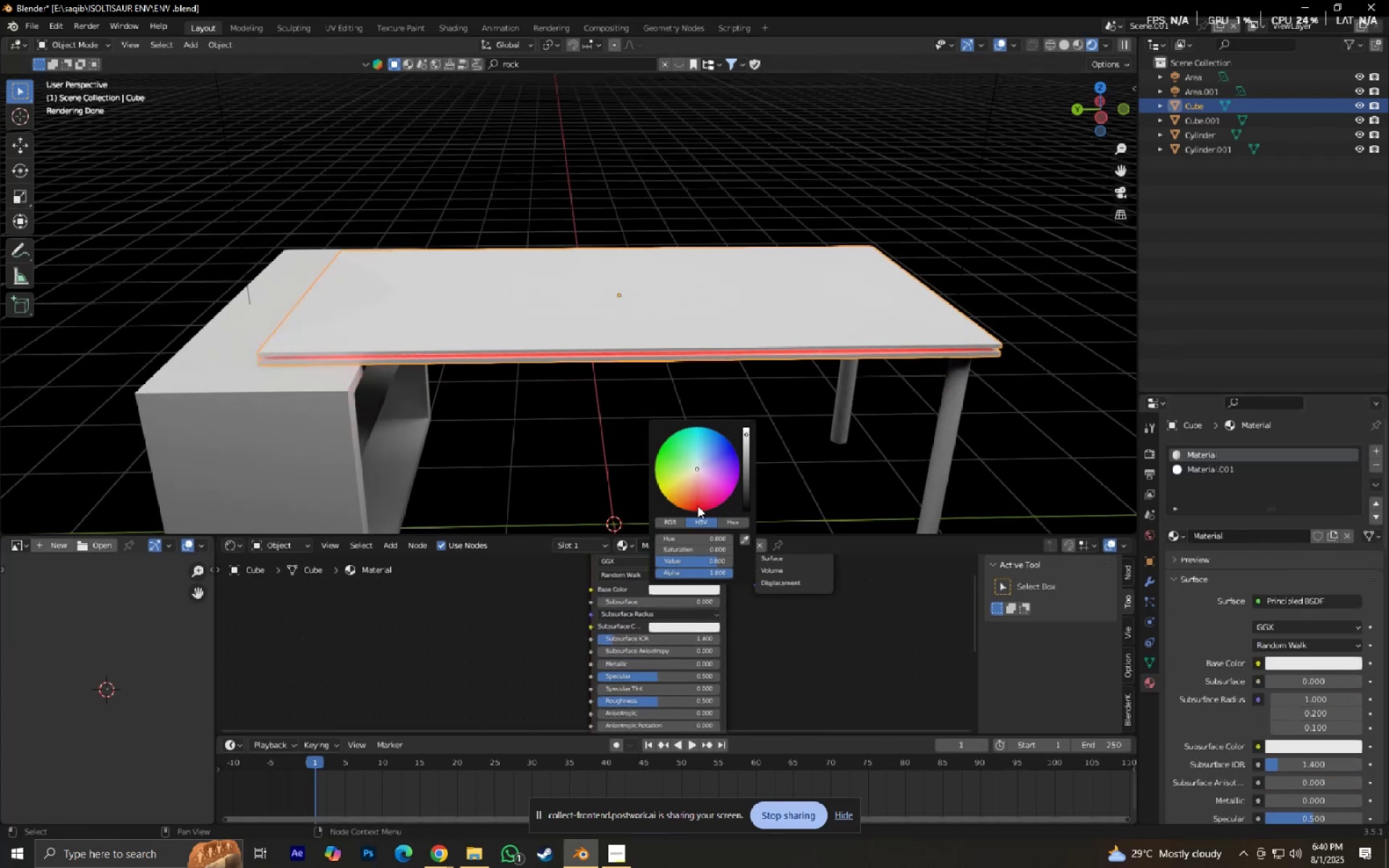 
left_click_drag(start_coordinate=[697, 505], to_coordinate=[704, 504])
 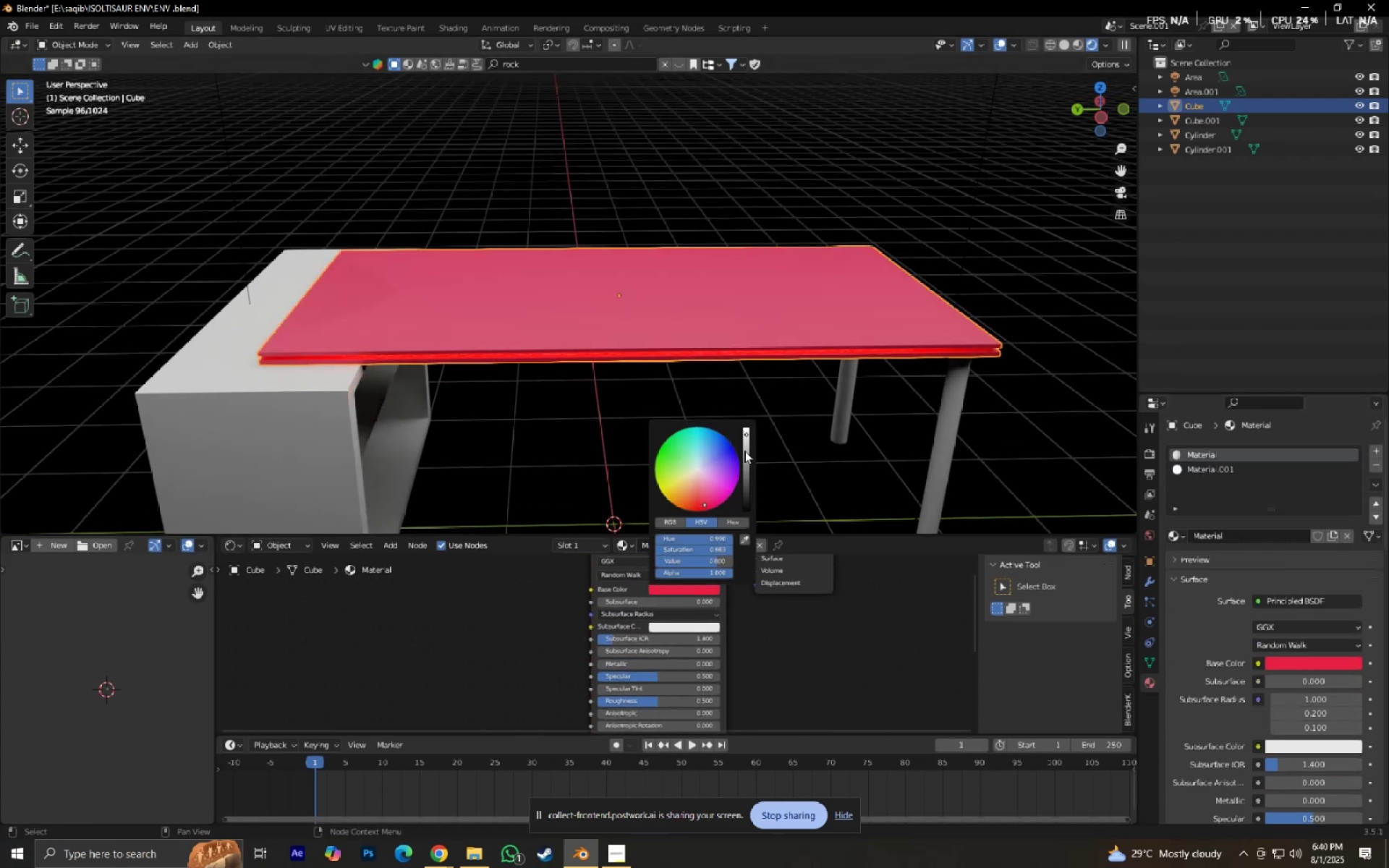 
left_click_drag(start_coordinate=[750, 456], to_coordinate=[757, 509])
 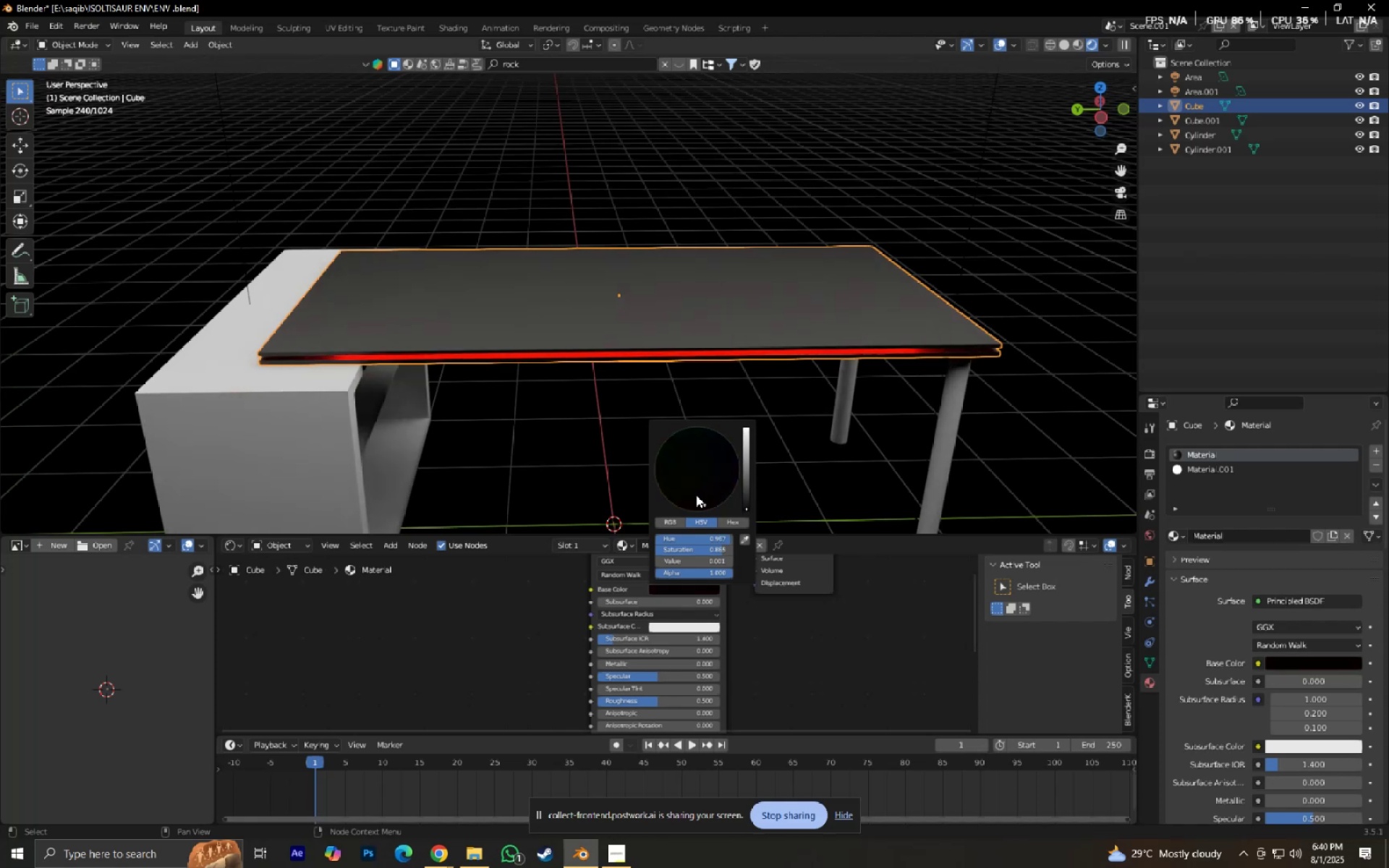 
scroll: coordinate [576, 396], scroll_direction: up, amount: 2.0
 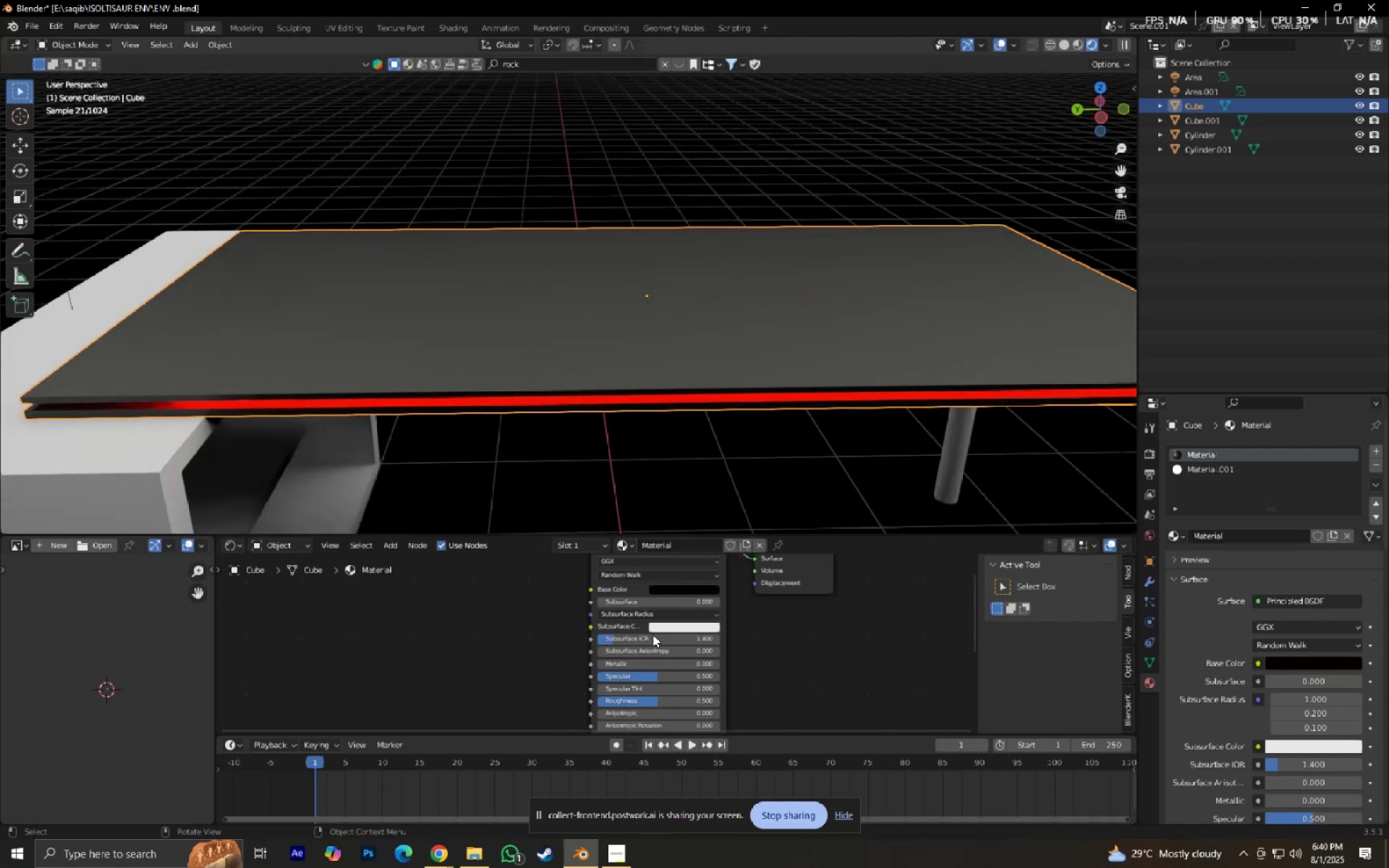 
left_click([642, 404])
 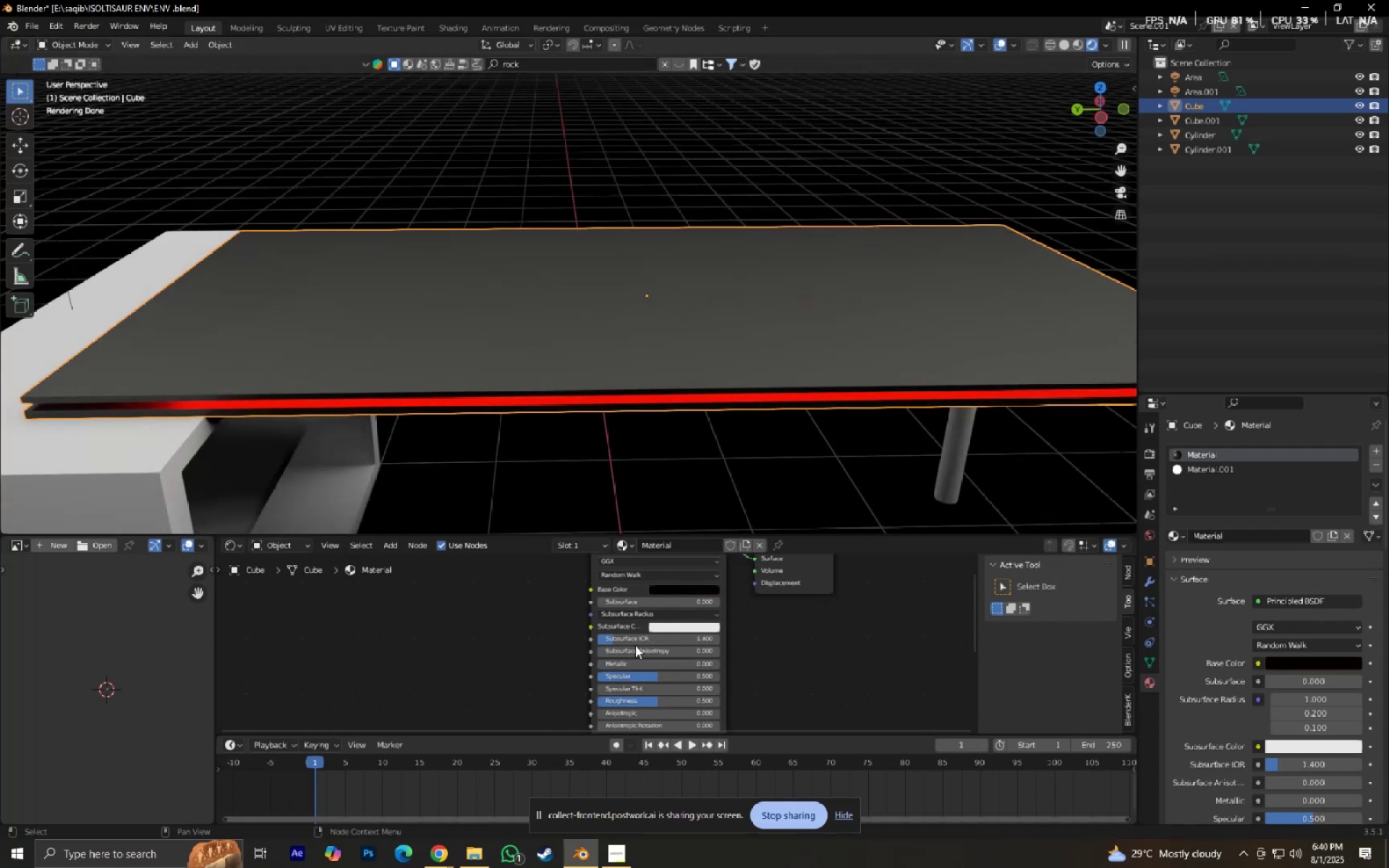 
left_click_drag(start_coordinate=[622, 648], to_coordinate=[718, 459])
 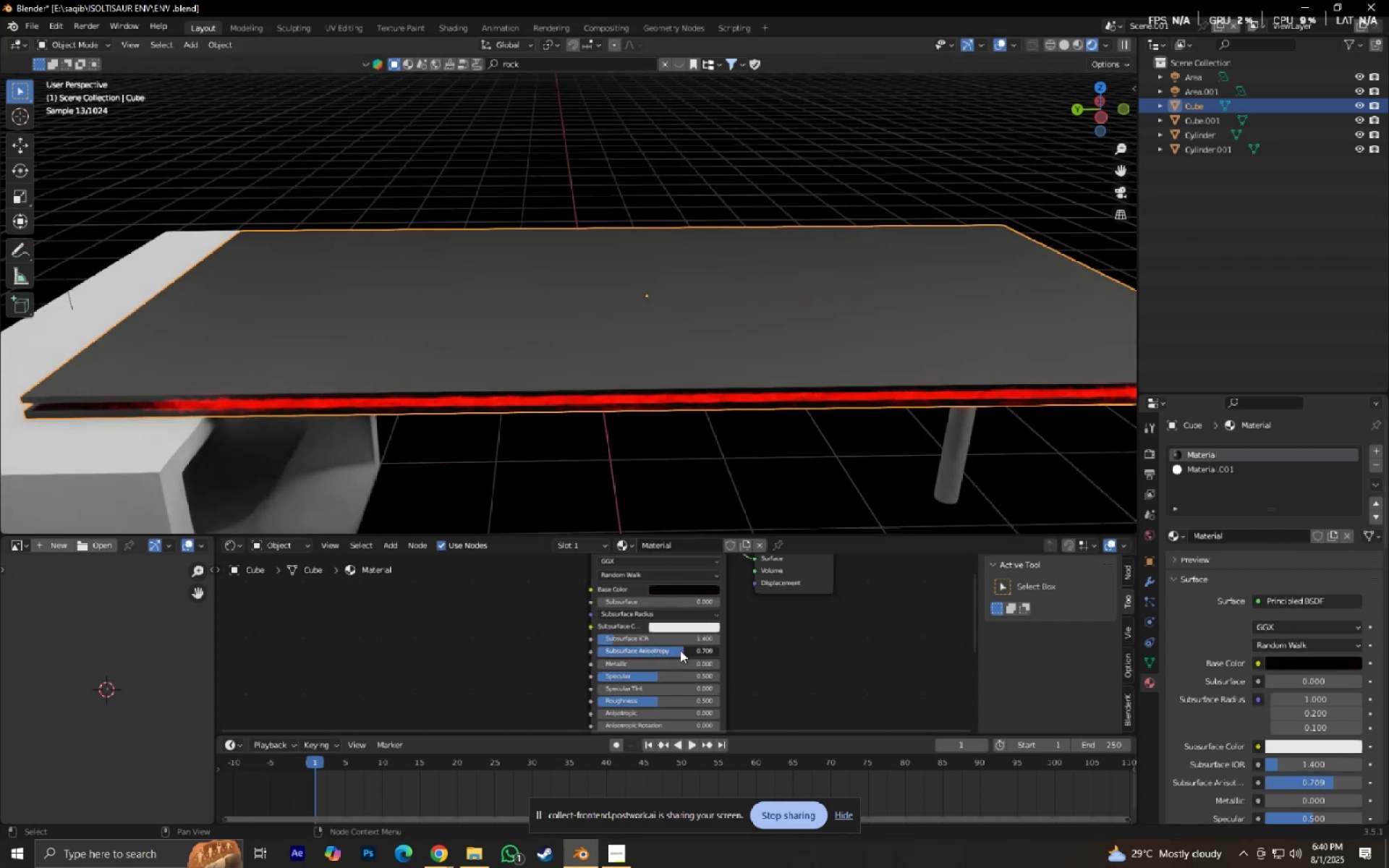 
key(Control+Z)
 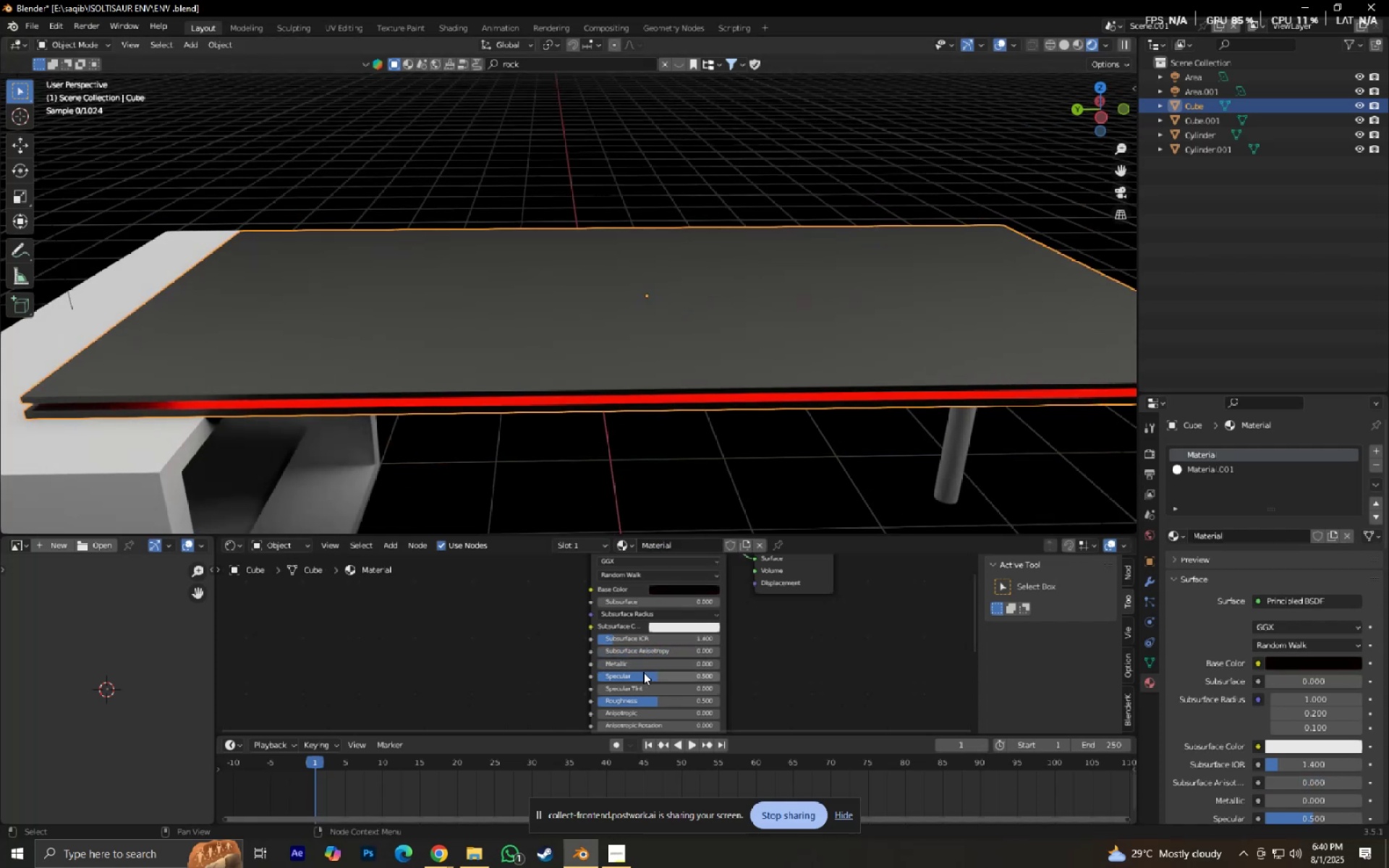 
left_click_drag(start_coordinate=[642, 672], to_coordinate=[617, 475])
 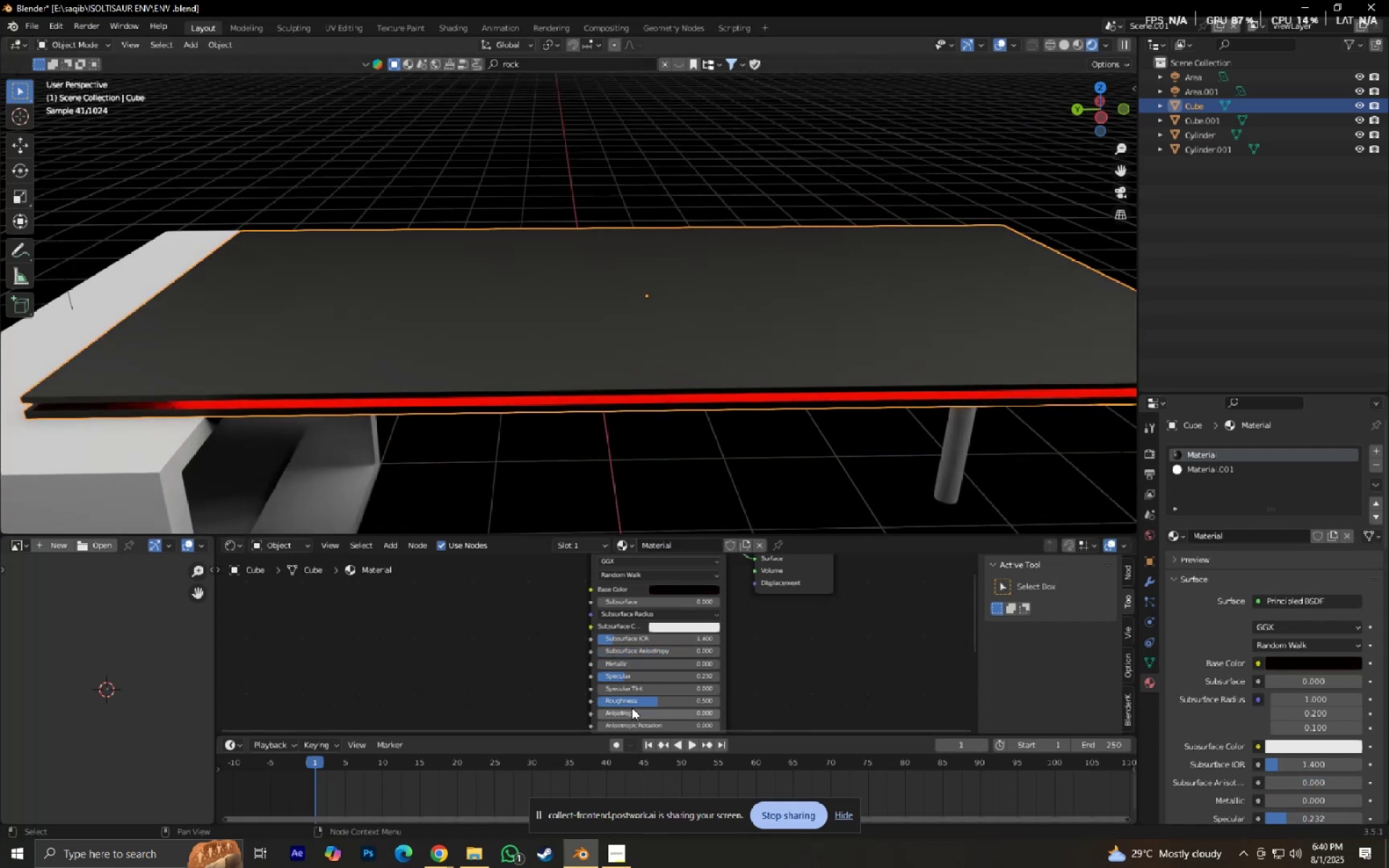 
left_click_drag(start_coordinate=[634, 702], to_coordinate=[676, 506])
 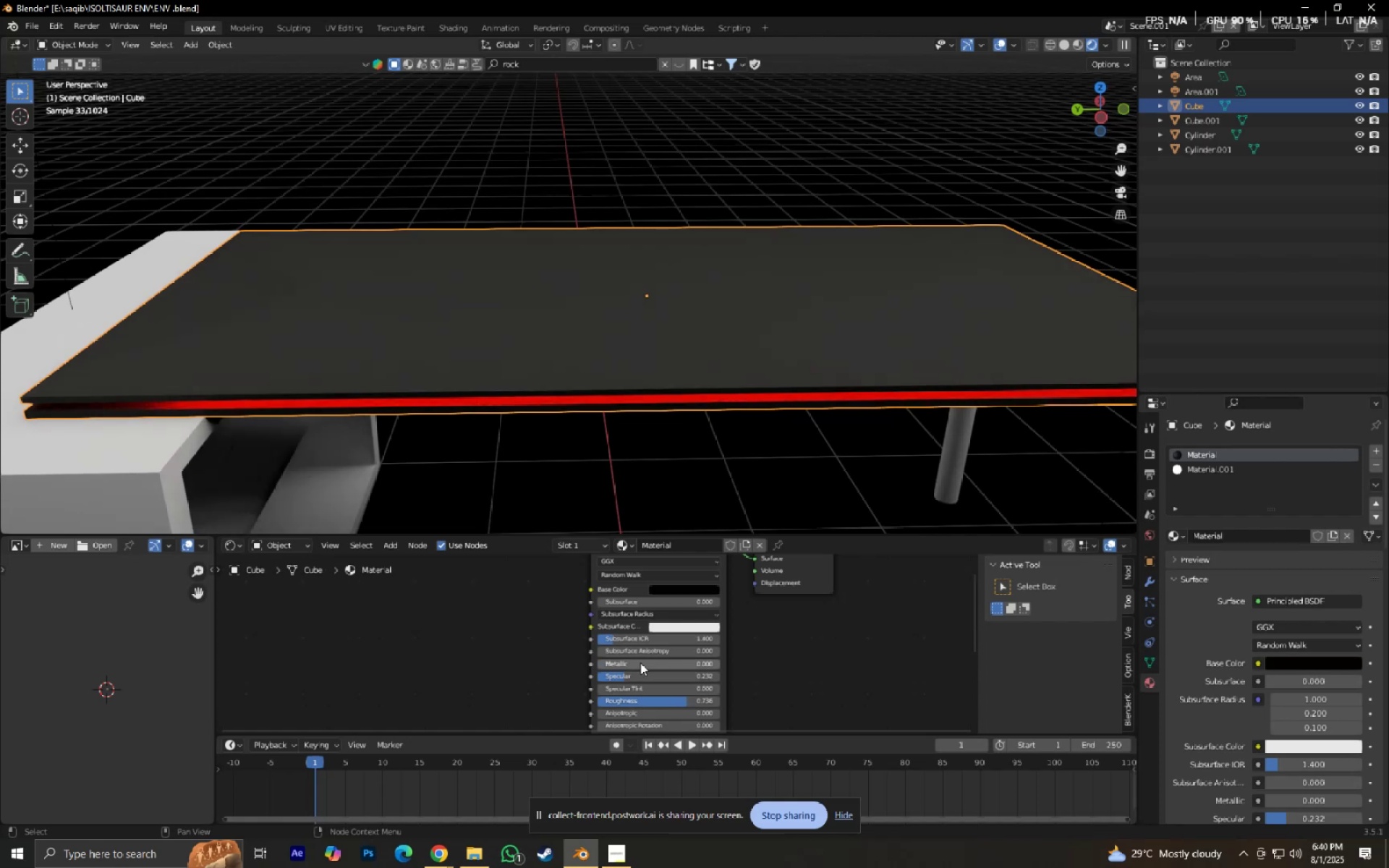 
left_click_drag(start_coordinate=[640, 663], to_coordinate=[735, 472])
 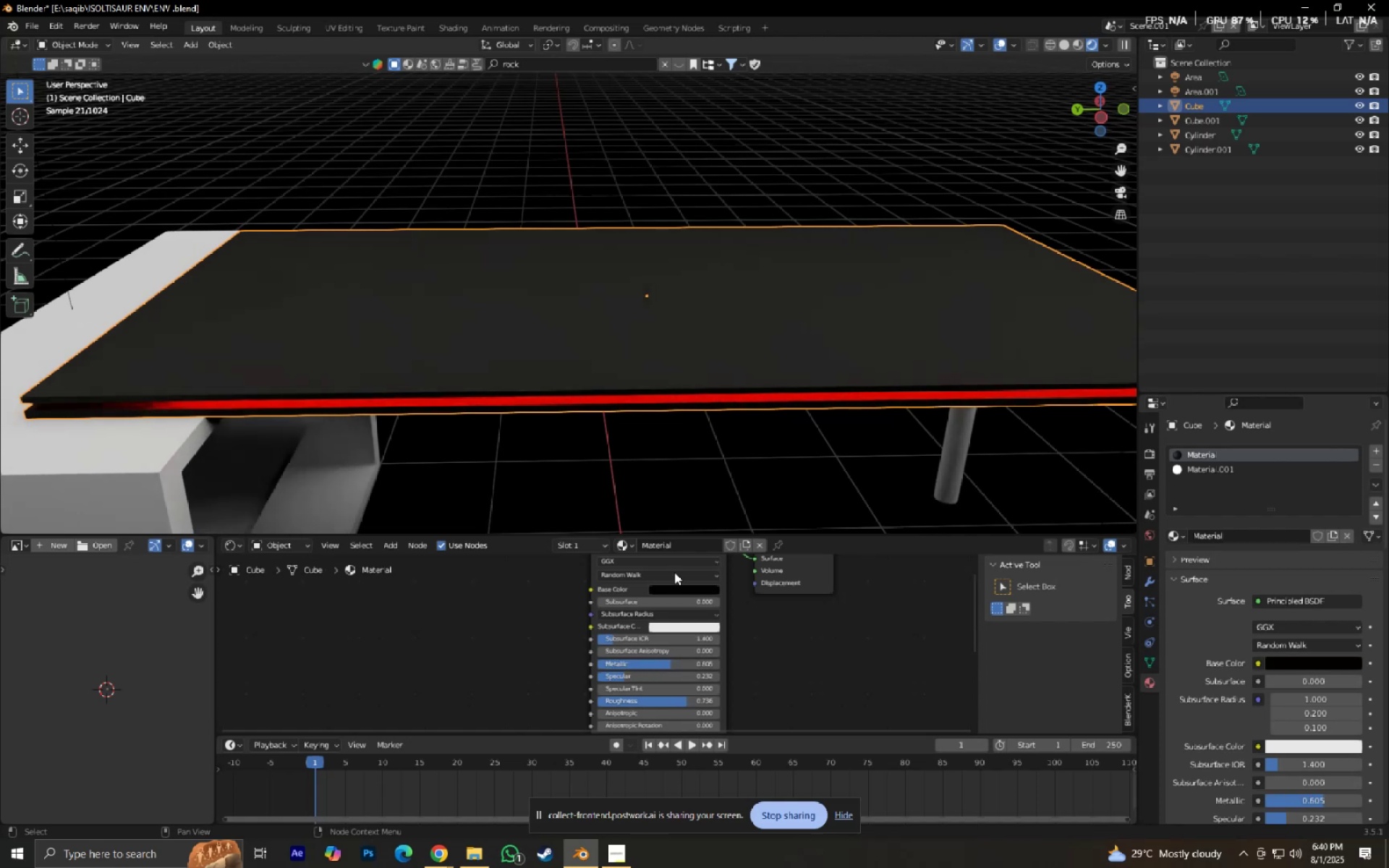 
scroll: coordinate [640, 385], scroll_direction: down, amount: 3.0
 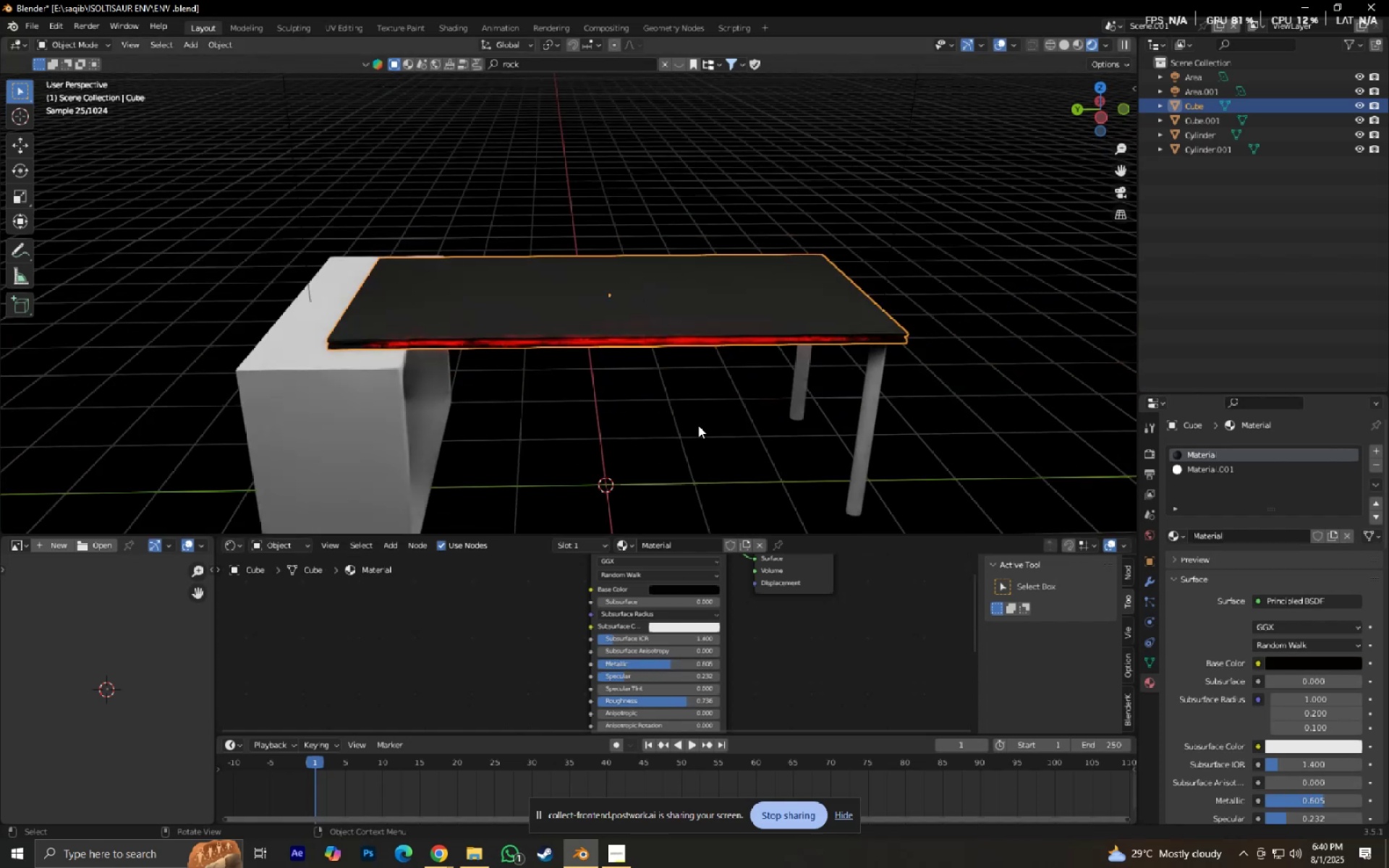 
left_click([698, 426])
 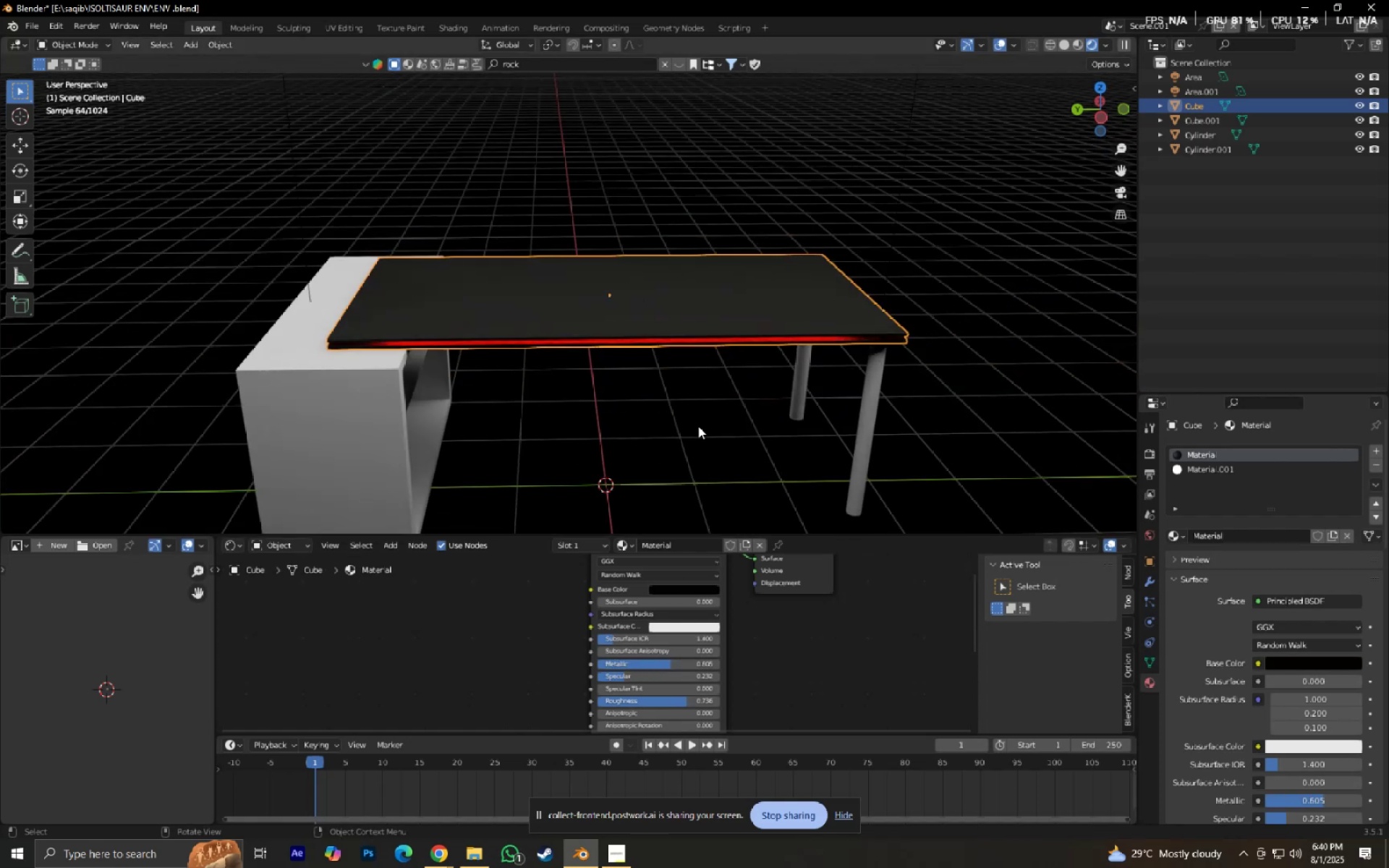 
key(Control+S)
 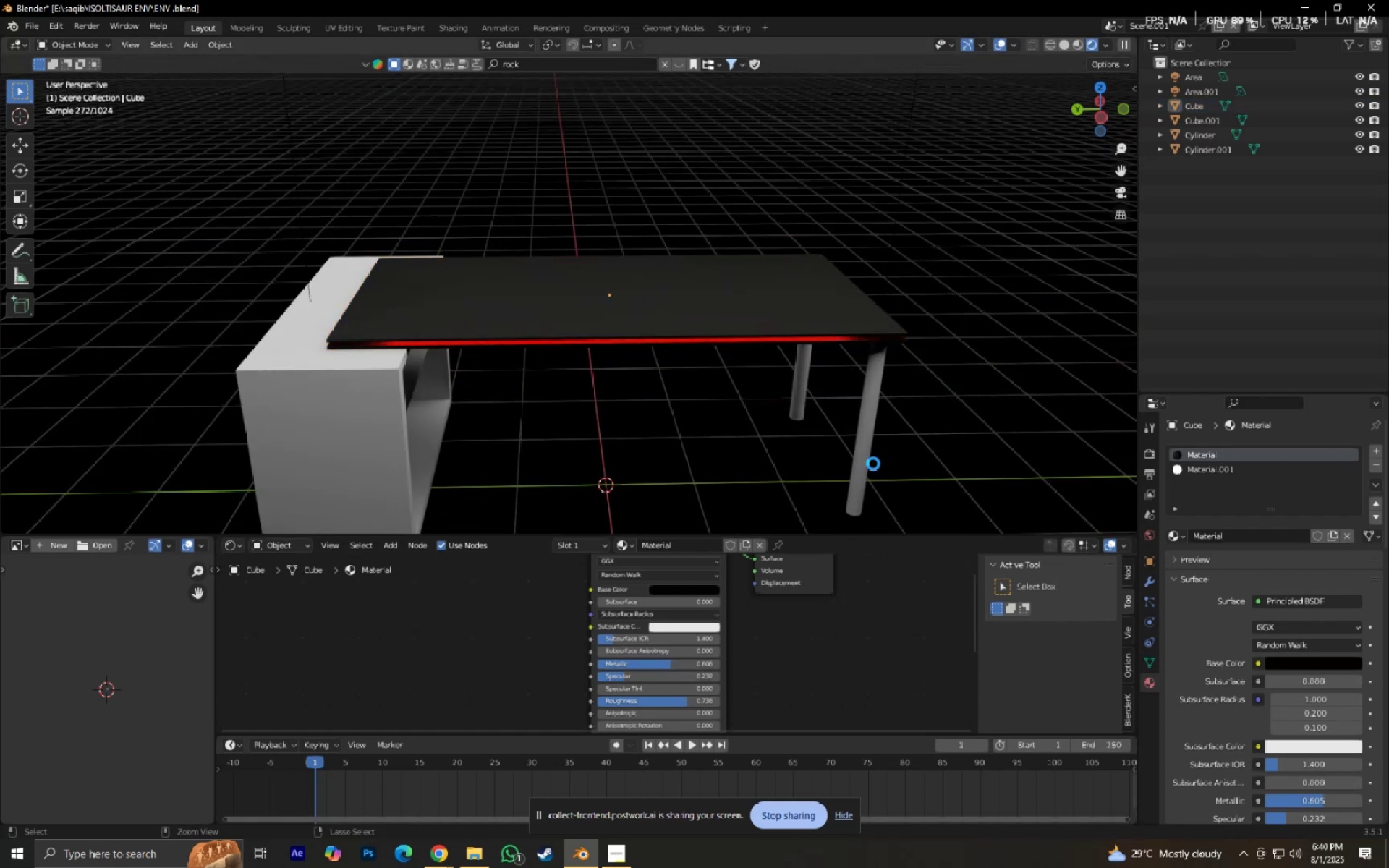 
hold_key(key=ShiftLeft, duration=0.43)
 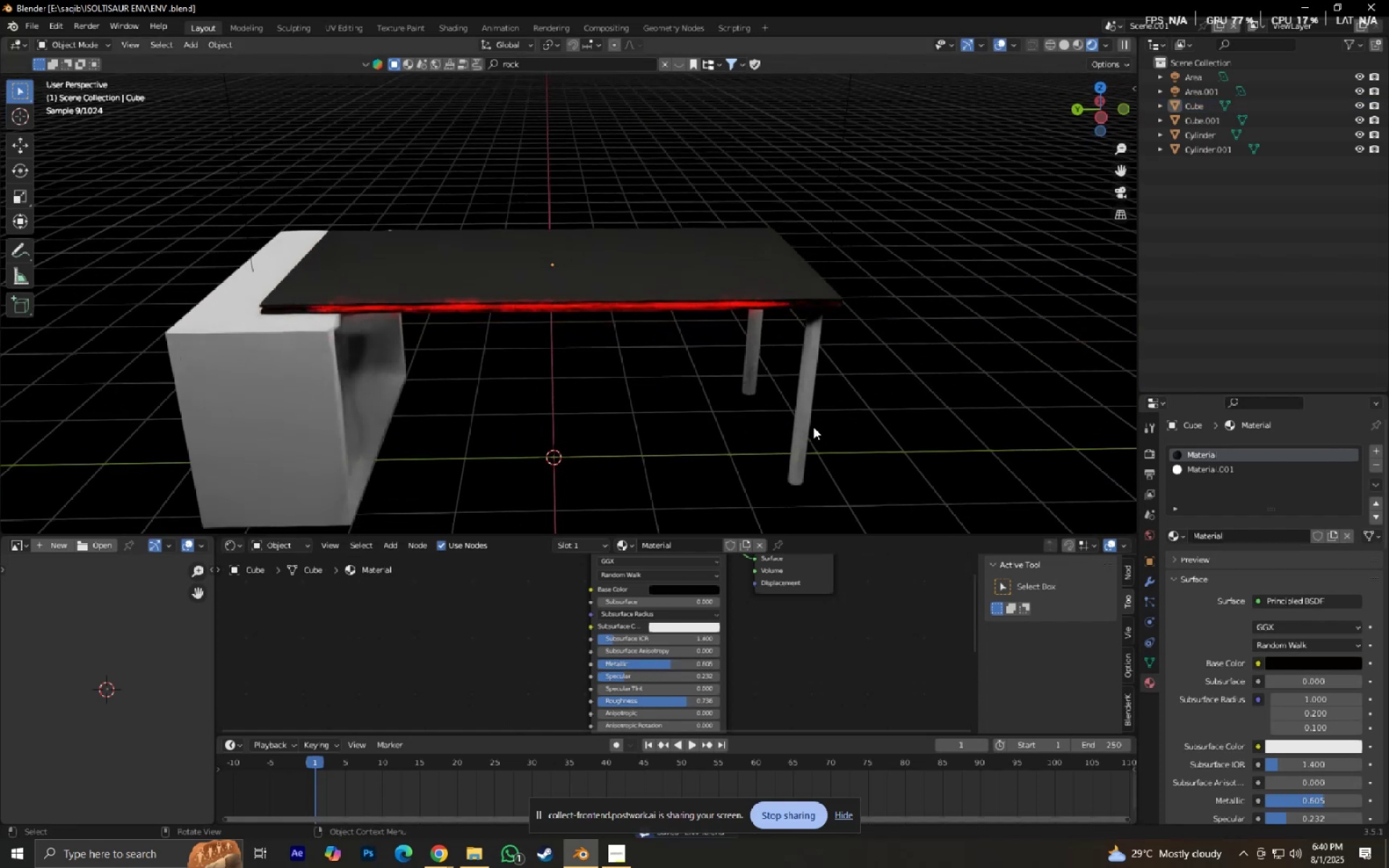 
left_click([813, 427])
 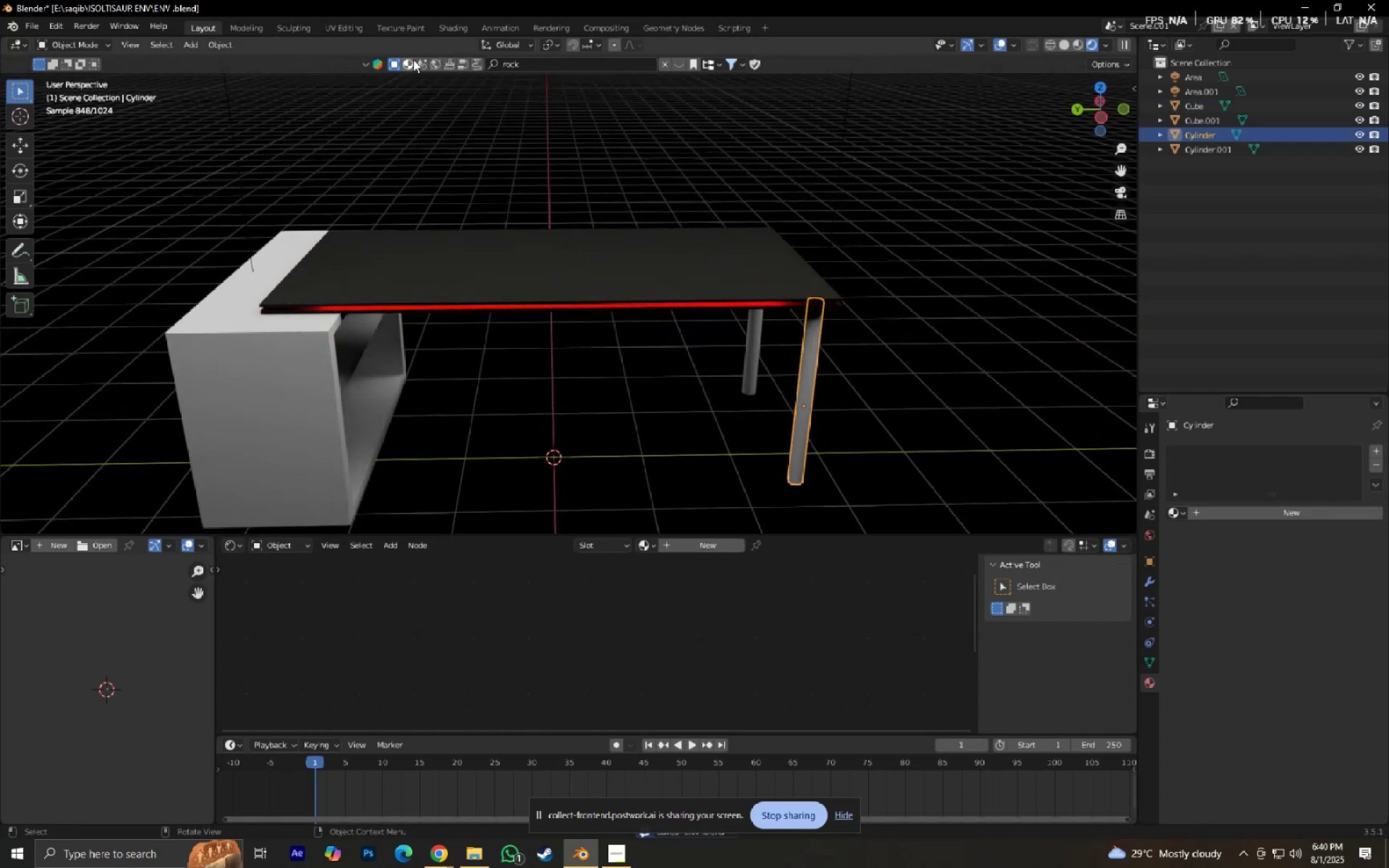 
double_click([524, 62])
 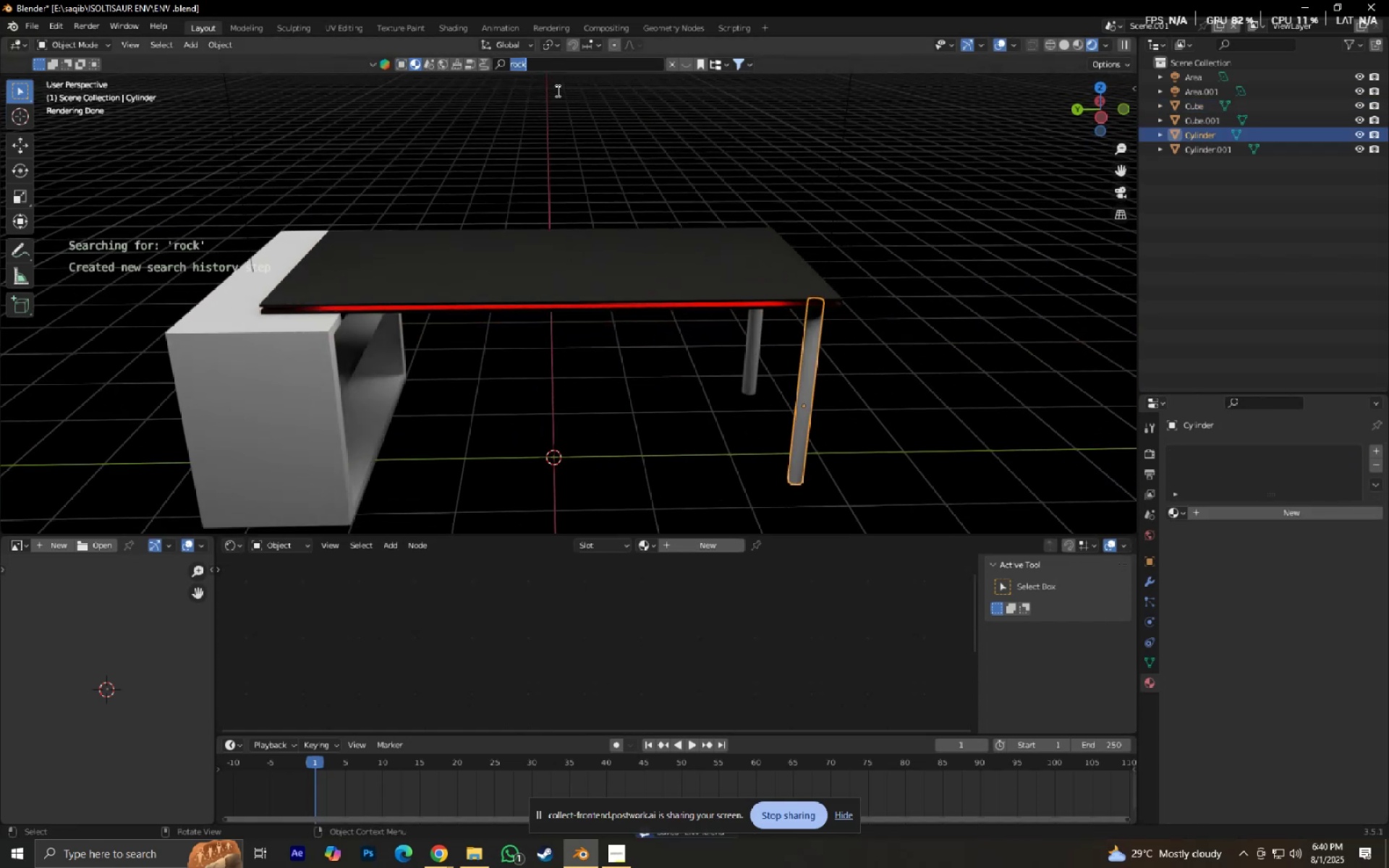 
type(wood)
 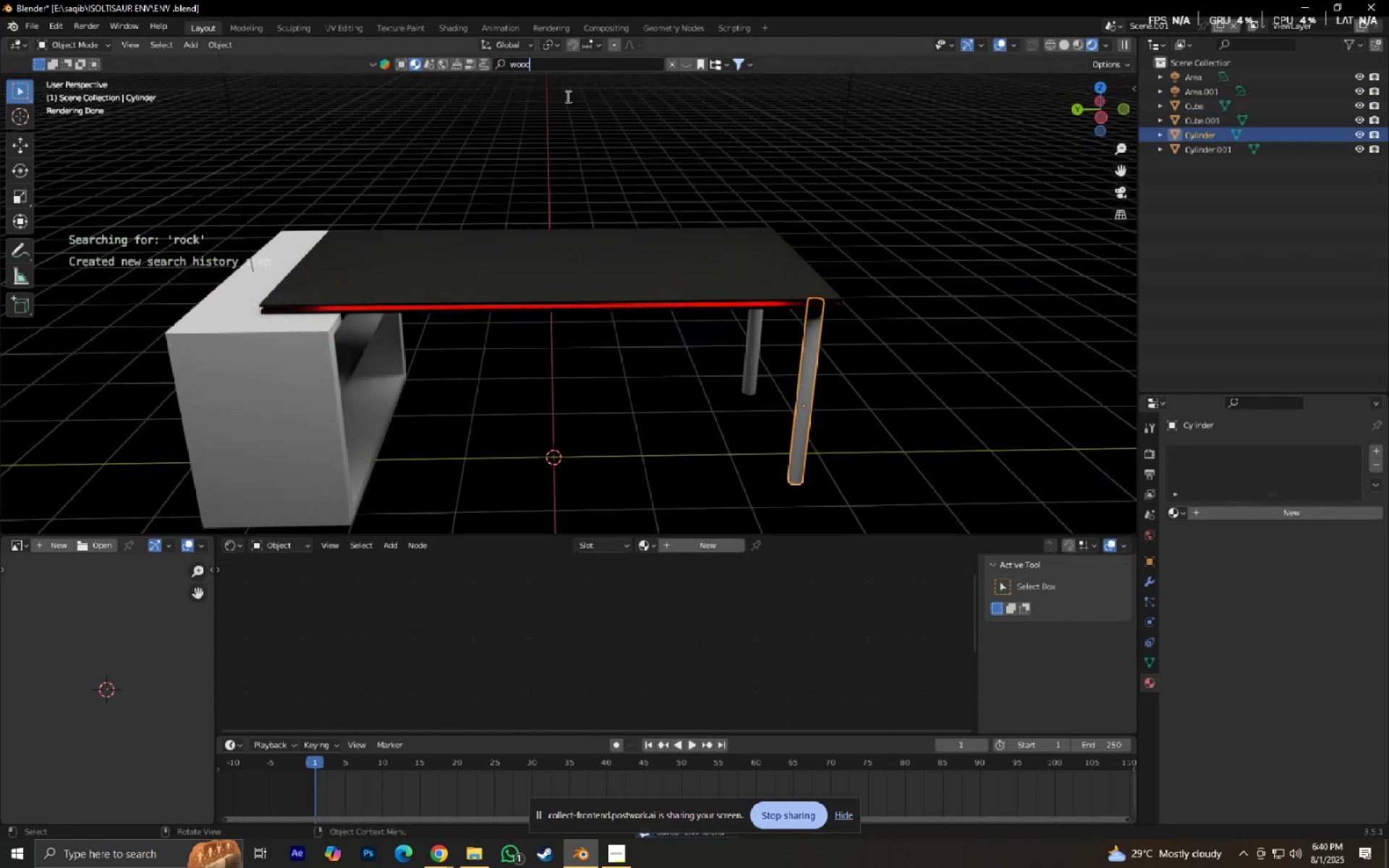 
key(Enter)
 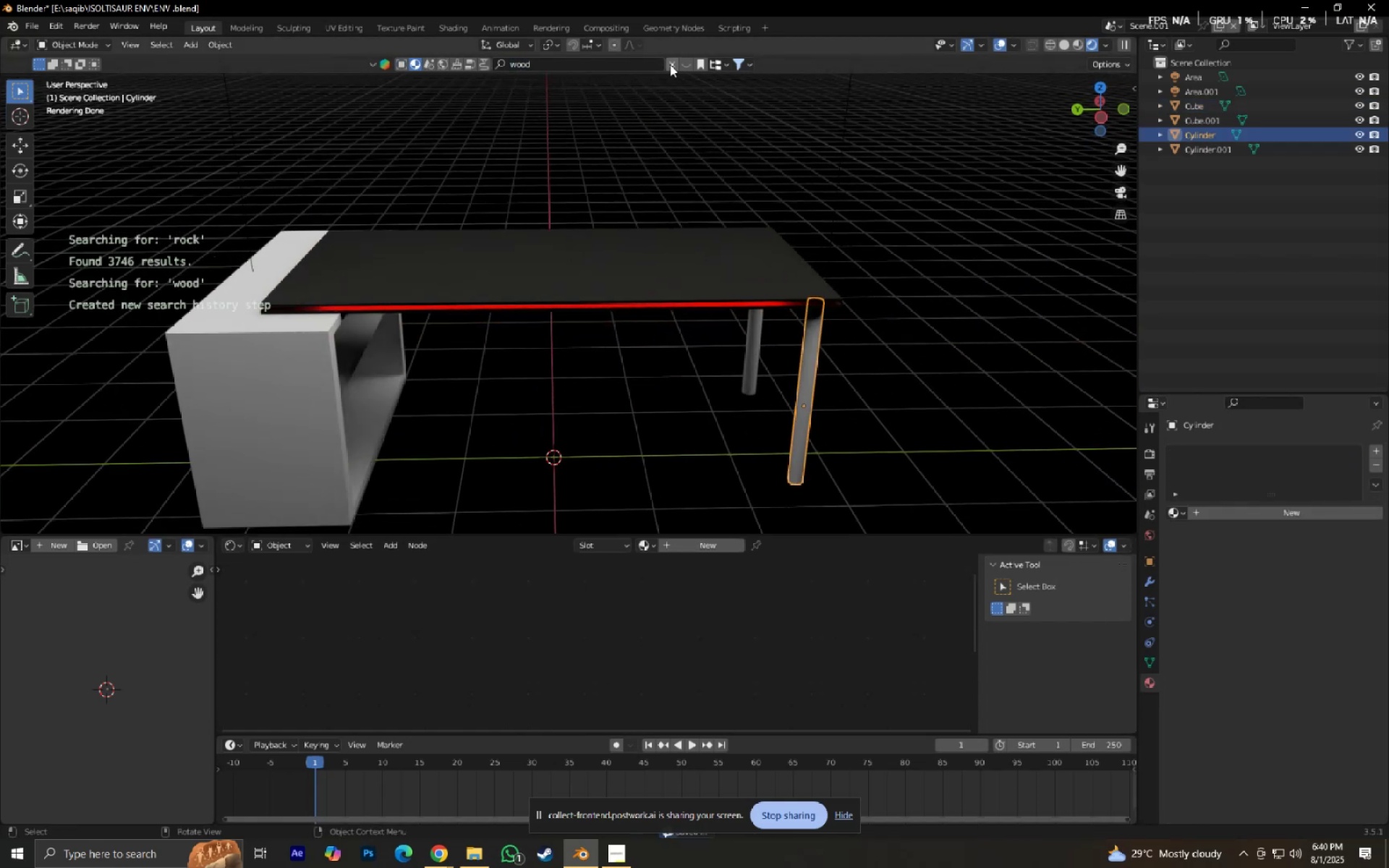 
left_click([682, 67])
 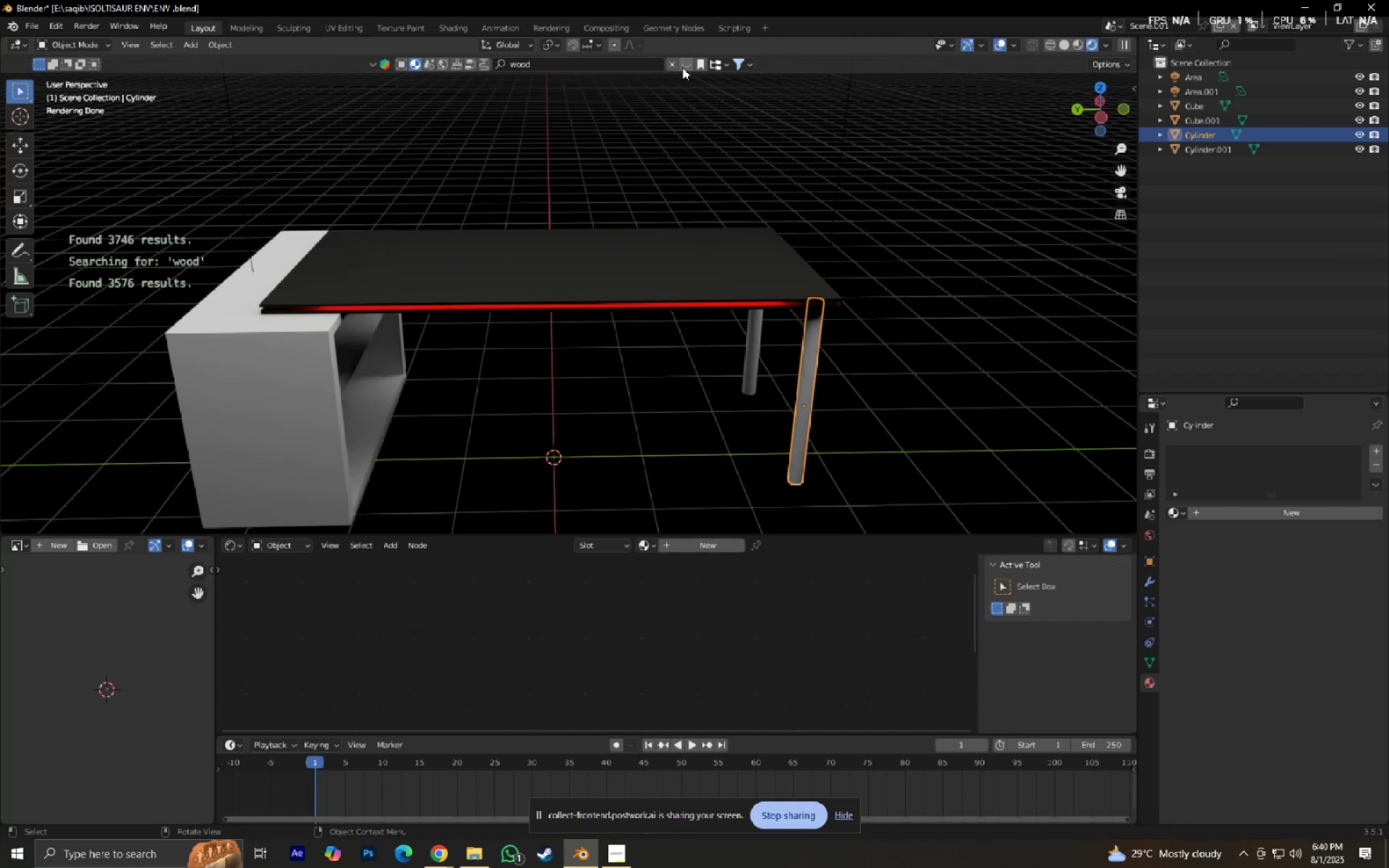 
left_click([682, 67])
 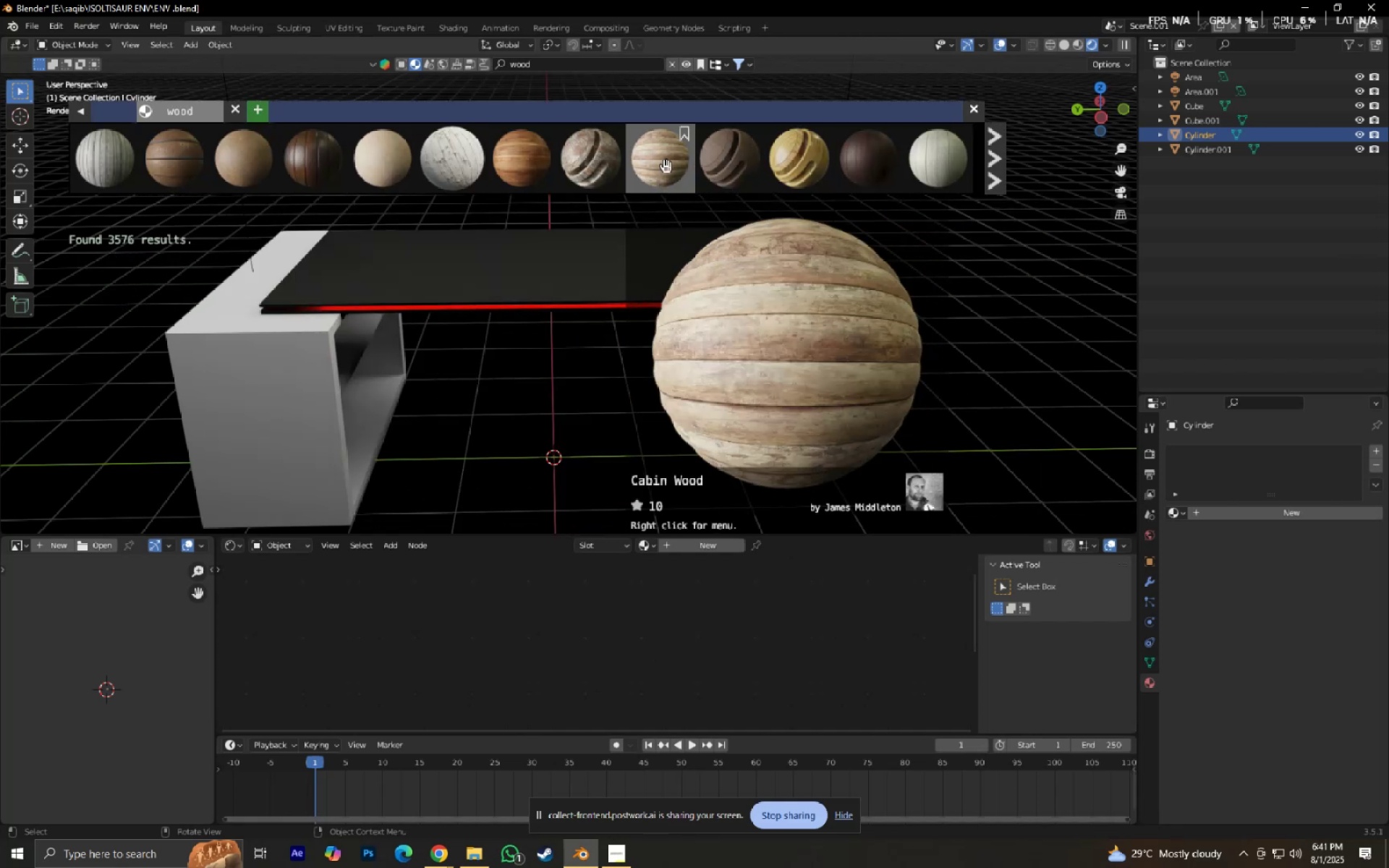 
left_click([256, 169])
 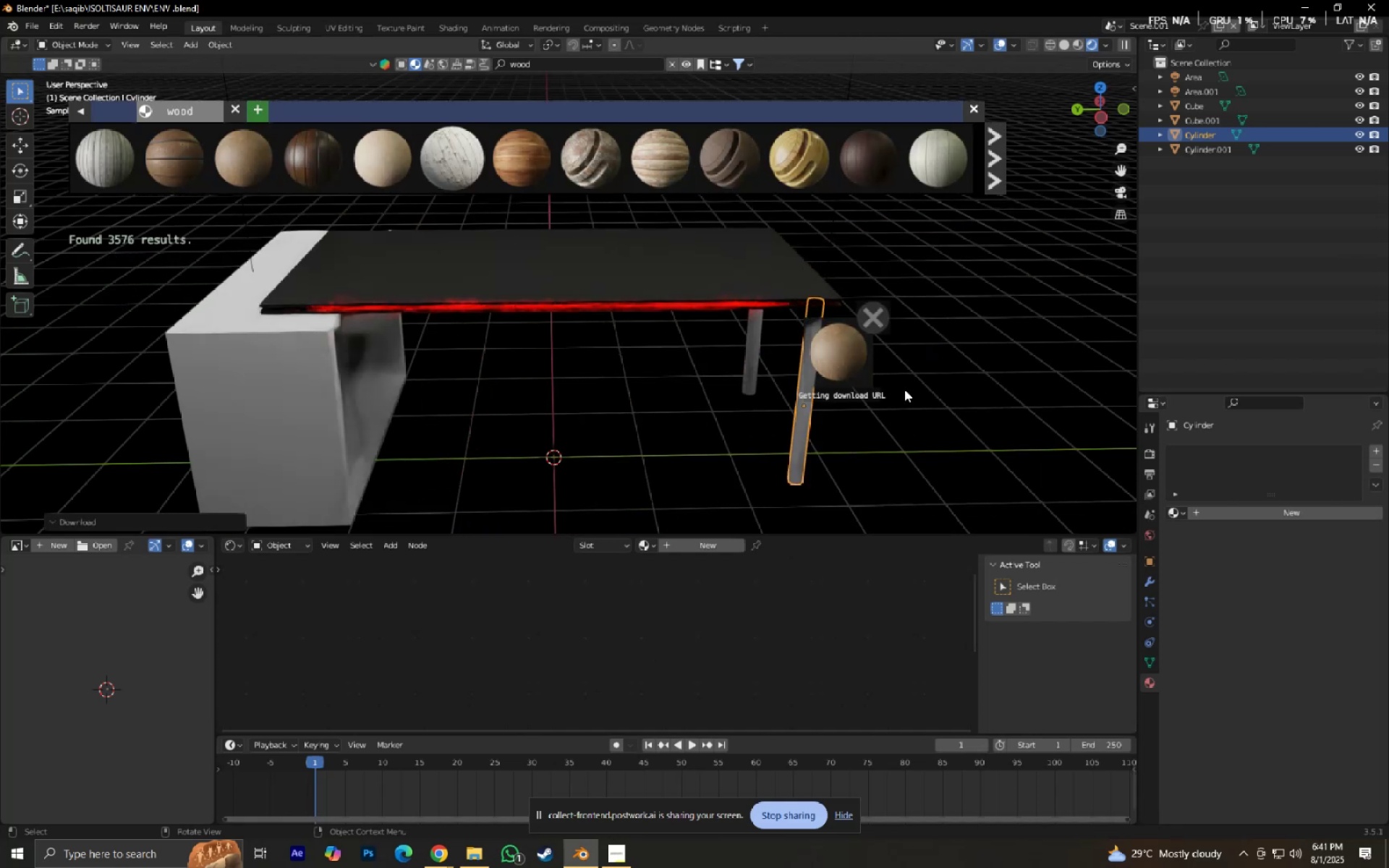 
hold_key(key=ShiftLeft, duration=0.83)
 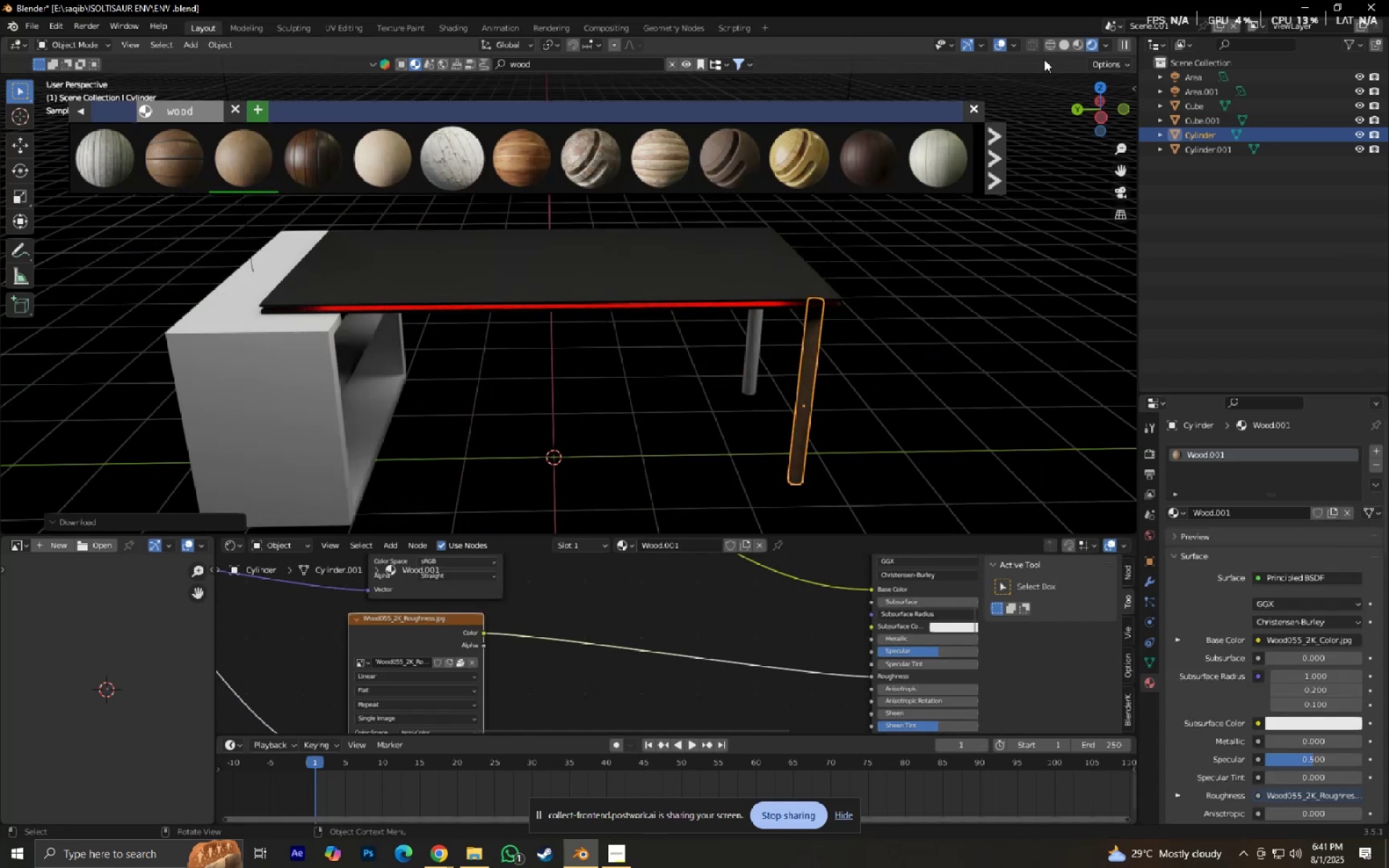 
double_click([1027, 326])
 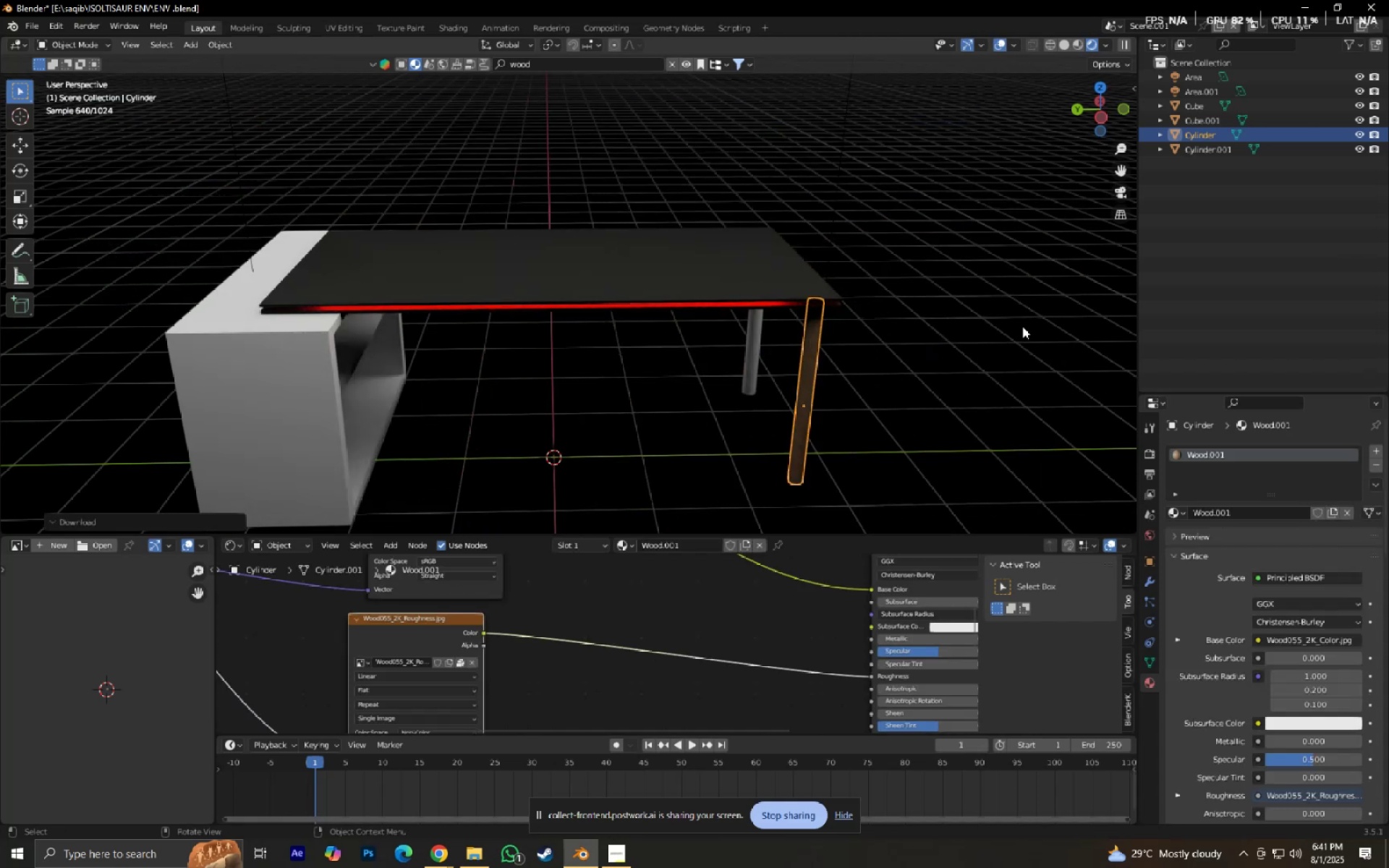 
hold_key(key=ShiftLeft, duration=0.38)
 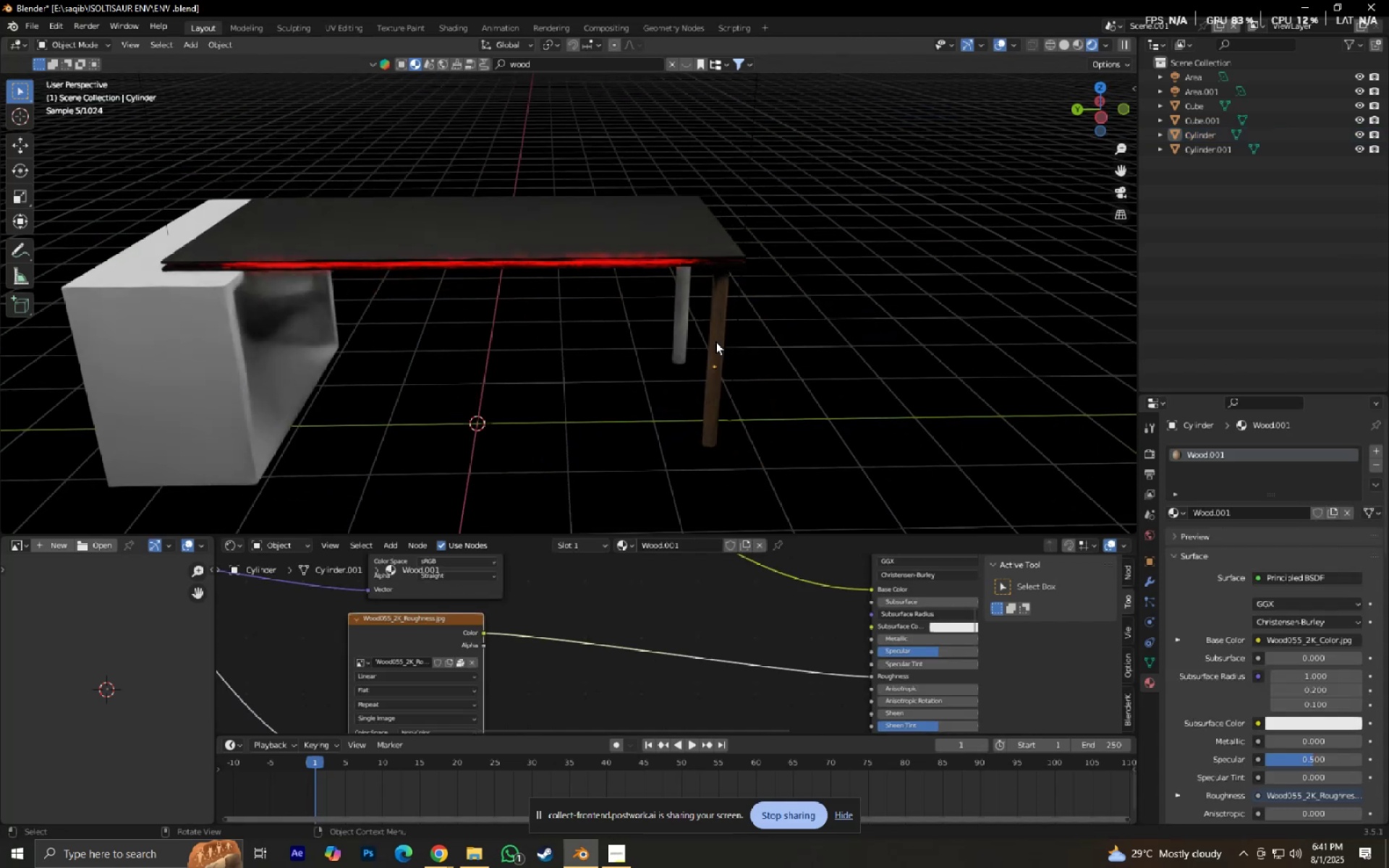 
hold_key(key=ShiftLeft, duration=0.64)
left_click([676, 320])
 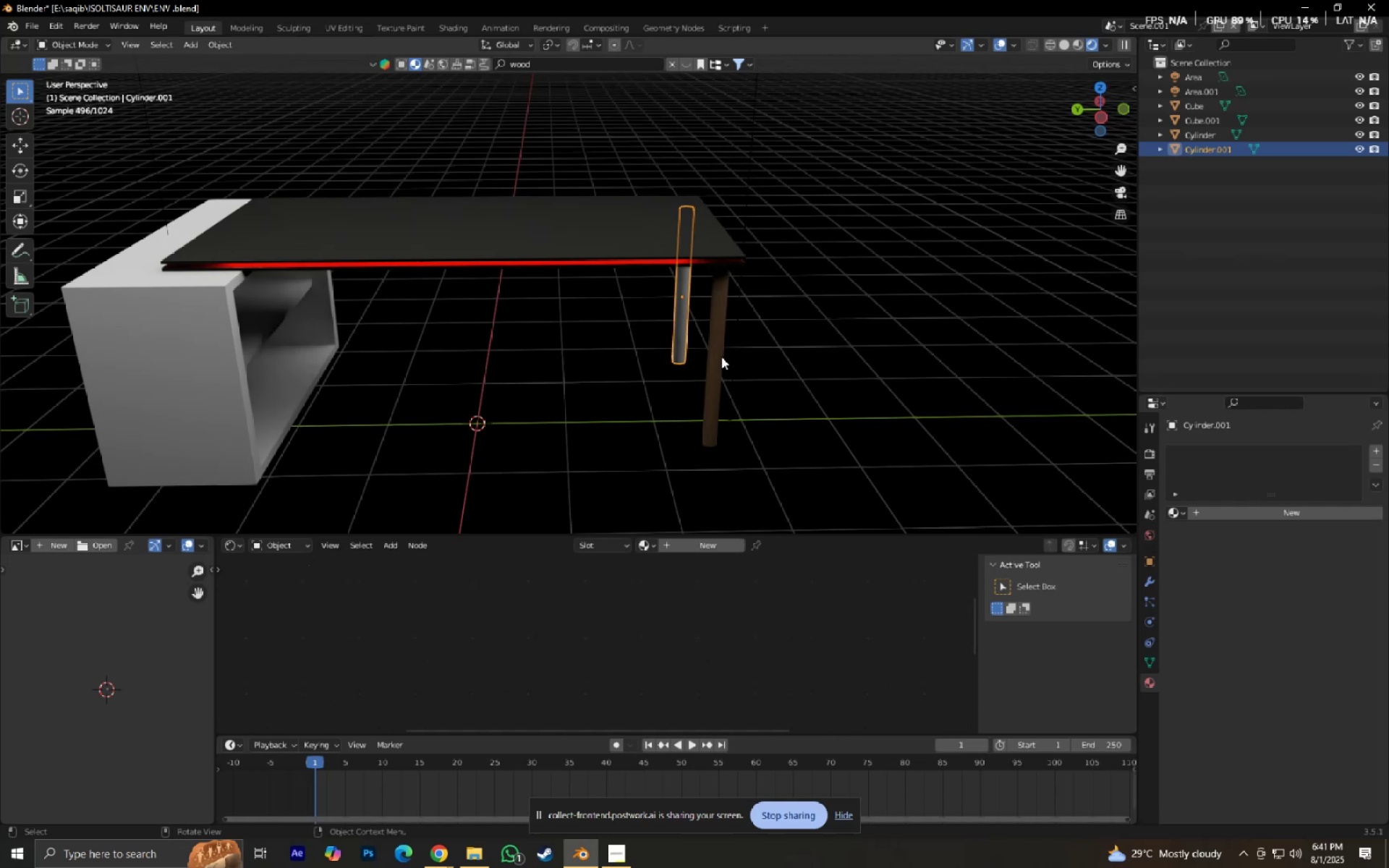 
hold_key(key=ShiftLeft, duration=0.53)
left_click([721, 357])
 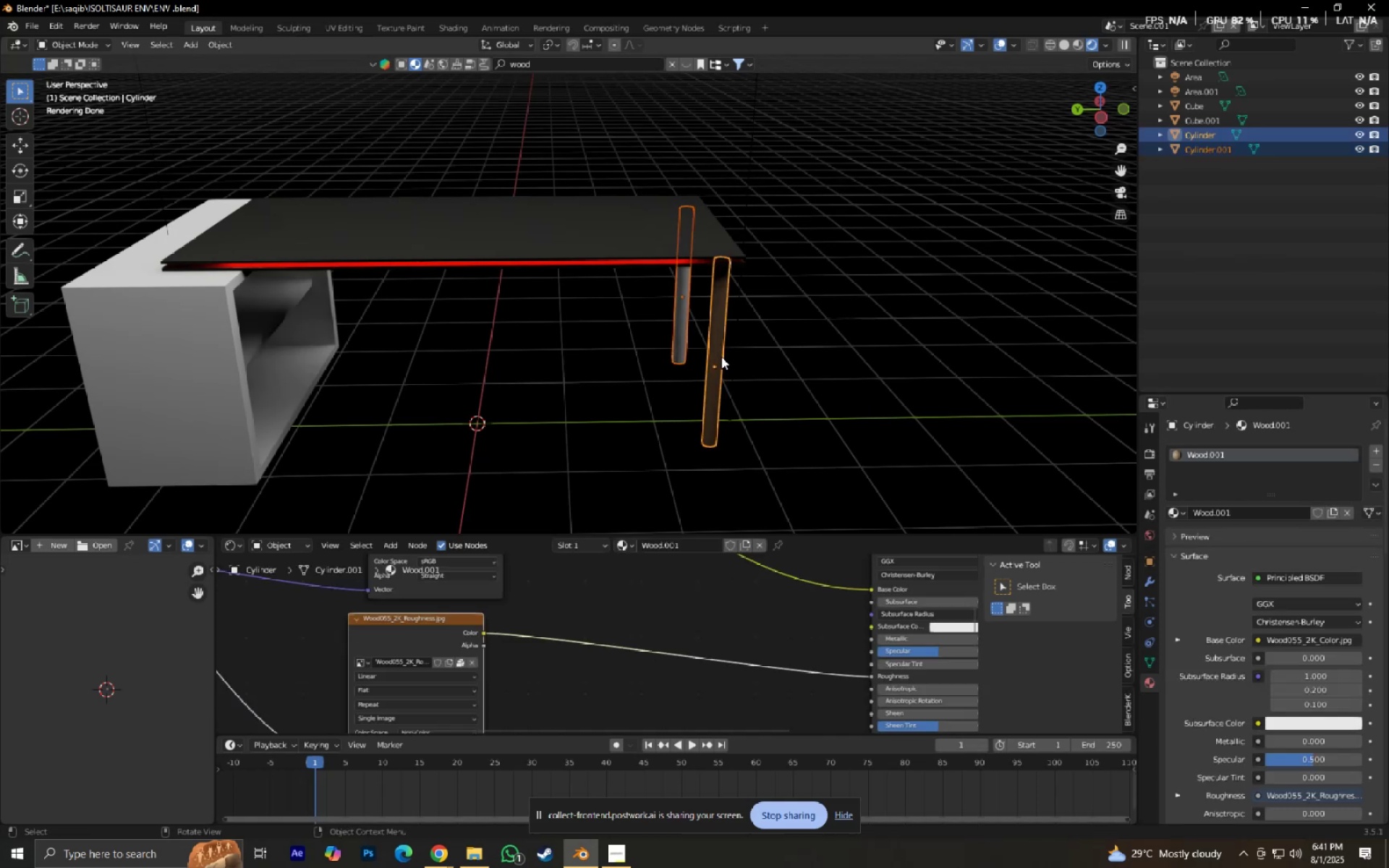 
key(Control+L)
 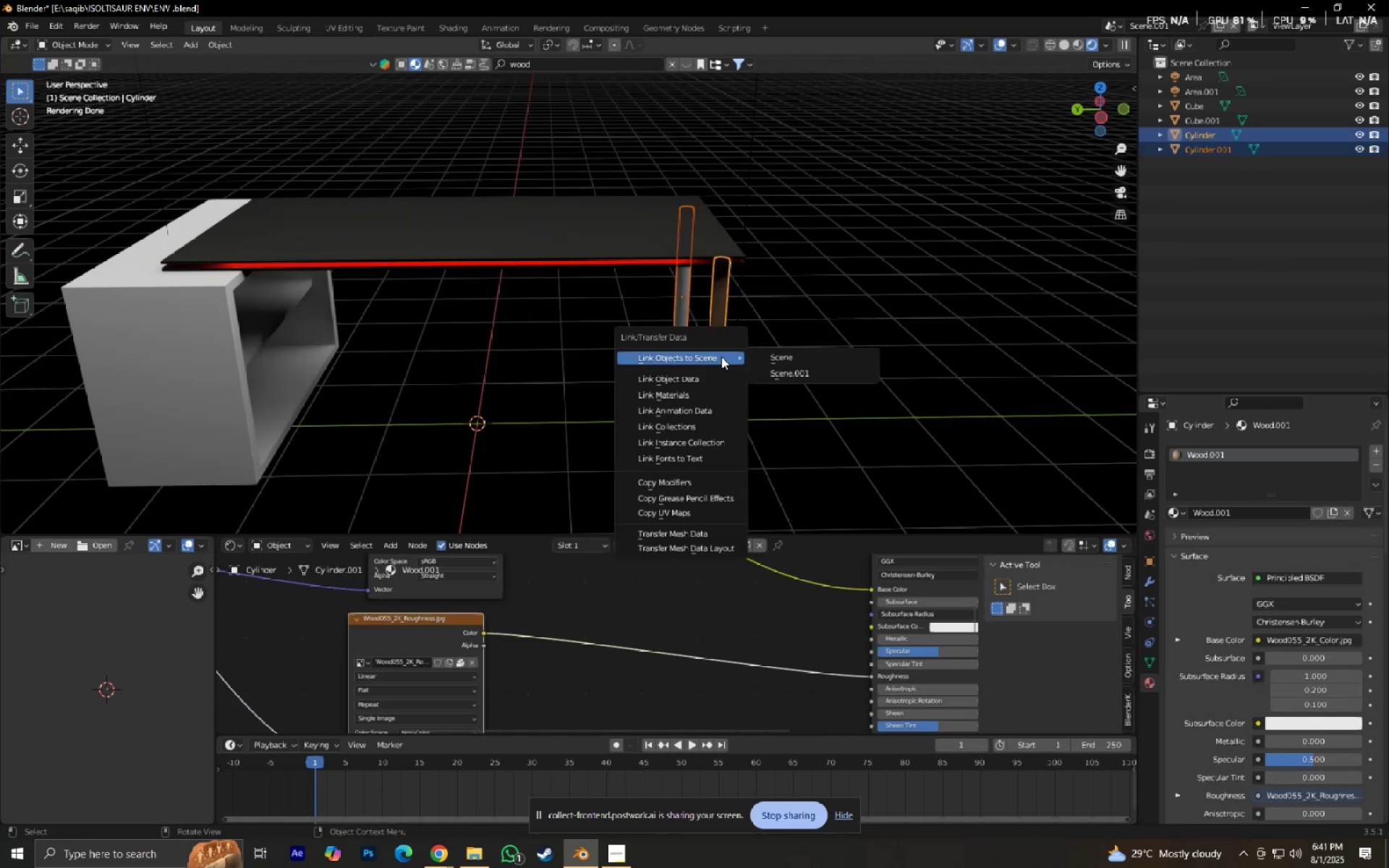 
key(Control+Semicolon)
 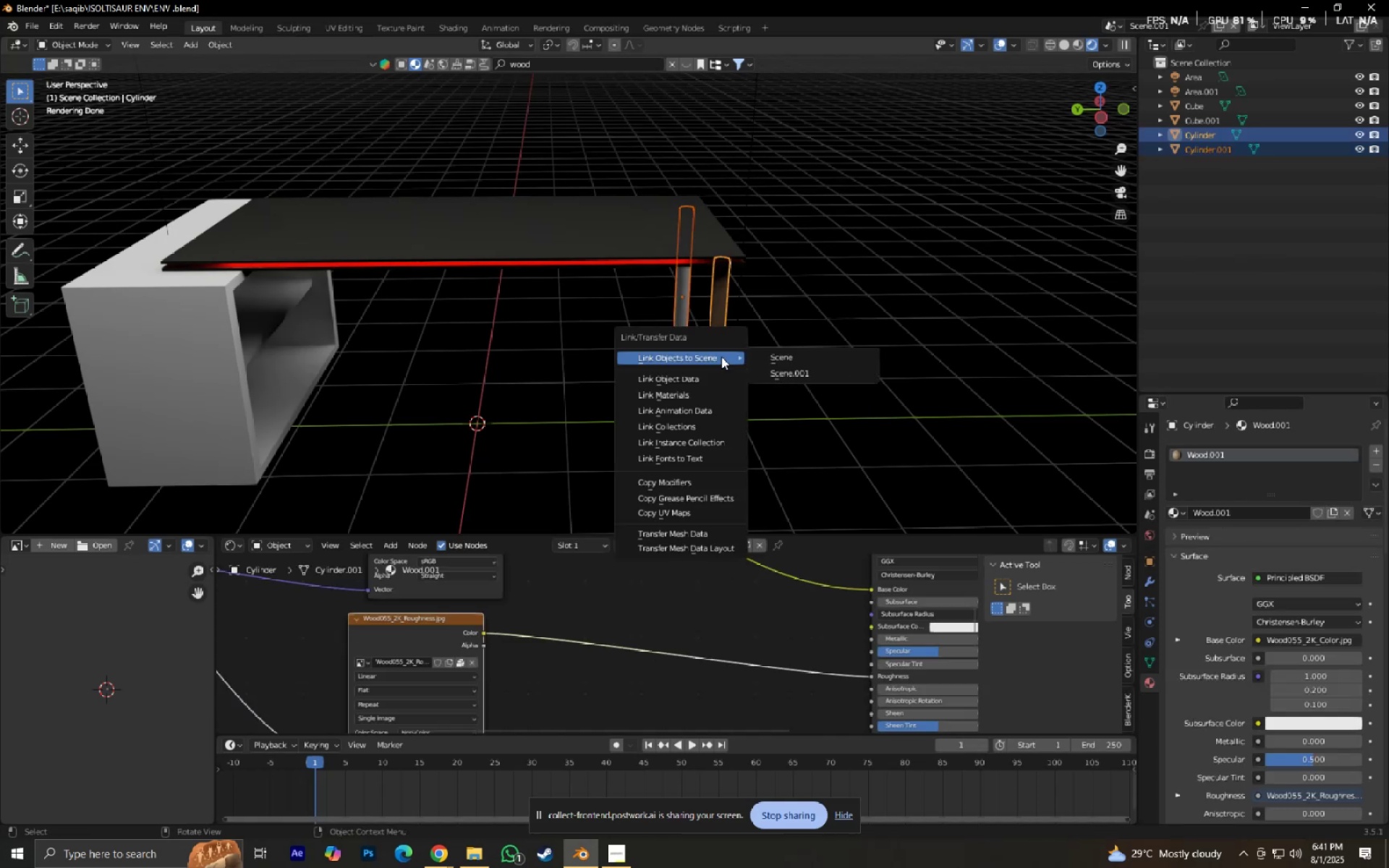 
key(ArrowDown)
 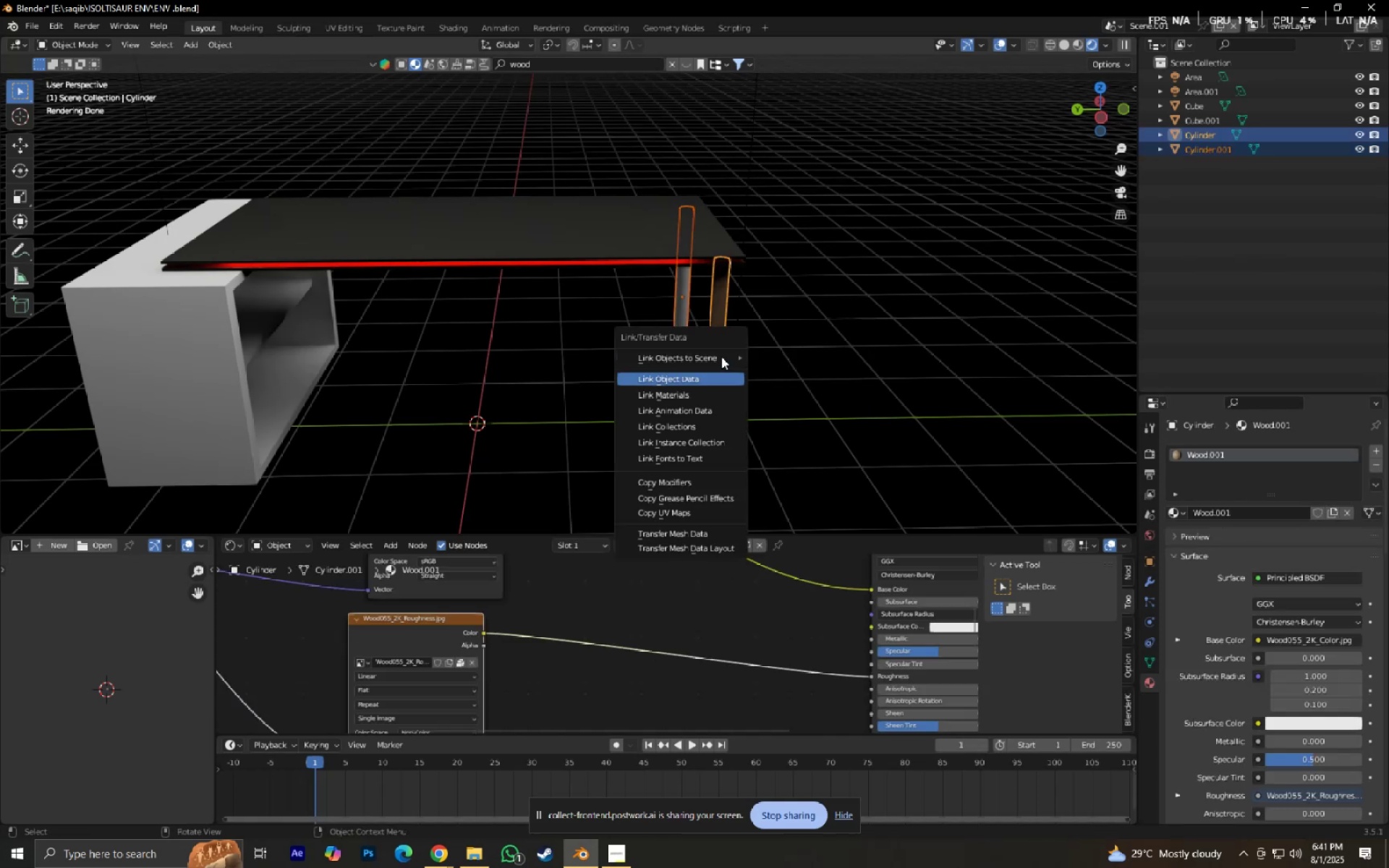 
key(ArrowDown)
 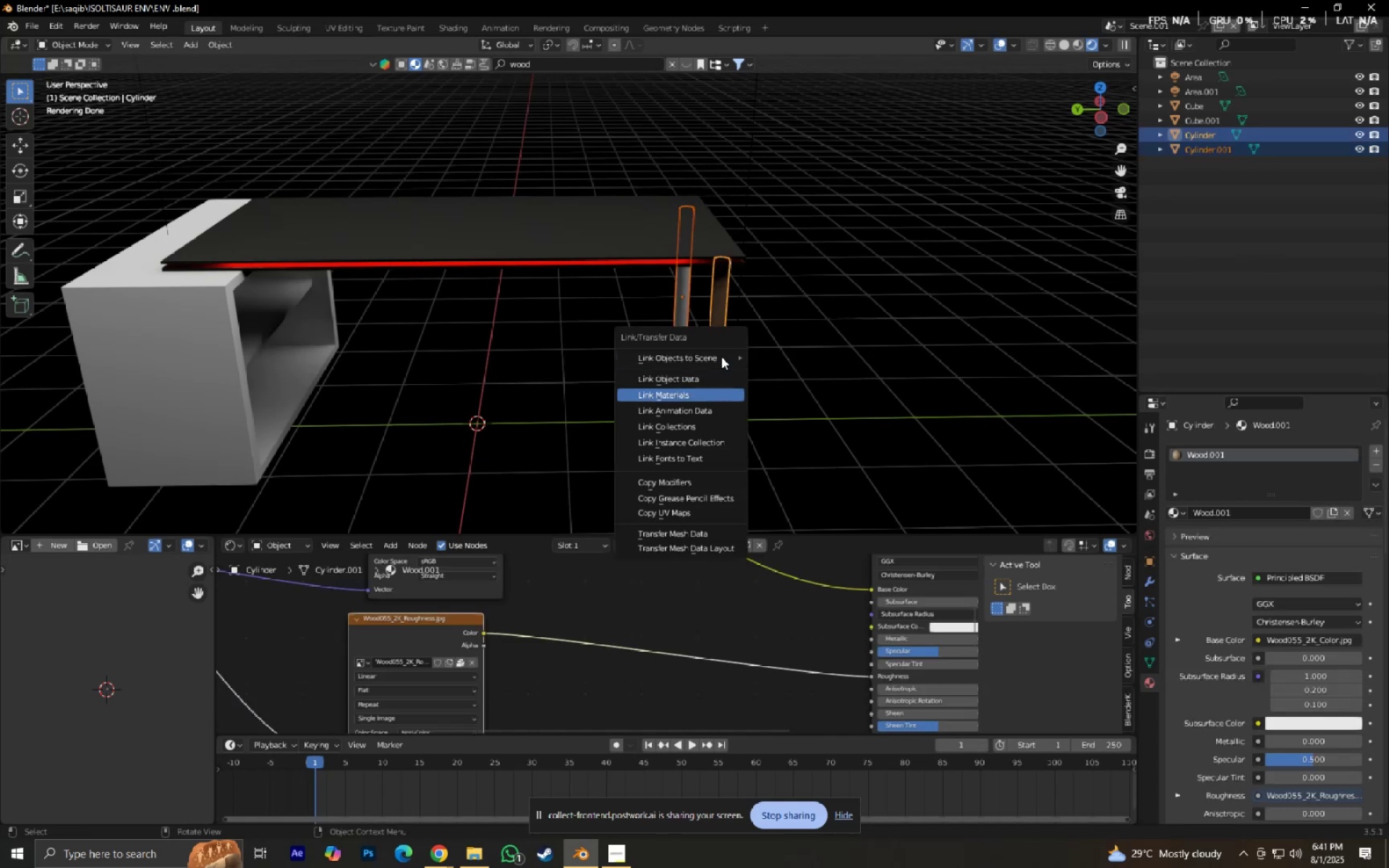 
key(Enter)
 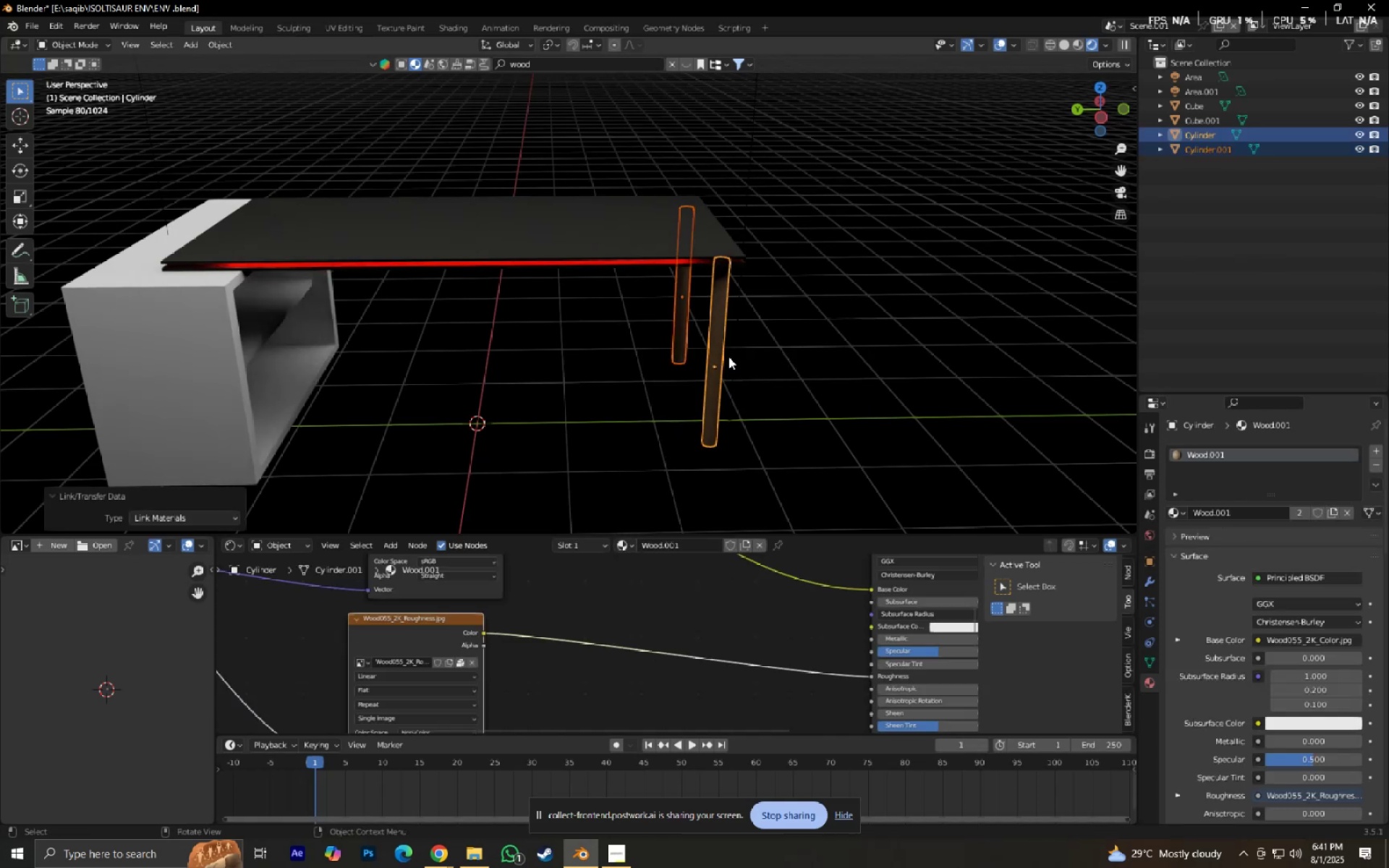 
left_click([789, 364])
 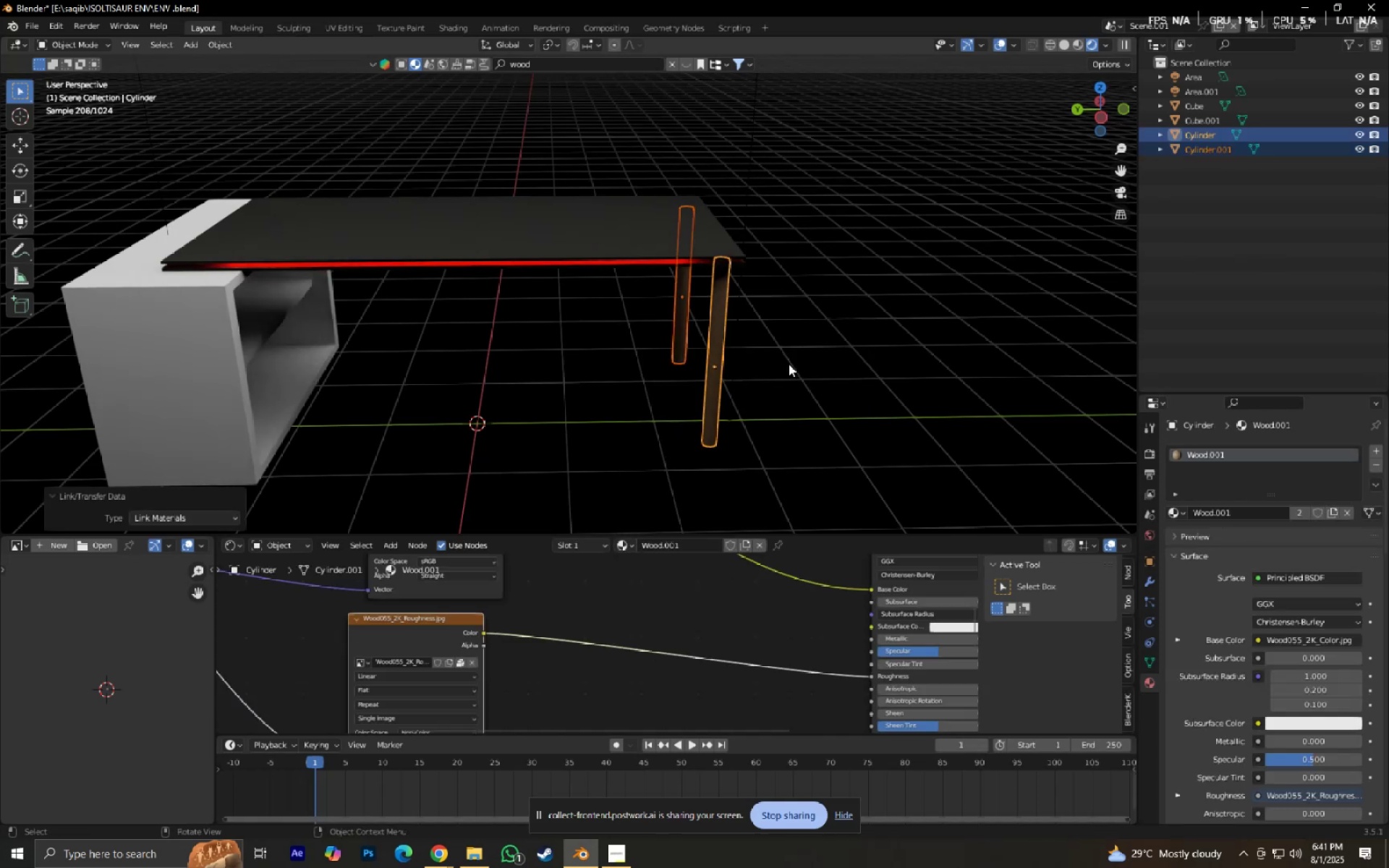 
key(Control+ControlLeft)
 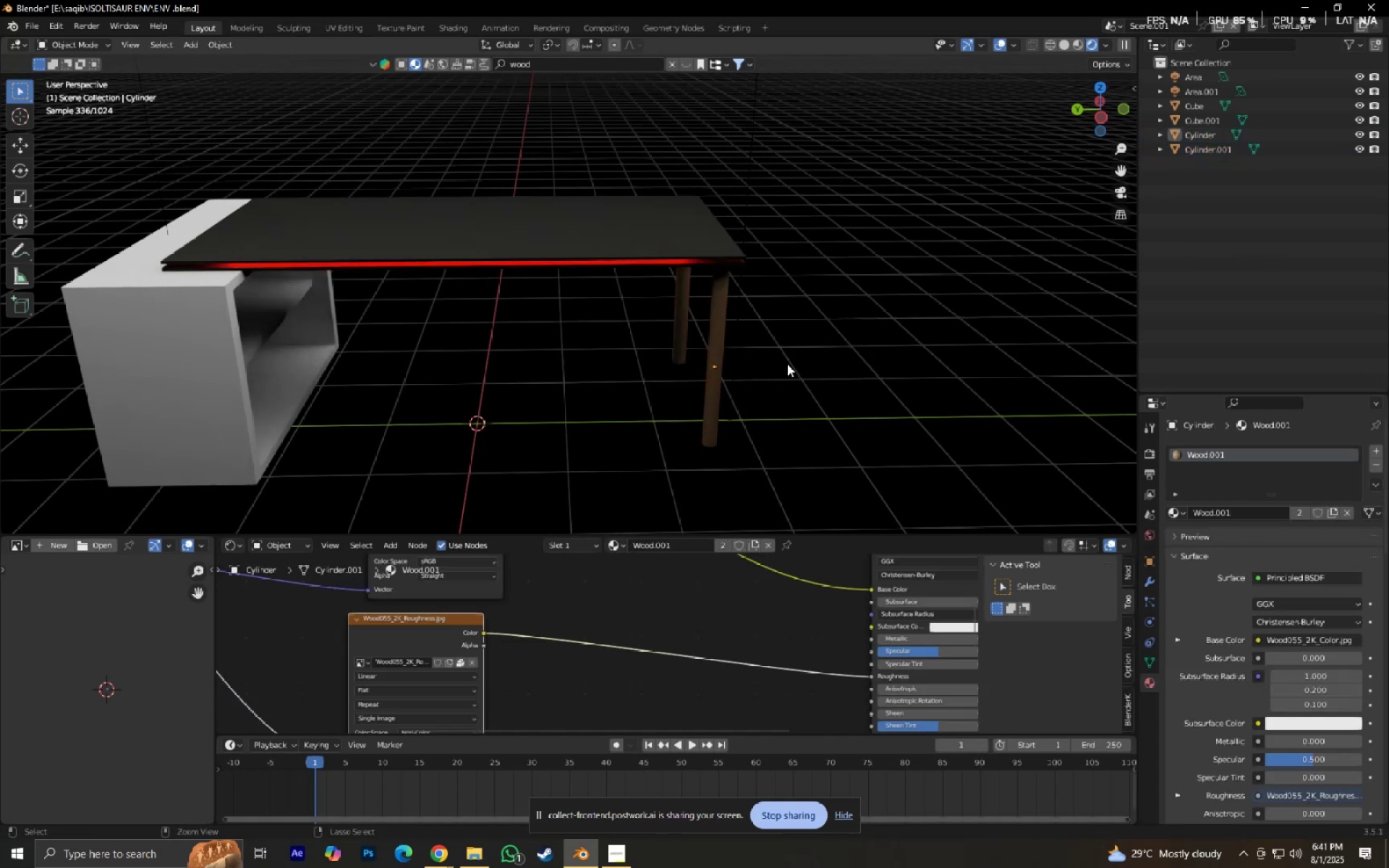 
key(Control+S)
 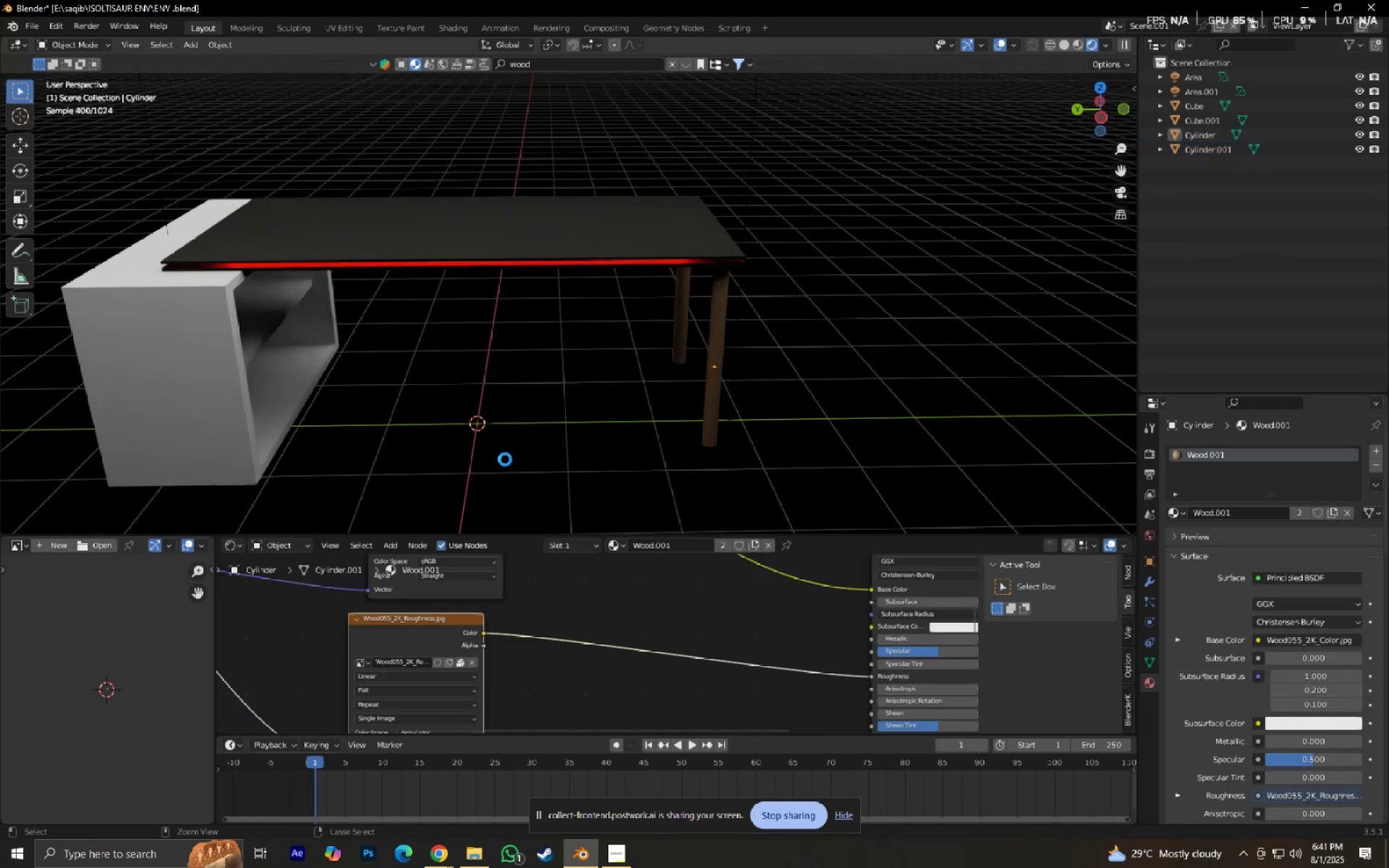 
hold_key(key=ShiftLeft, duration=0.94)
 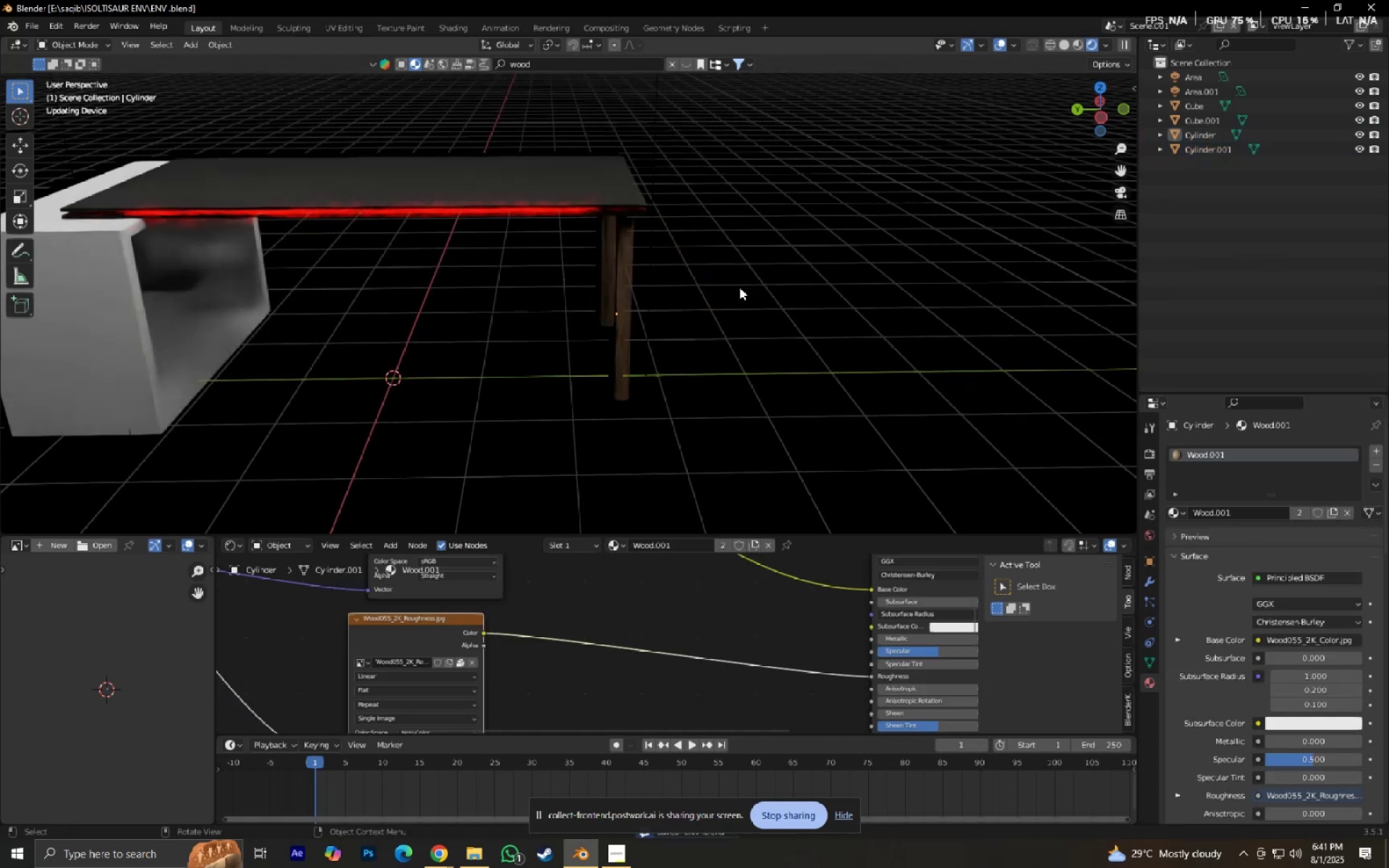 
scroll: coordinate [754, 321], scroll_direction: up, amount: 6.0
 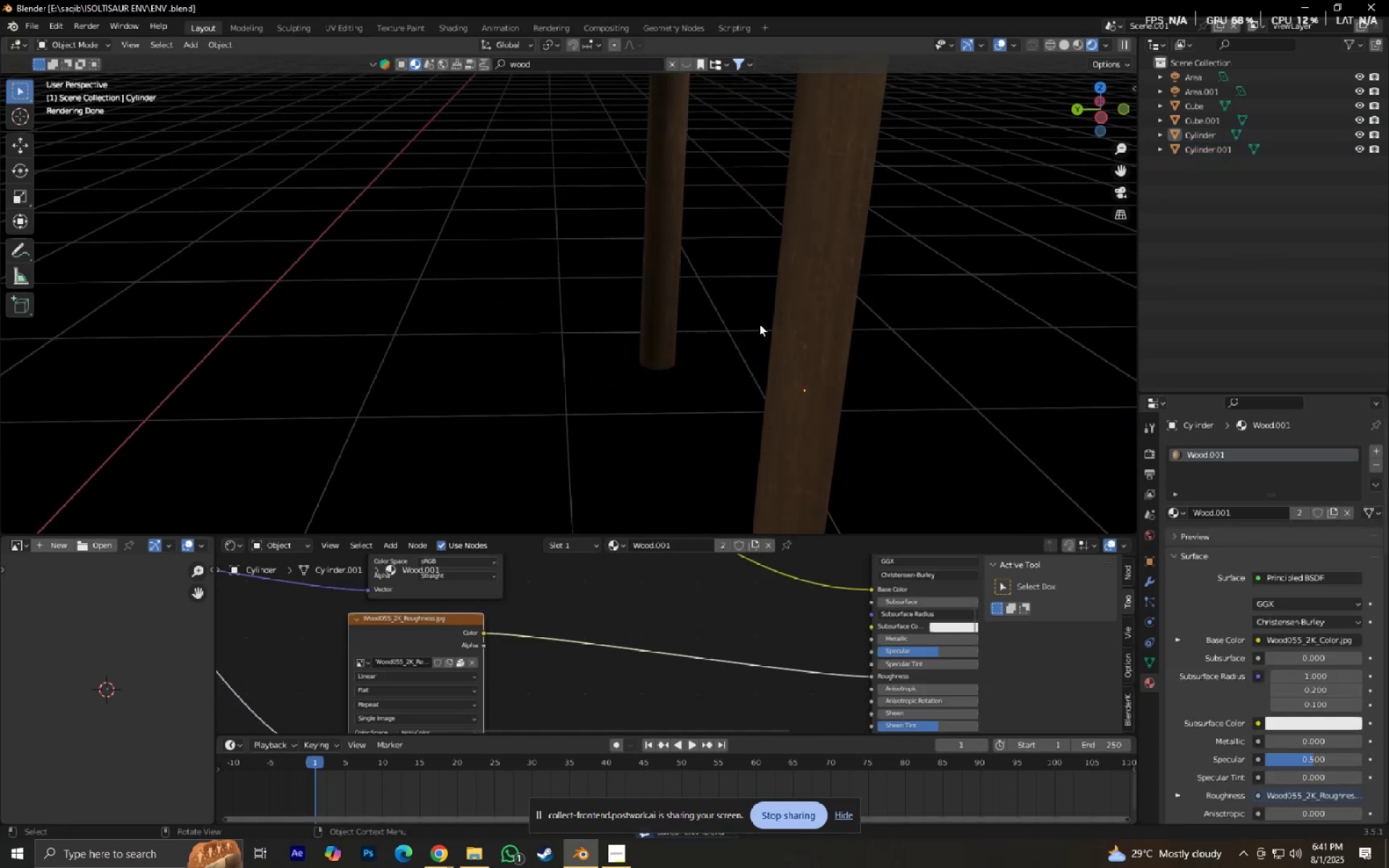 
scroll: coordinate [767, 334], scroll_direction: down, amount: 7.0
 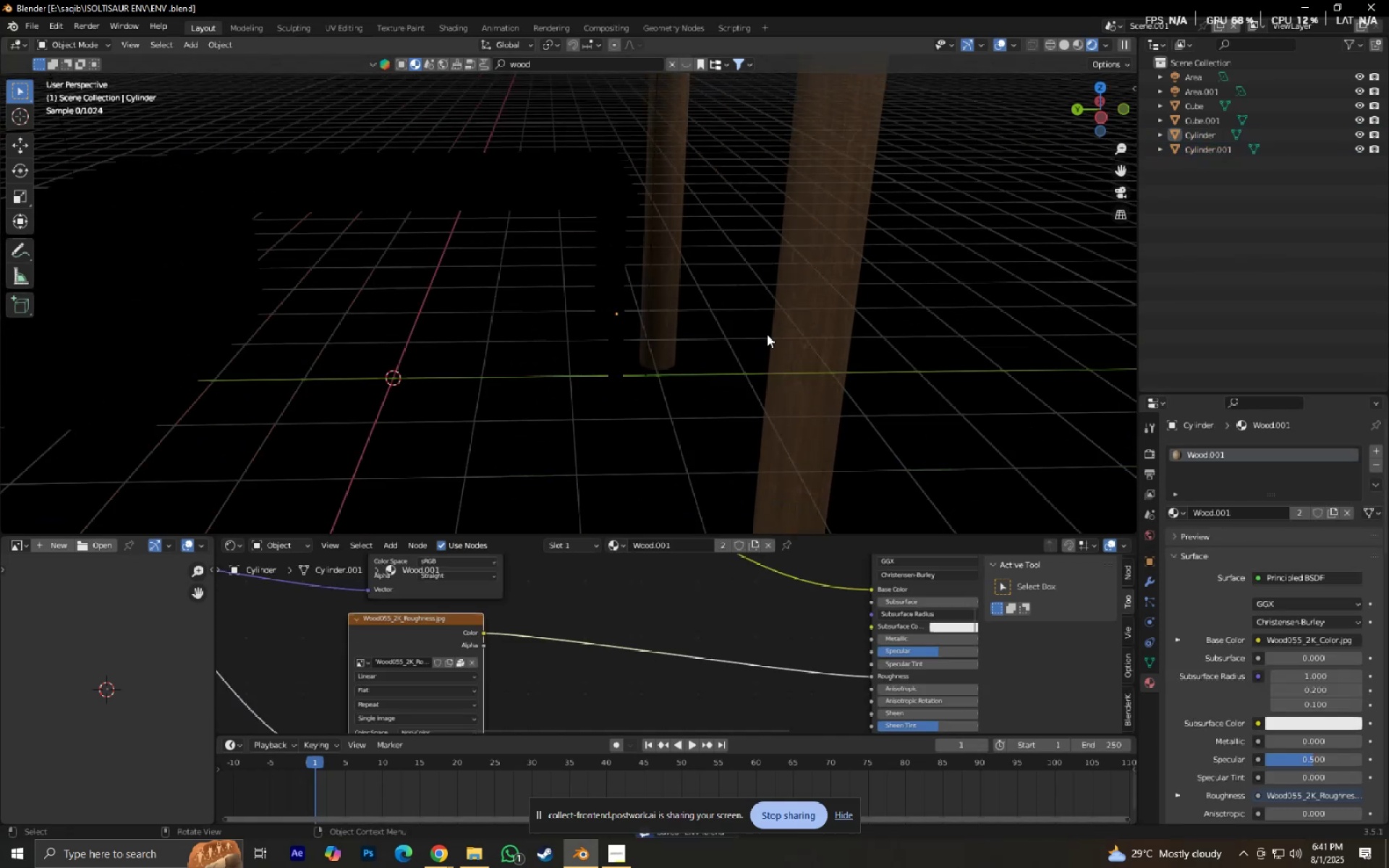 
hold_key(key=ShiftLeft, duration=0.43)
 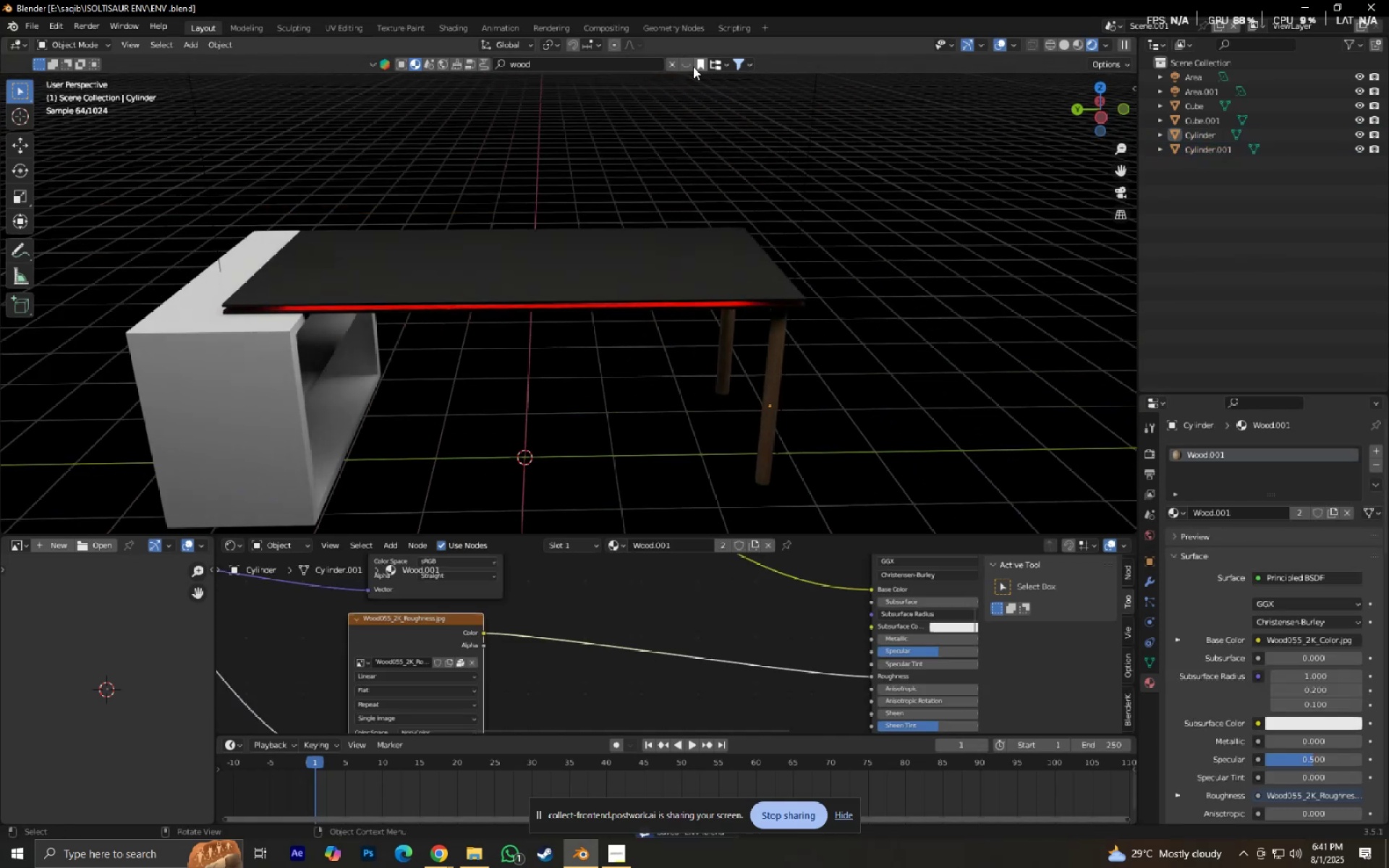 
left_click([692, 64])
 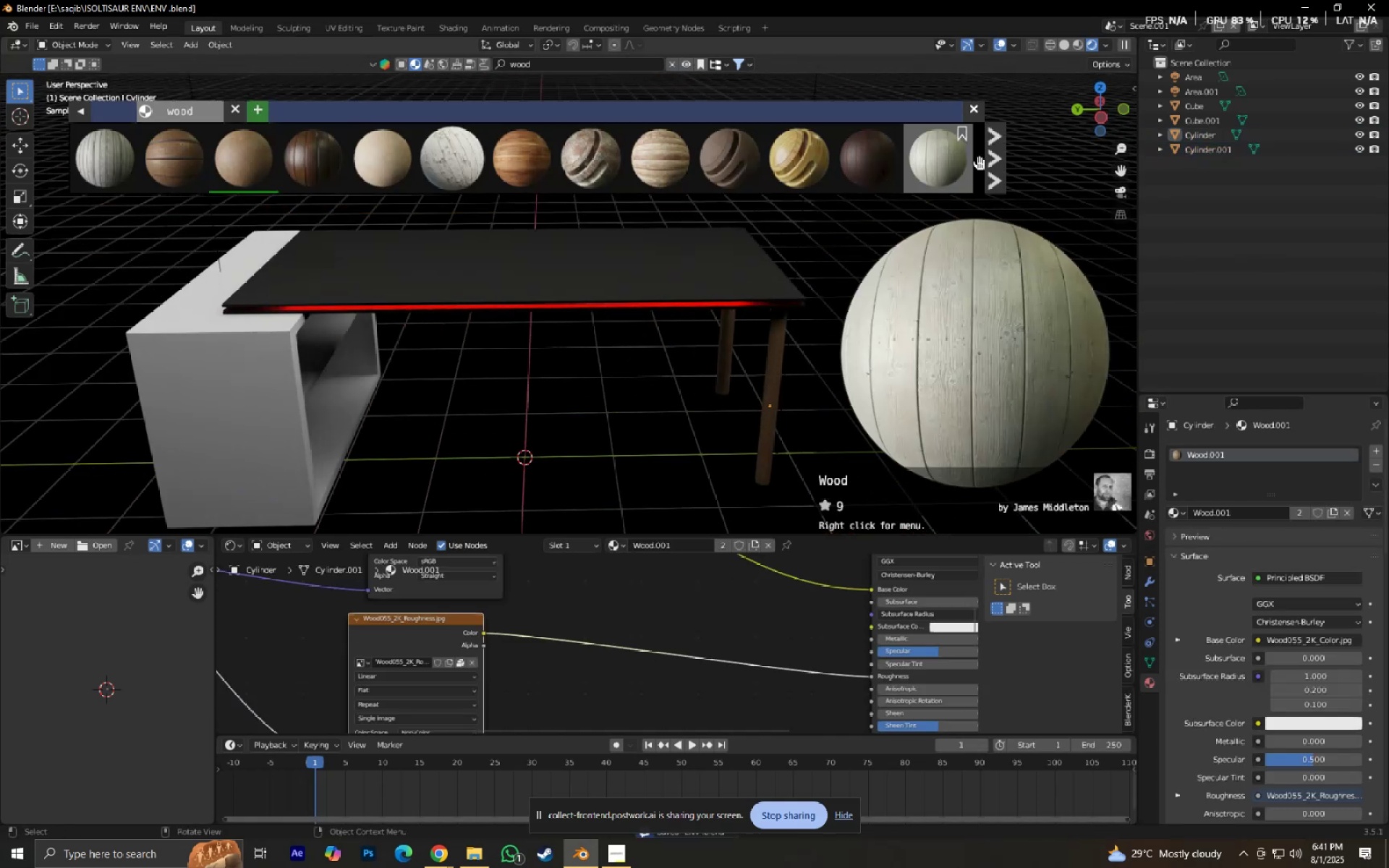 
left_click([995, 158])
 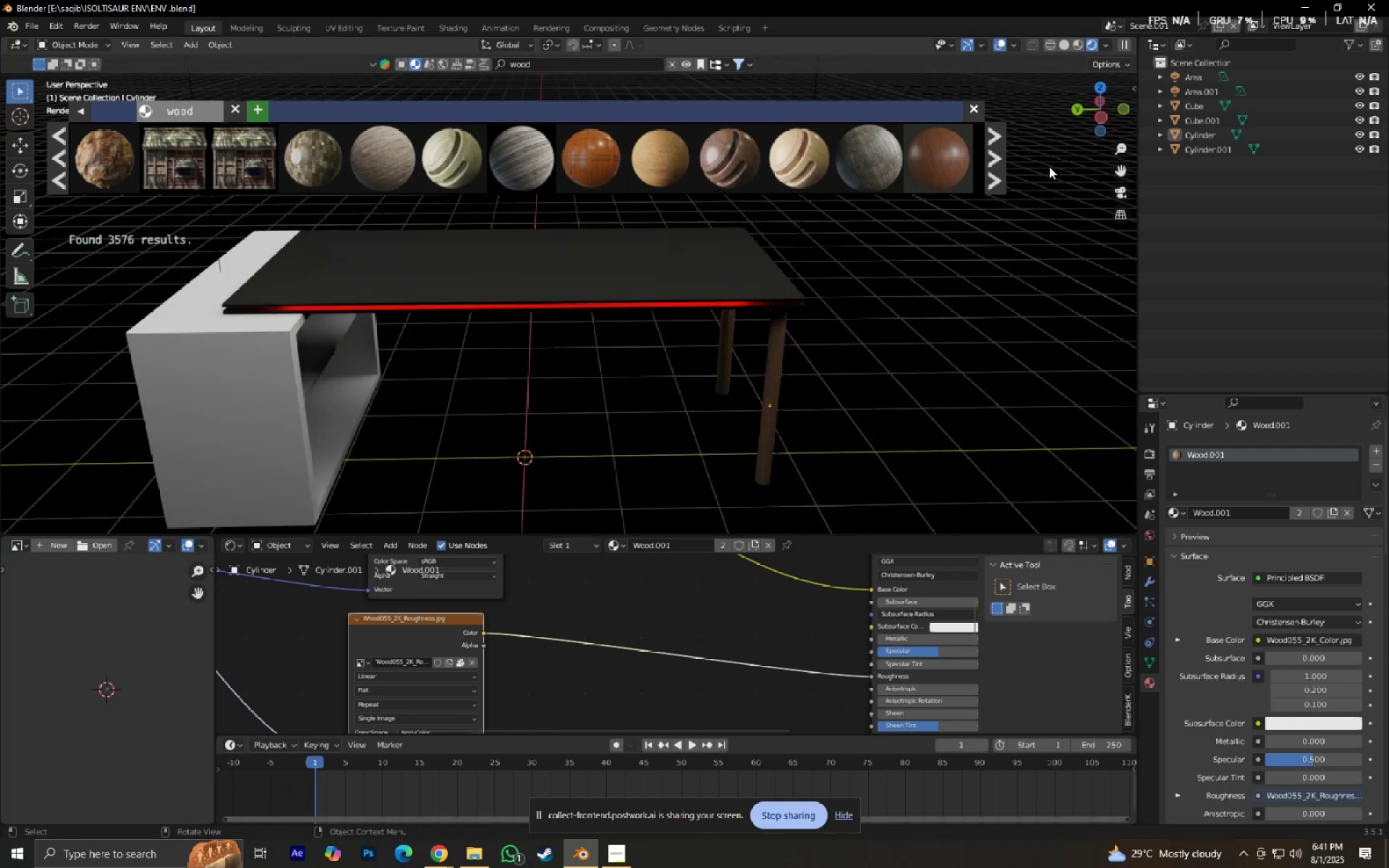 
double_click([1006, 166])
 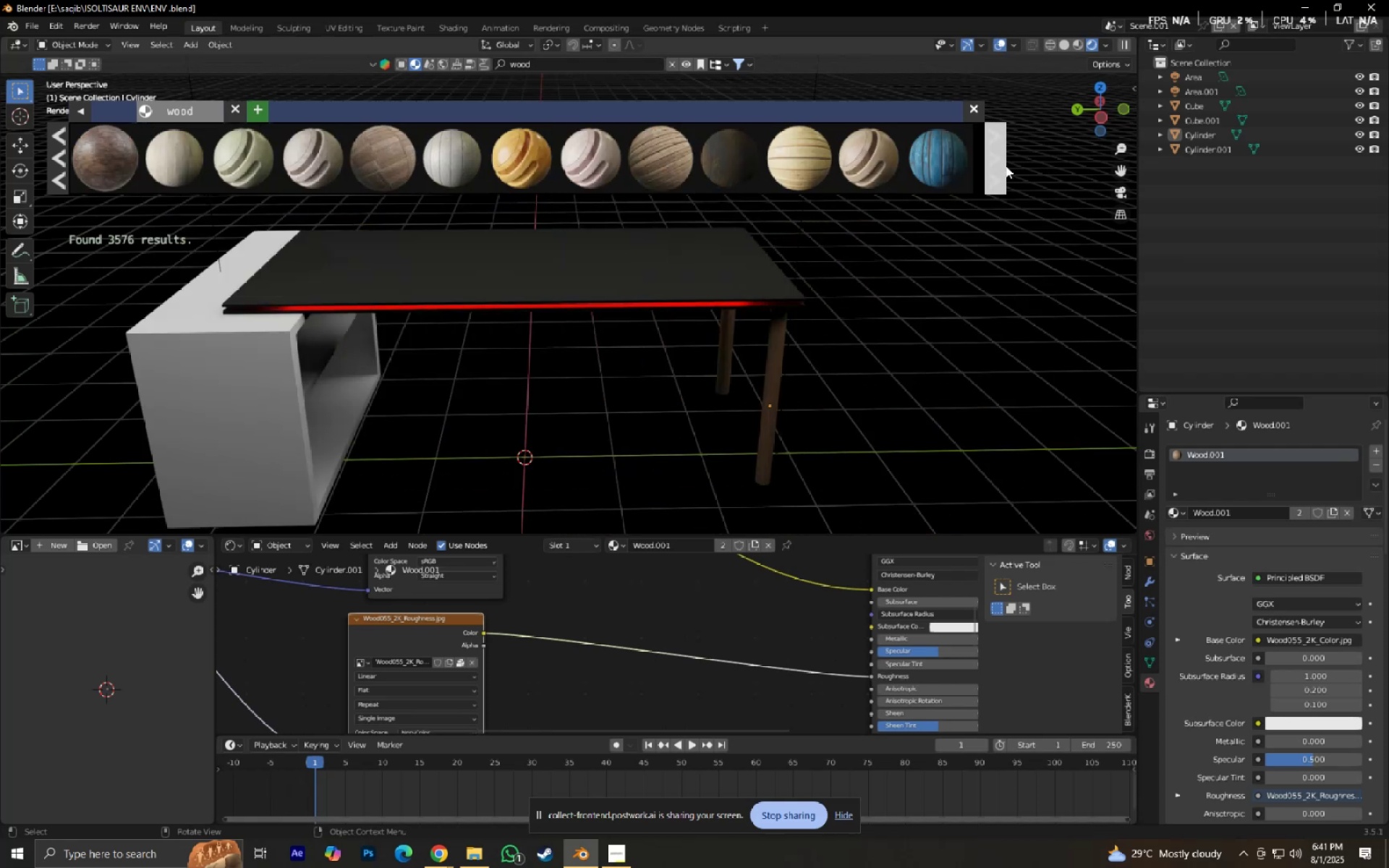 
left_click([1006, 166])
 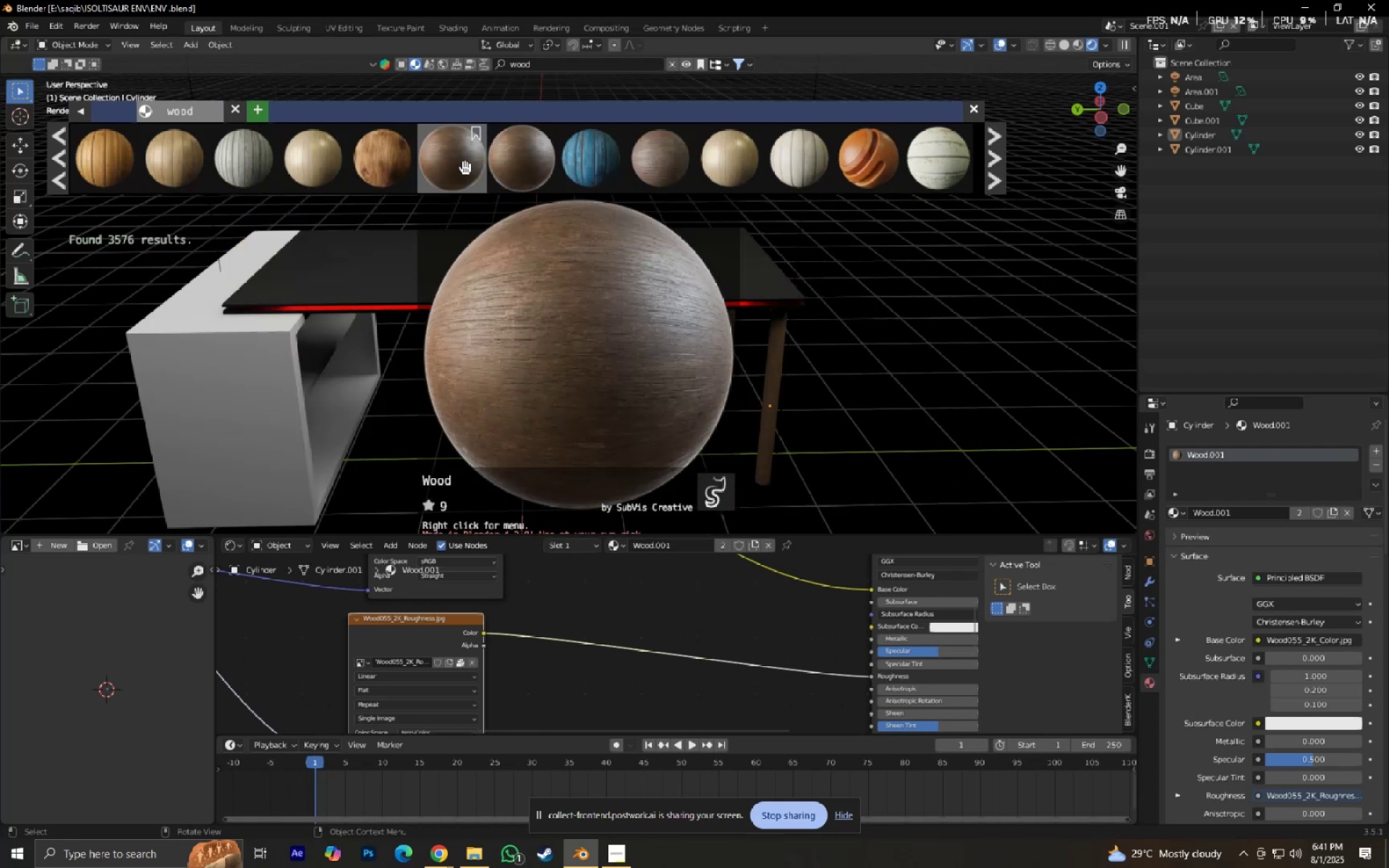 
left_click_drag(start_coordinate=[457, 170], to_coordinate=[237, 400])
 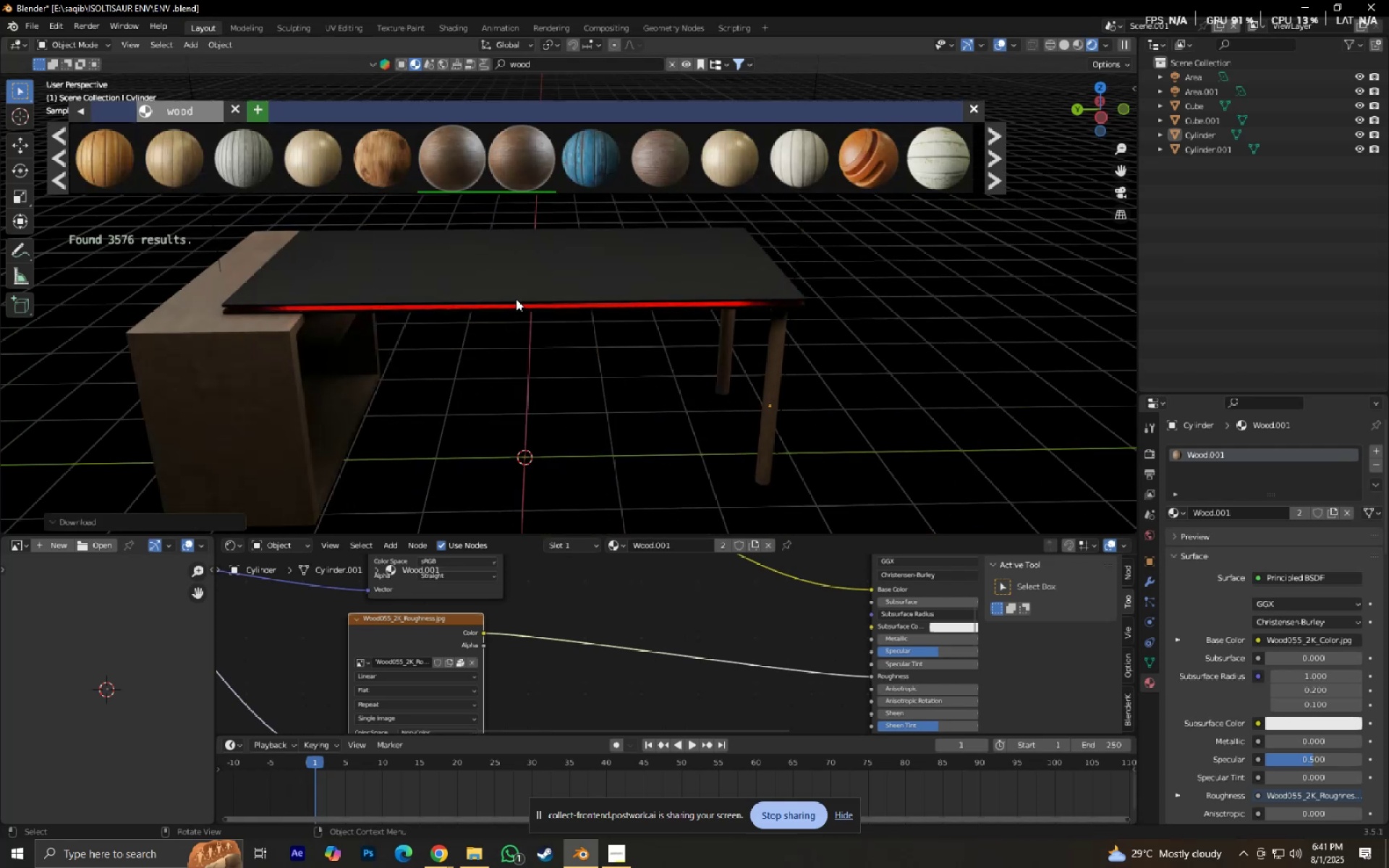 
hold_key(key=ShiftLeft, duration=0.3)
 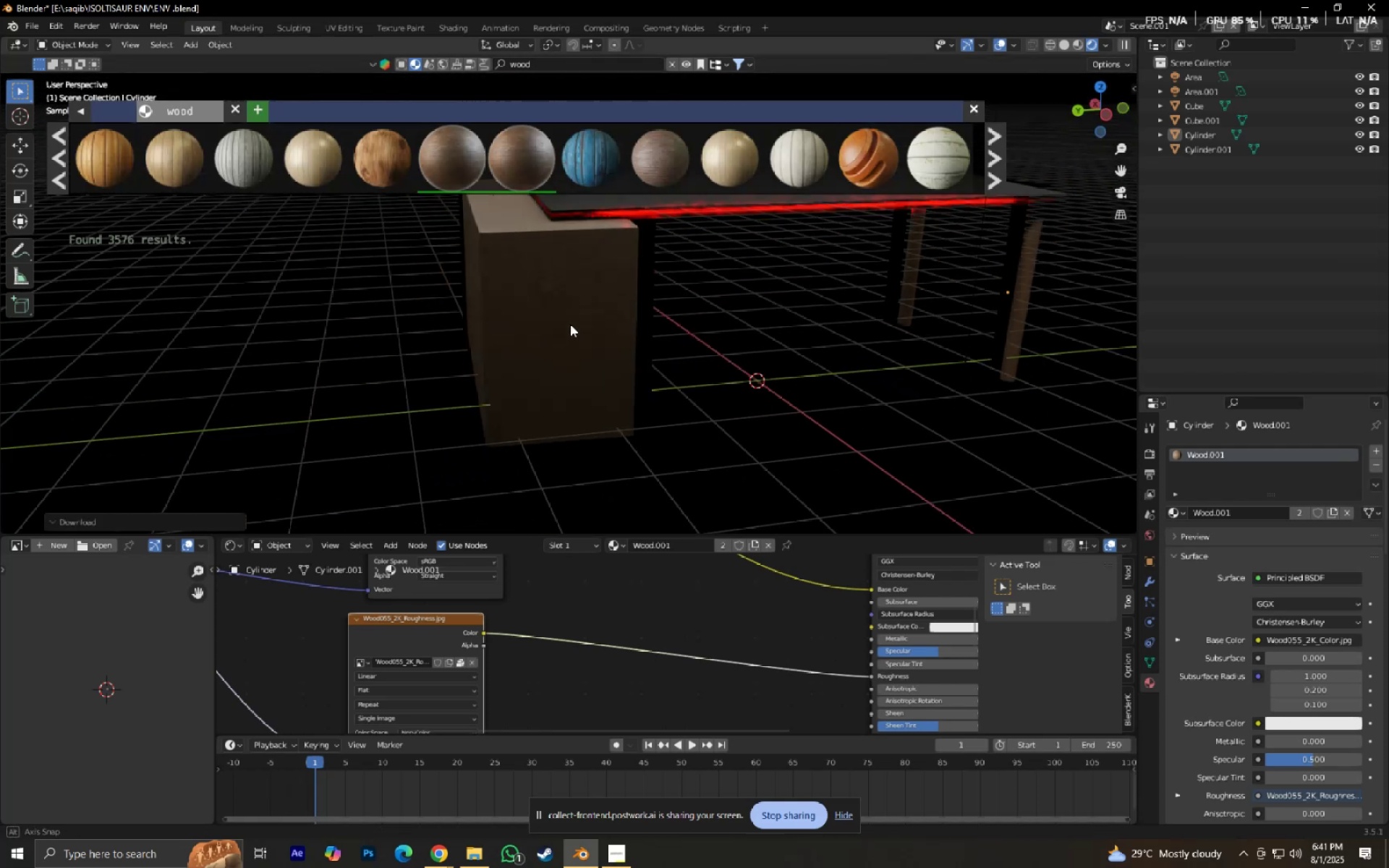 
scroll: coordinate [593, 336], scroll_direction: up, amount: 4.0
 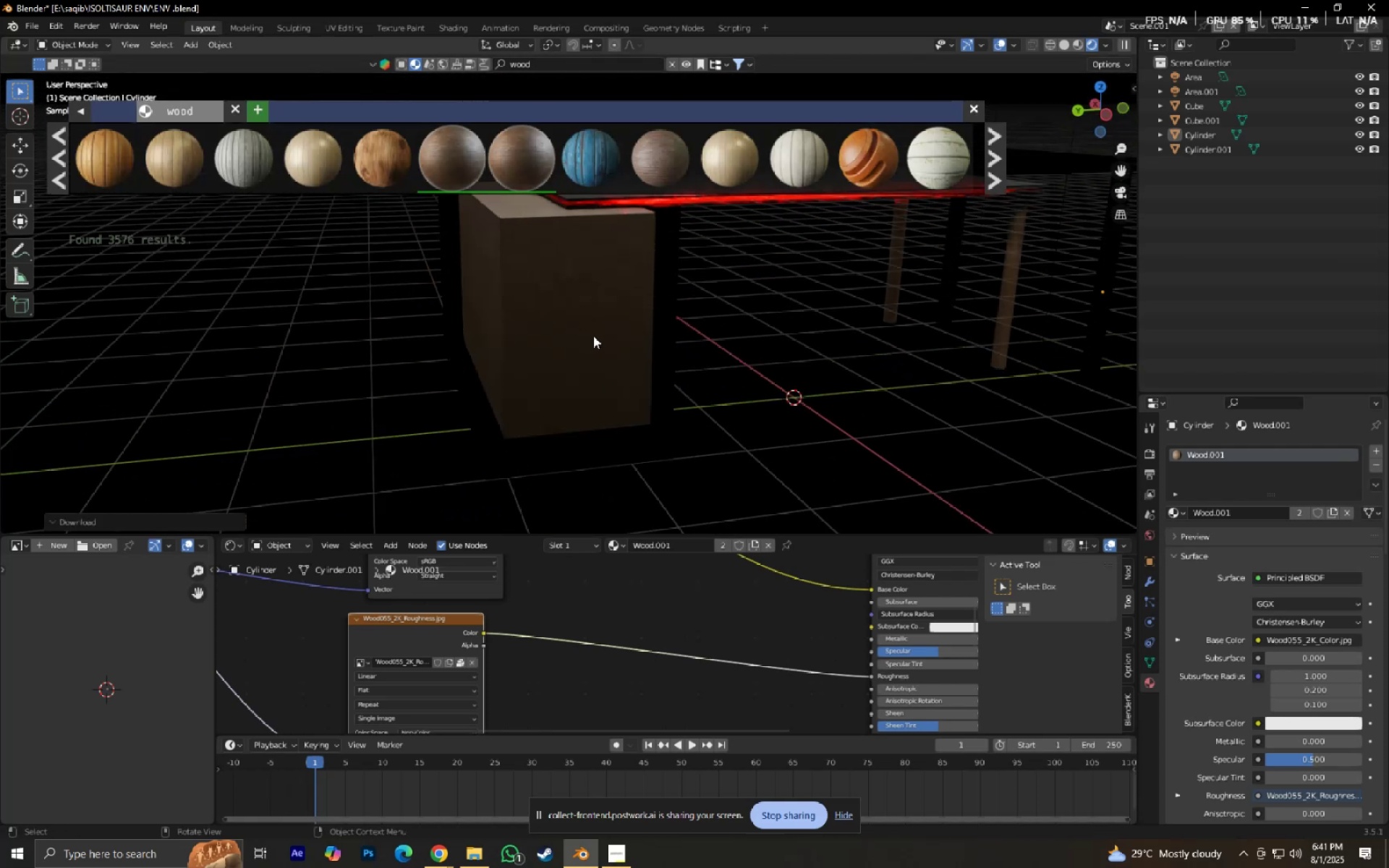 
hold_key(key=ShiftLeft, duration=0.5)
 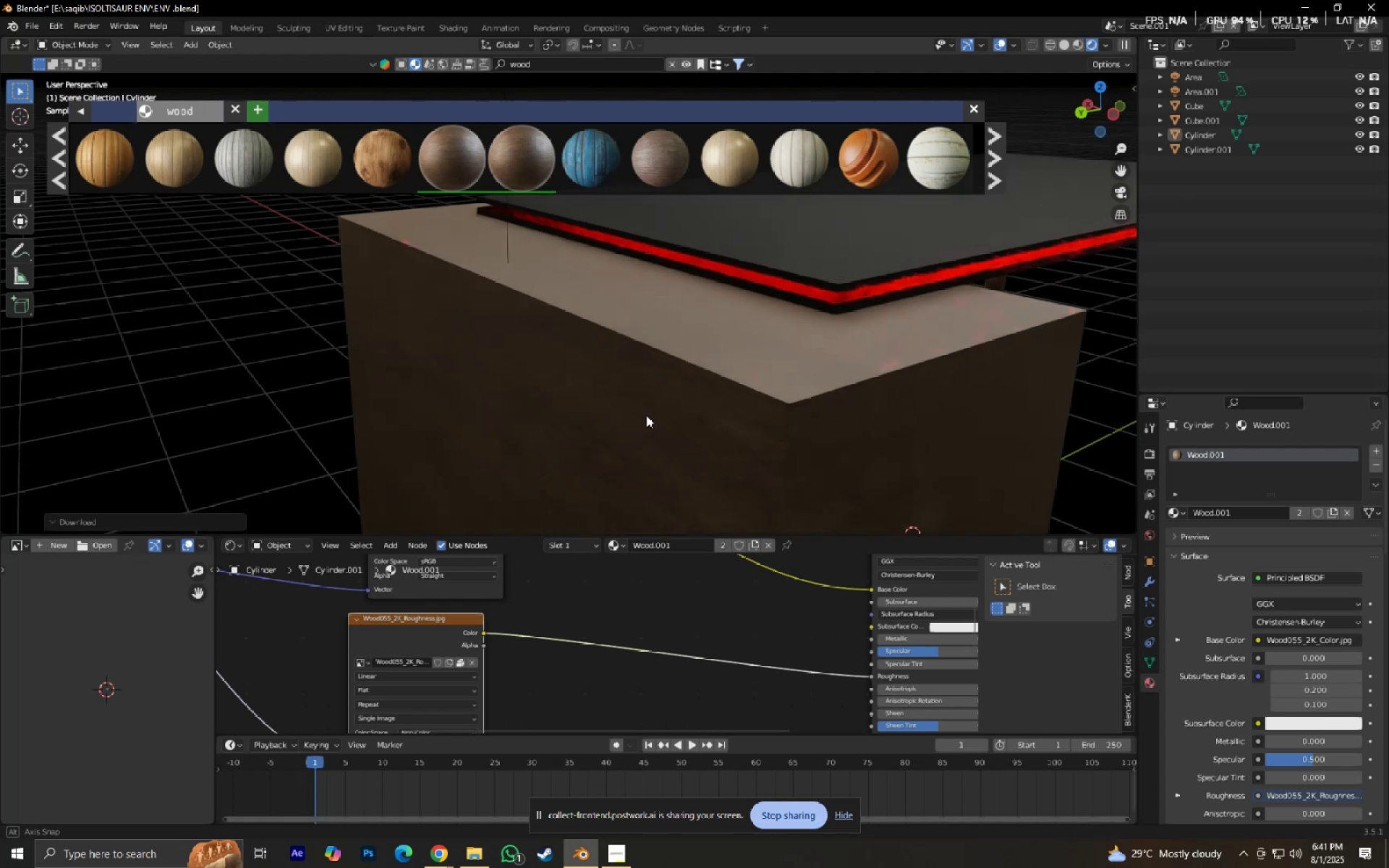 
scroll: coordinate [699, 382], scroll_direction: down, amount: 3.0
 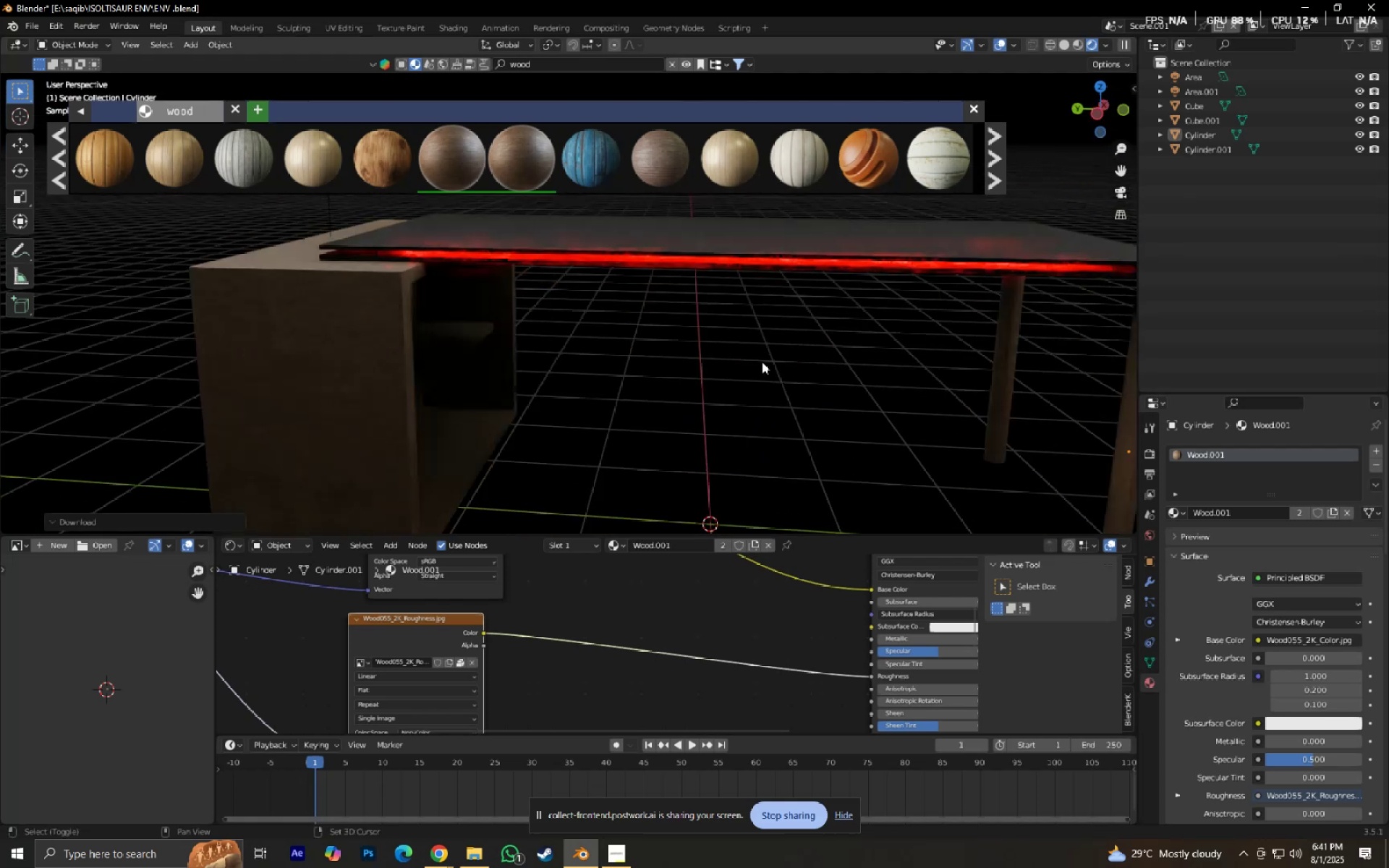 
hold_key(key=ShiftLeft, duration=0.3)
 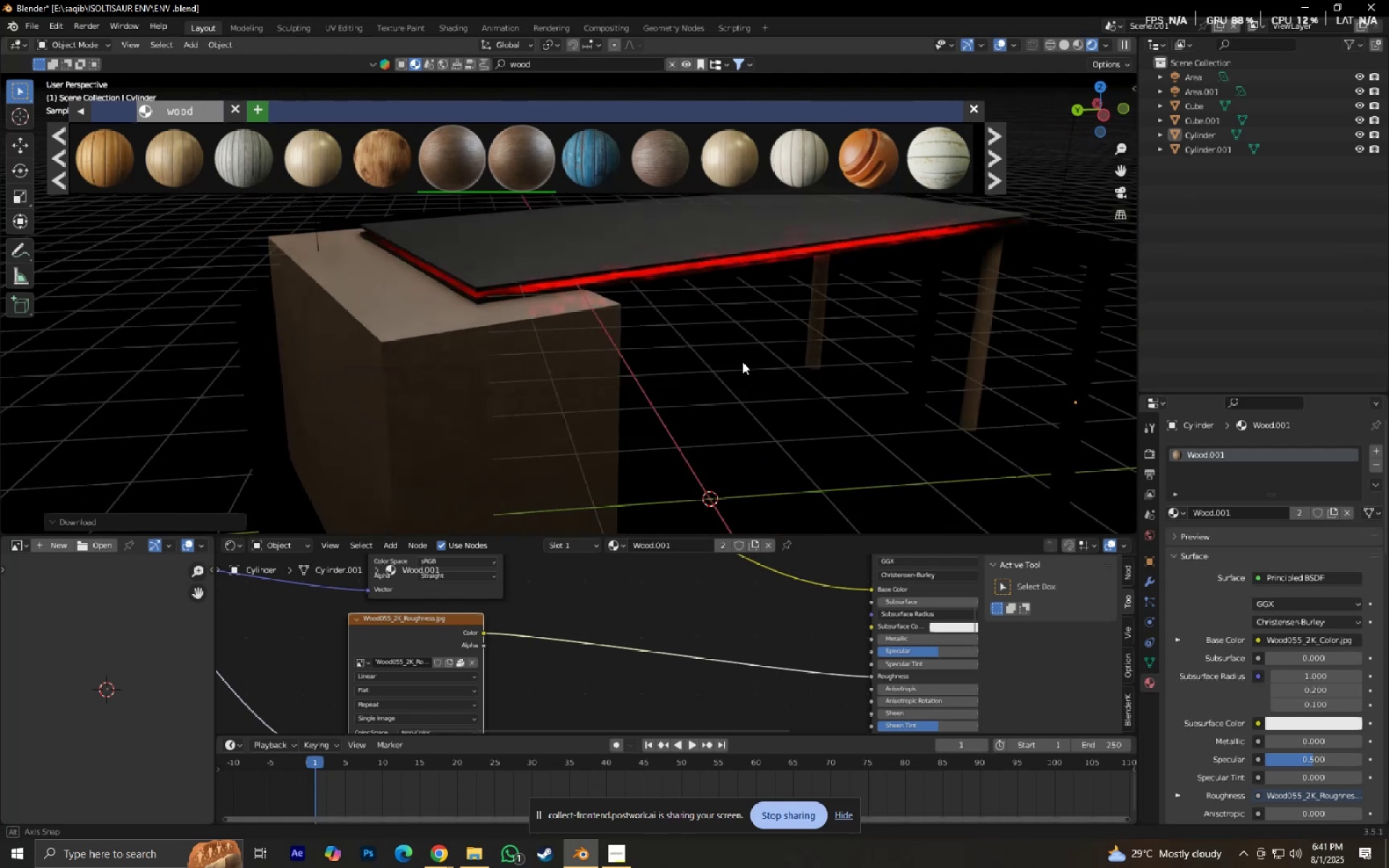 
hold_key(key=ShiftLeft, duration=0.38)
 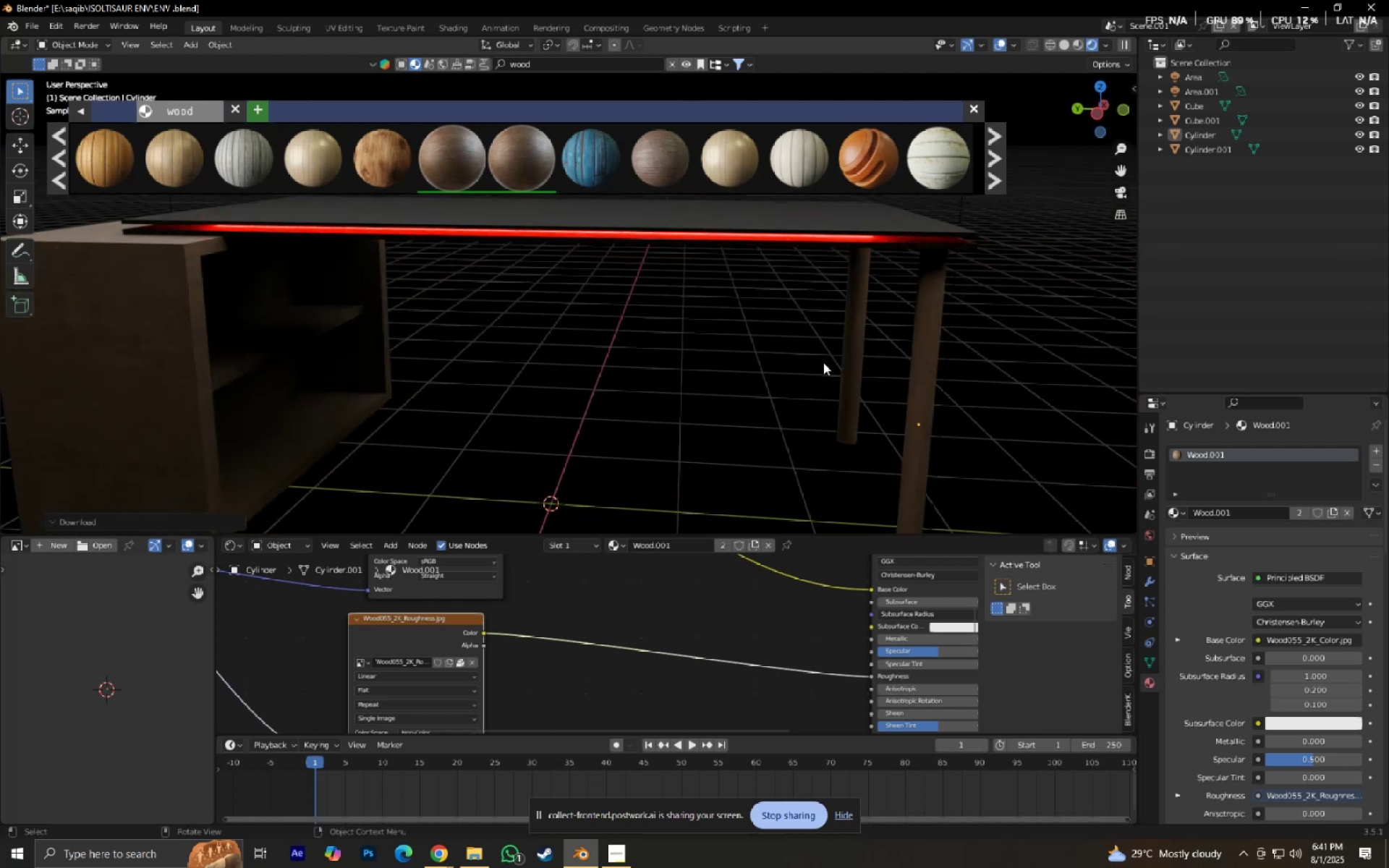 
scroll: coordinate [823, 362], scroll_direction: down, amount: 2.0
 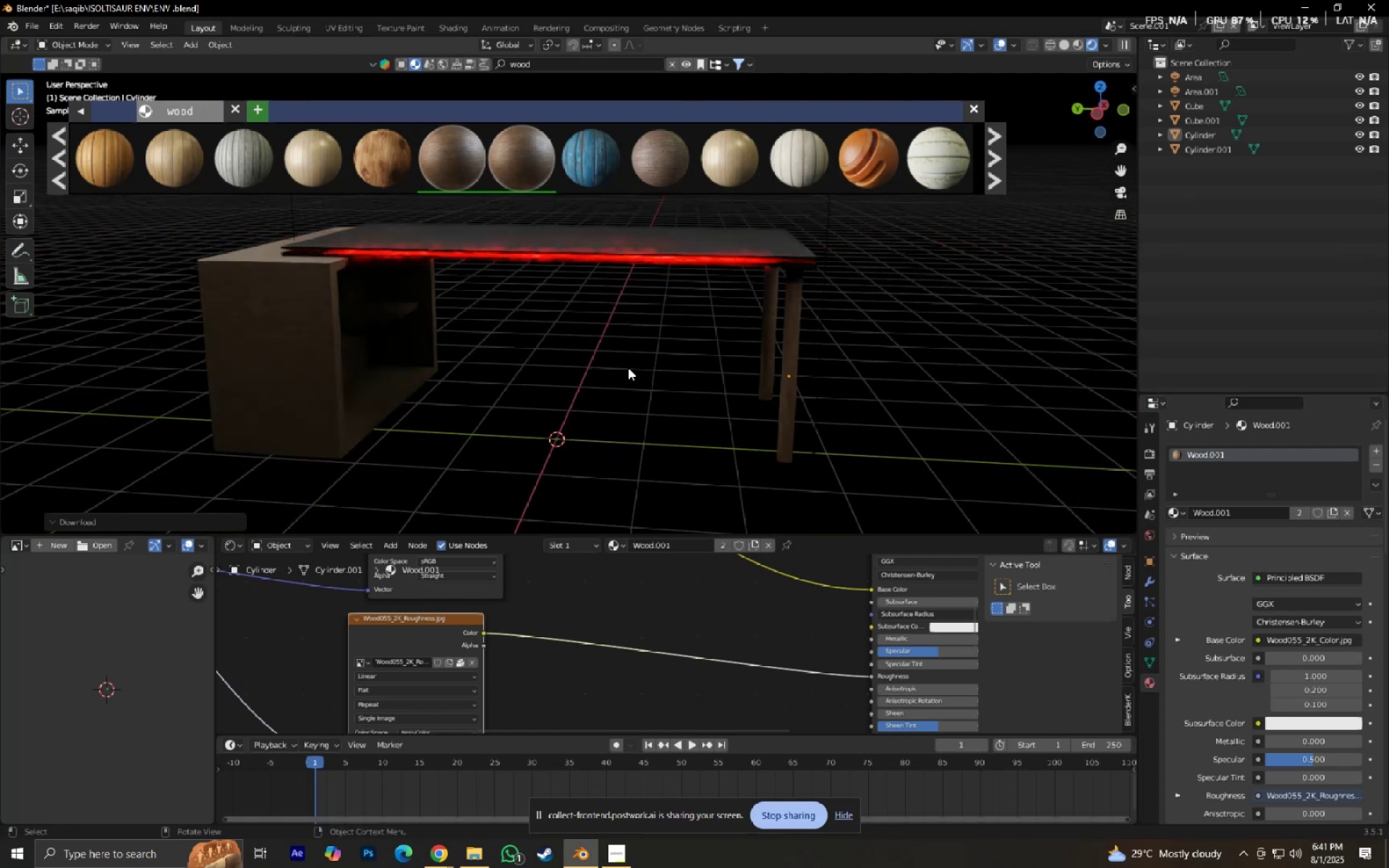 
left_click([628, 367])
 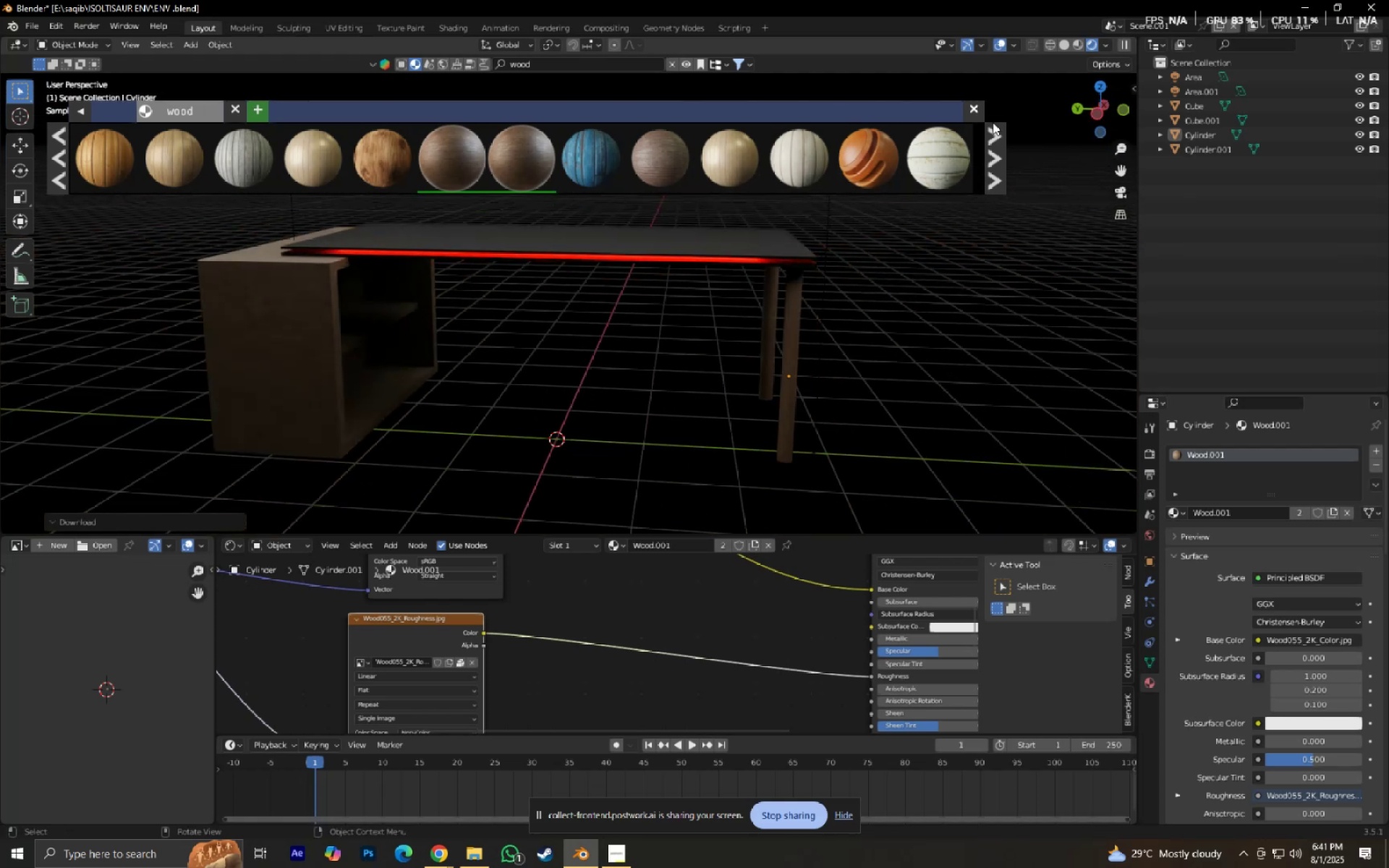 
left_click([980, 112])
 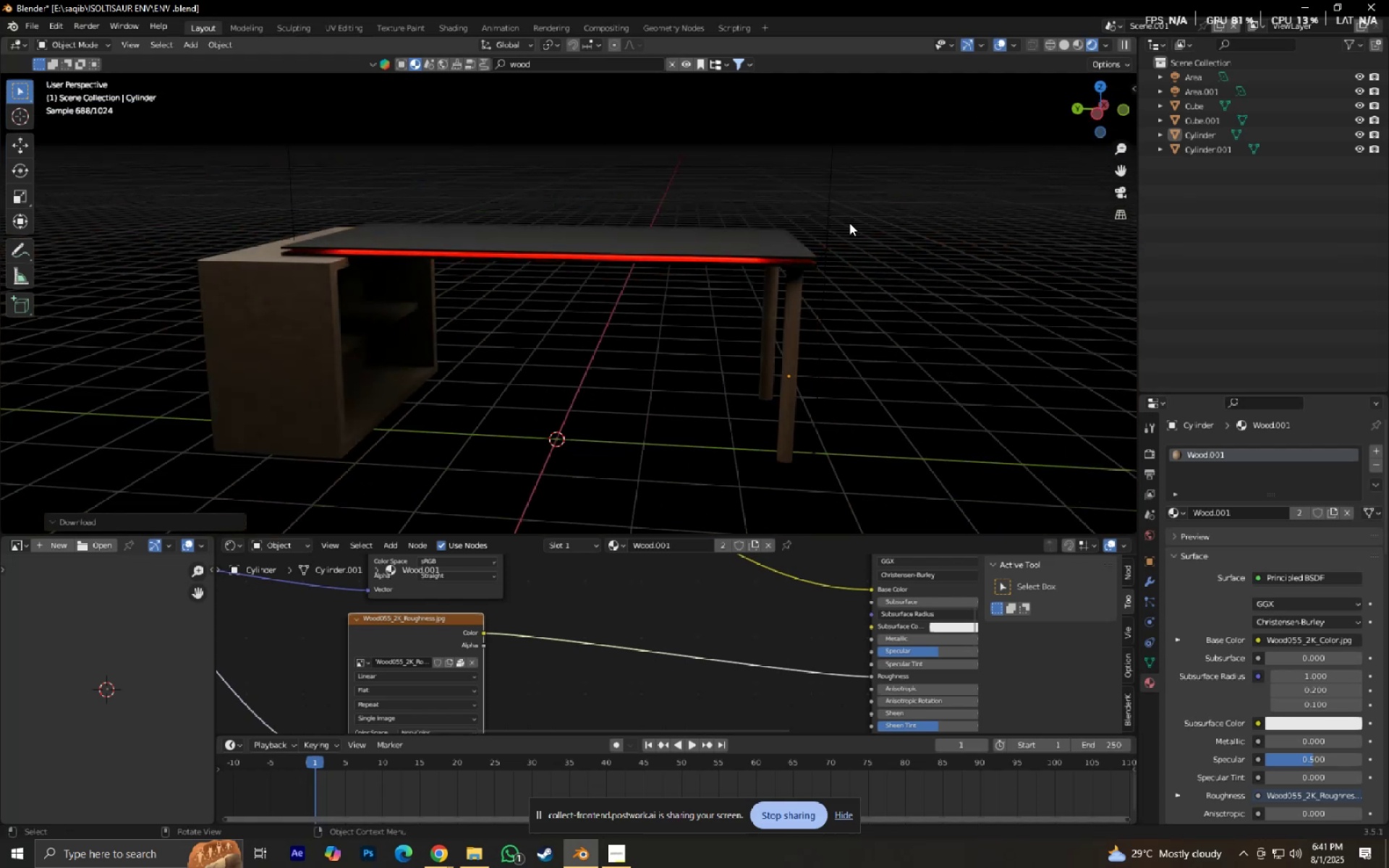 
key(Shift+ShiftLeft)
 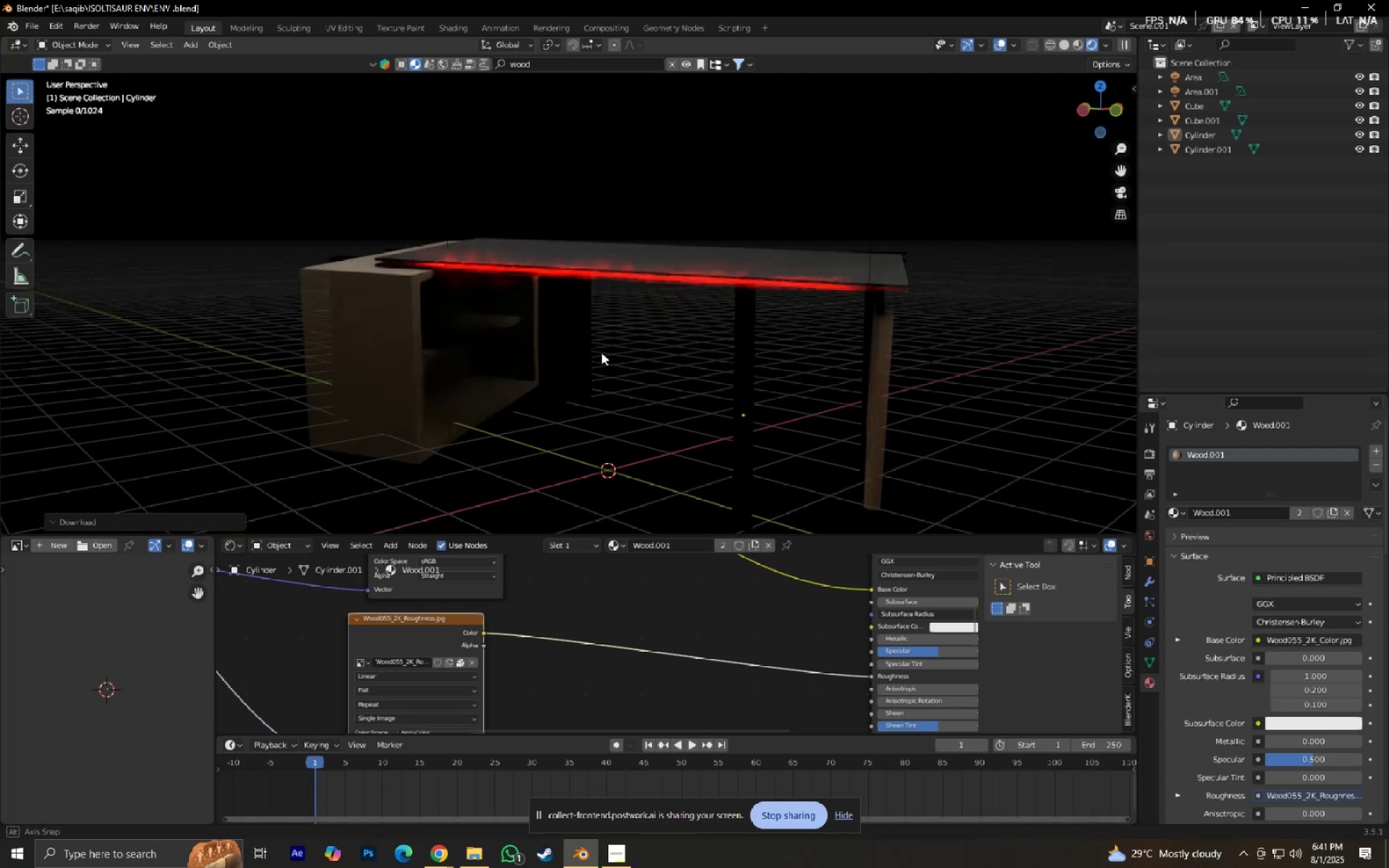 
scroll: coordinate [586, 352], scroll_direction: up, amount: 3.0
 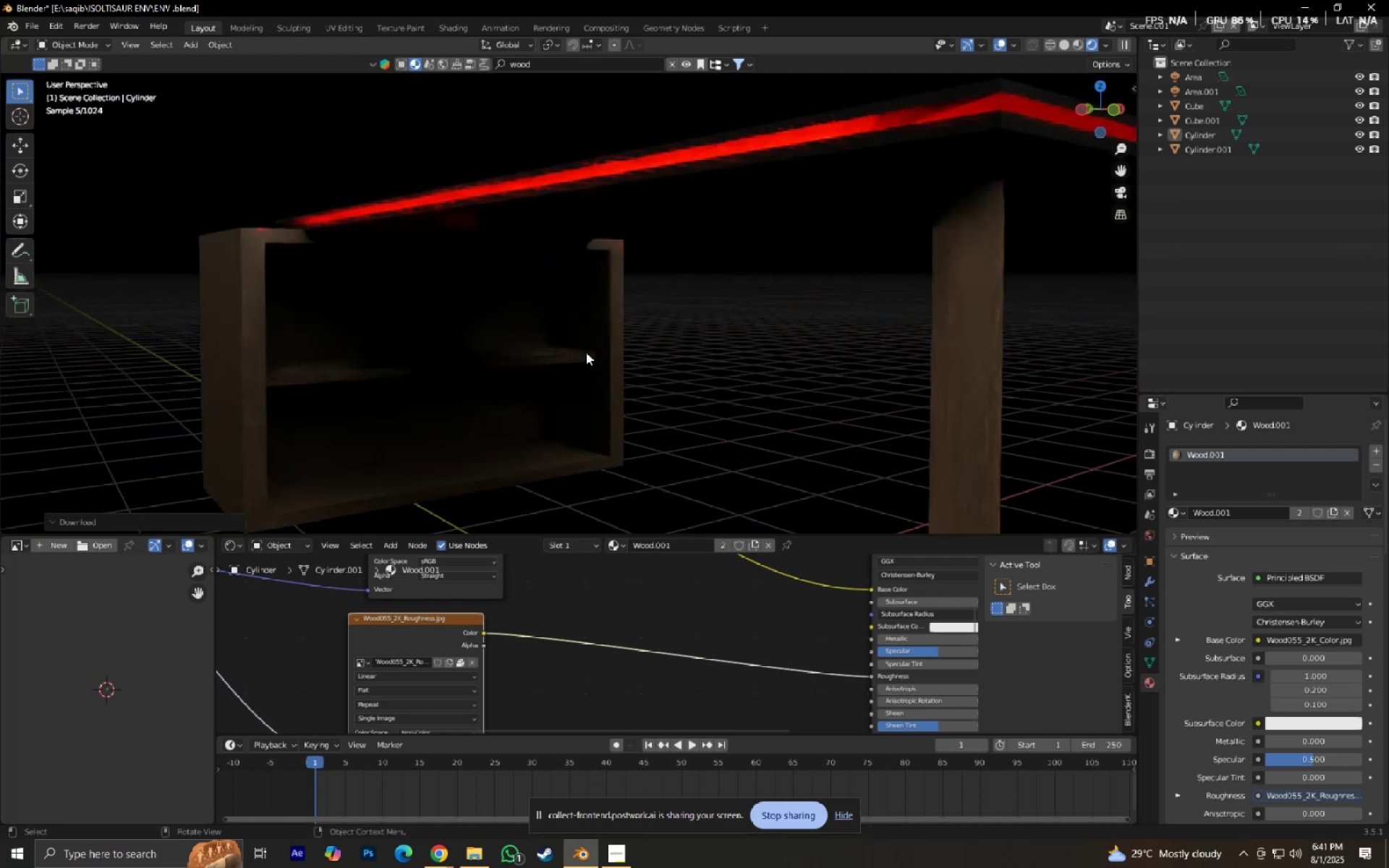 
key(Shift+ShiftLeft)
 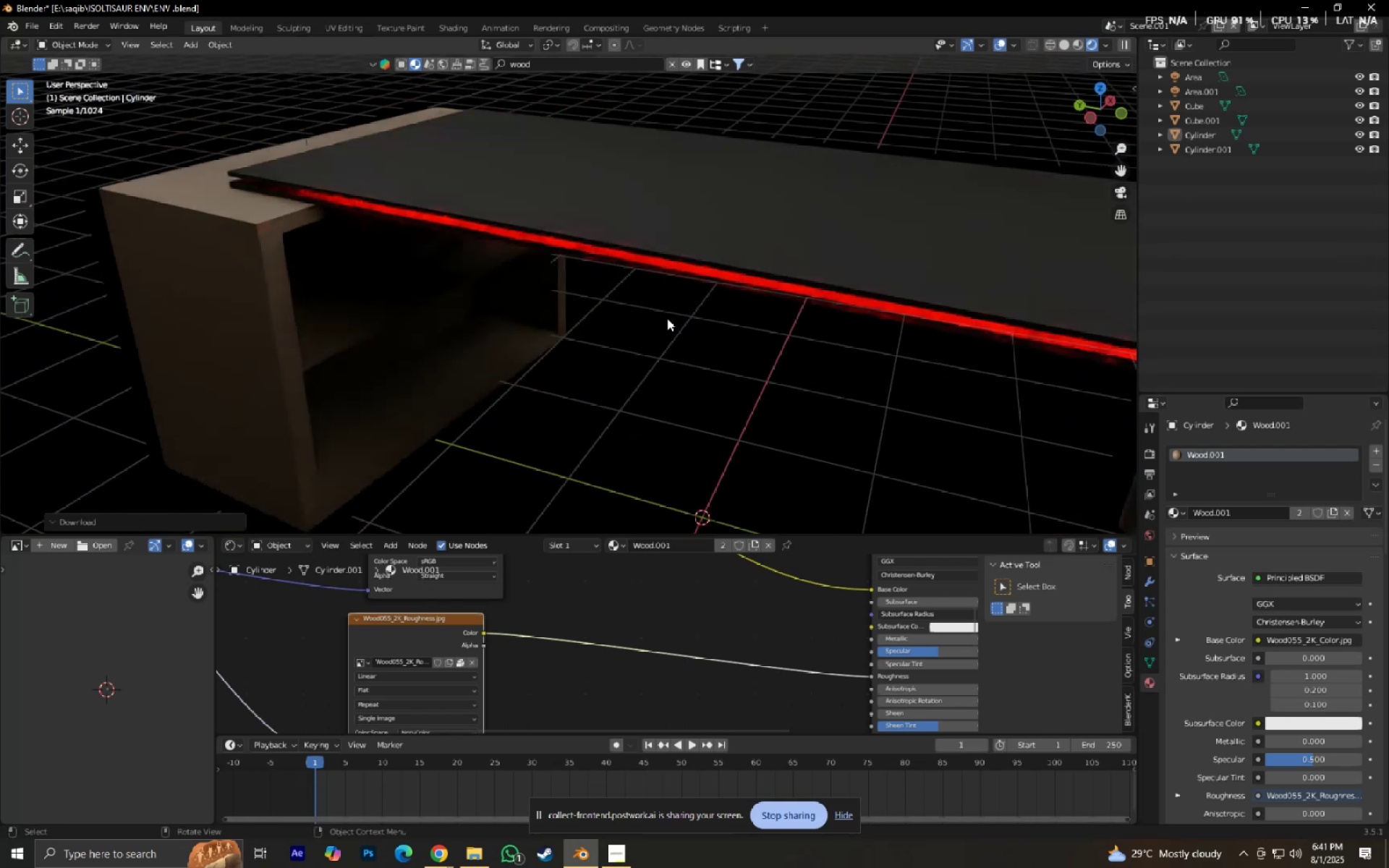 
scroll: coordinate [687, 326], scroll_direction: down, amount: 2.0
 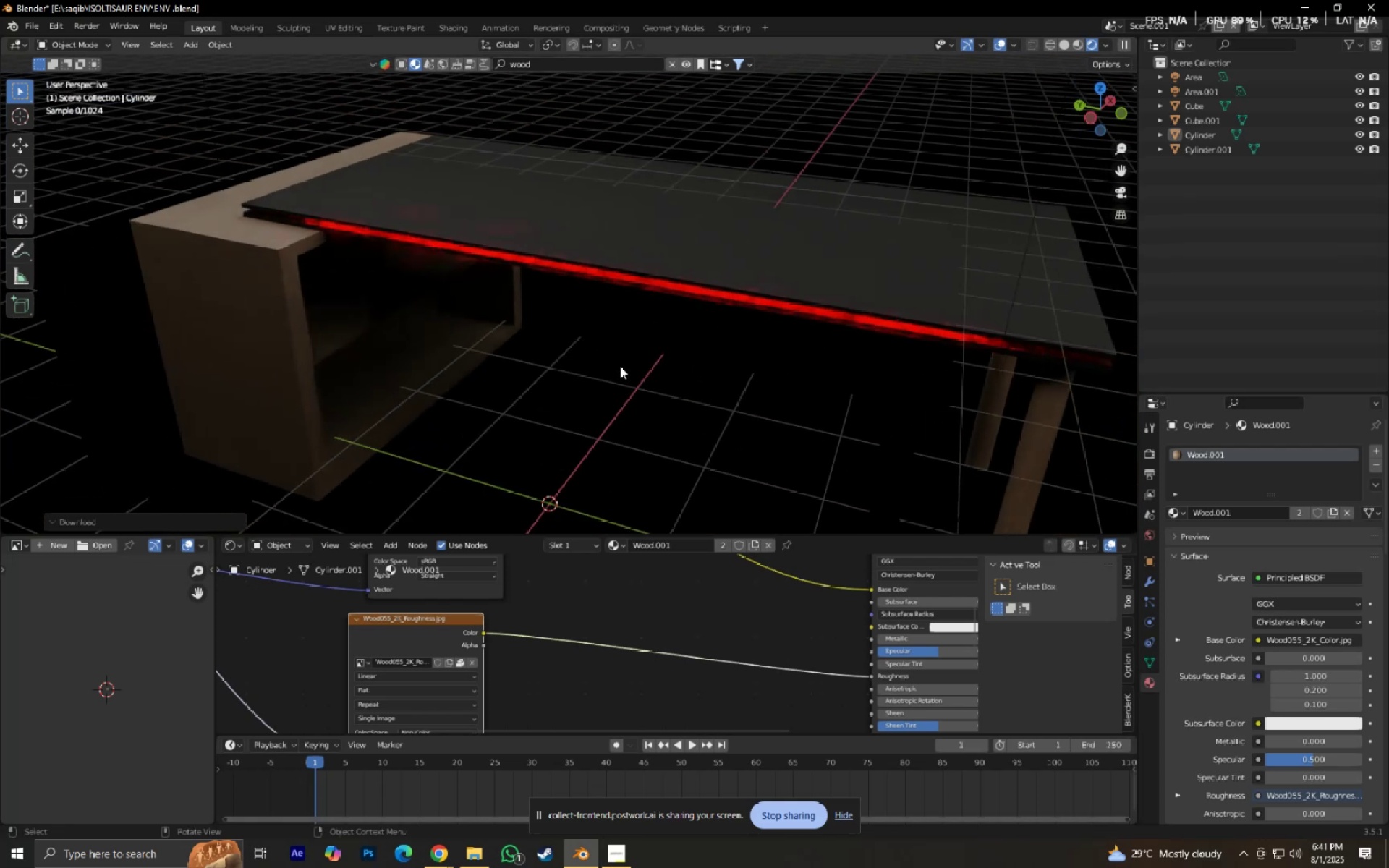 
hold_key(key=ShiftLeft, duration=0.42)
 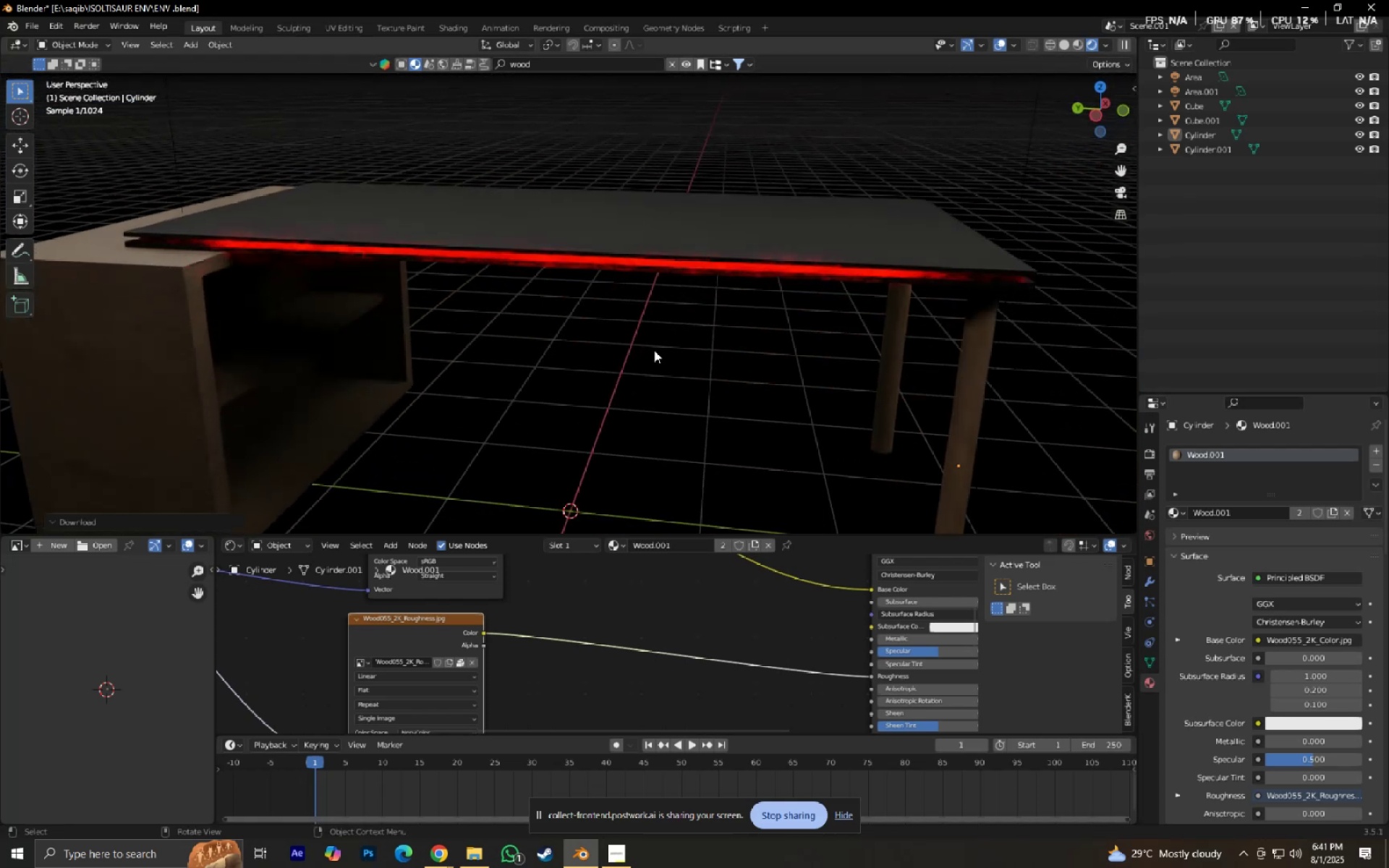 
scroll: coordinate [654, 350], scroll_direction: down, amount: 1.0
 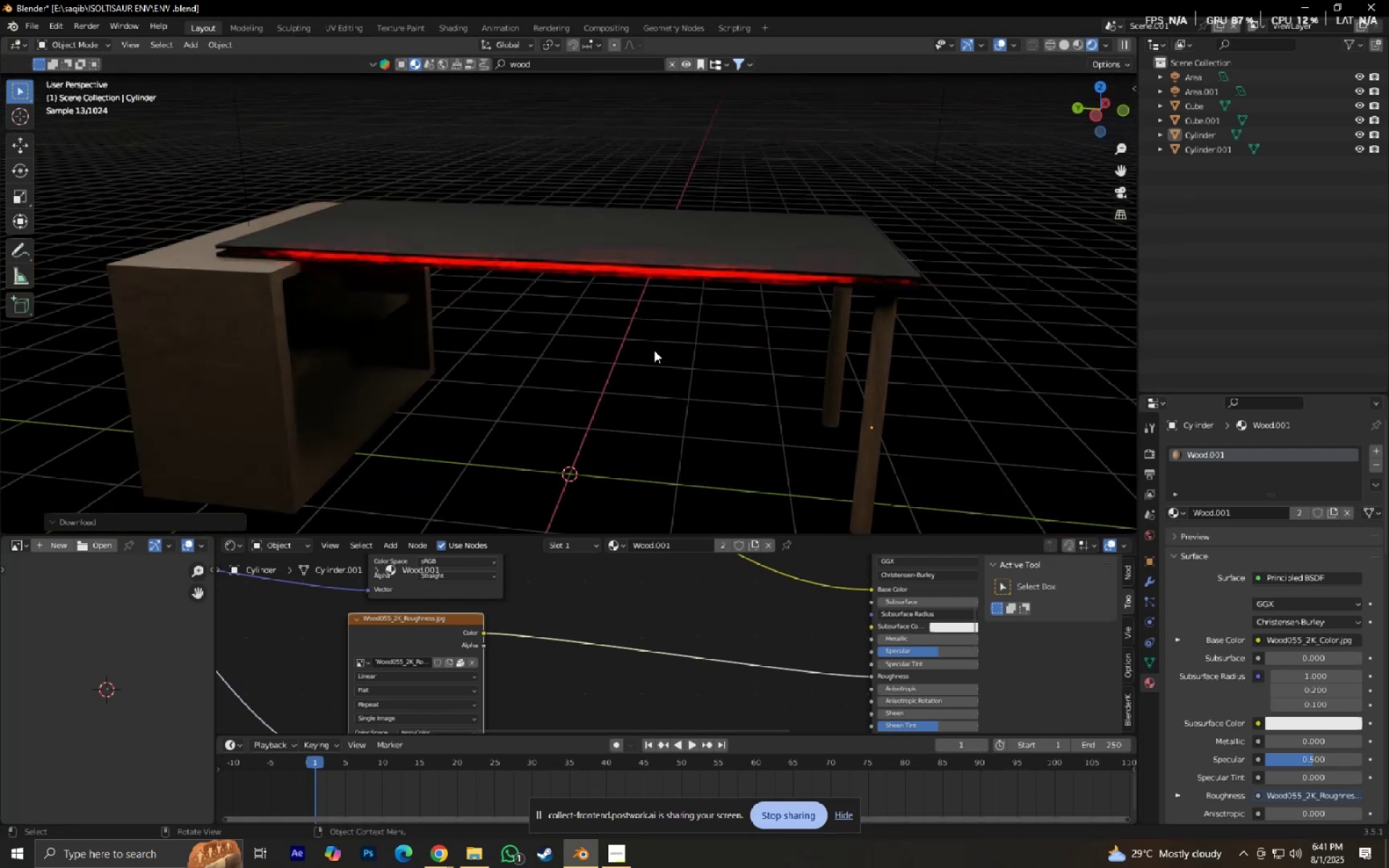 
hold_key(key=ShiftLeft, duration=0.35)
 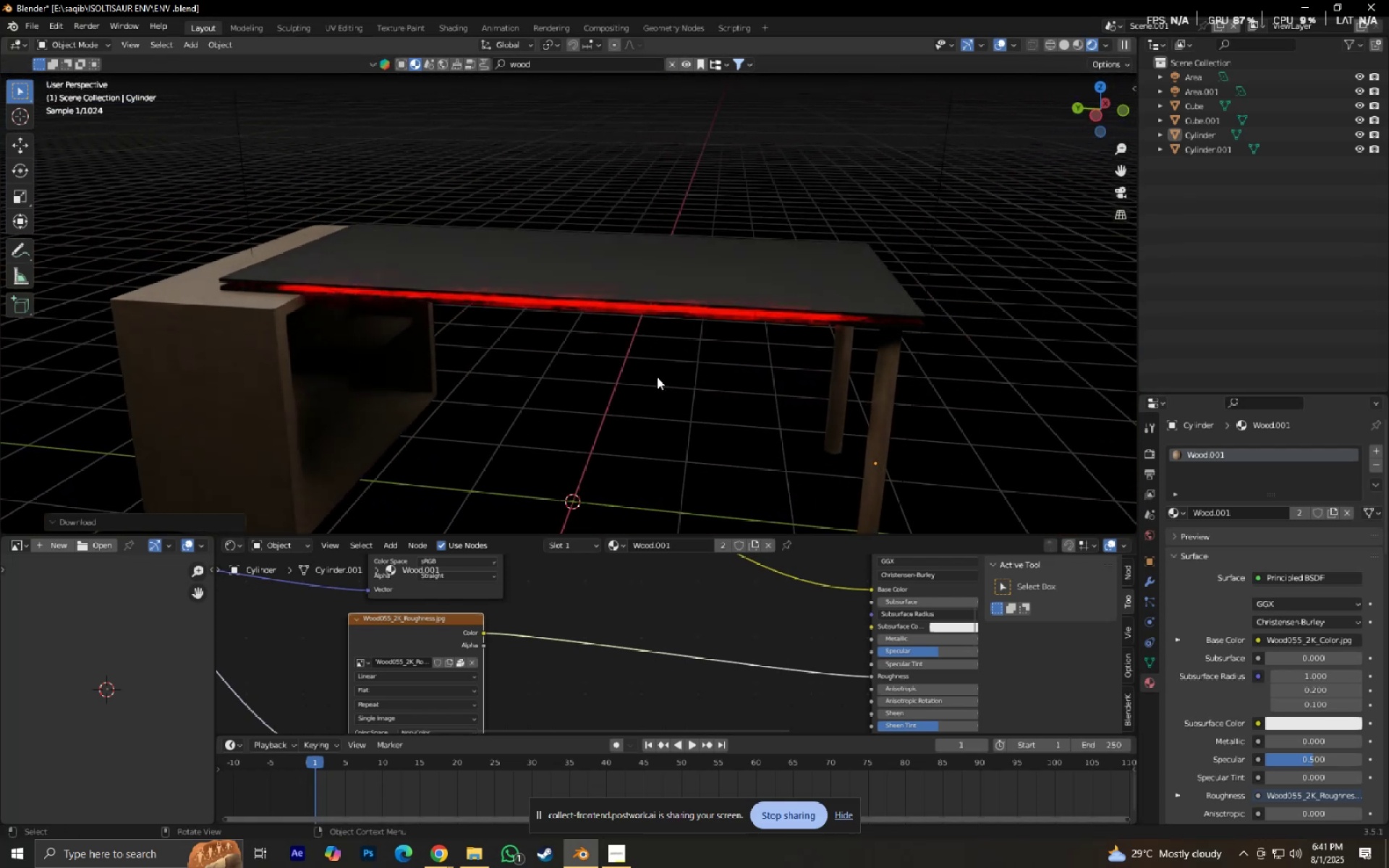 
scroll: coordinate [657, 377], scroll_direction: down, amount: 2.0
 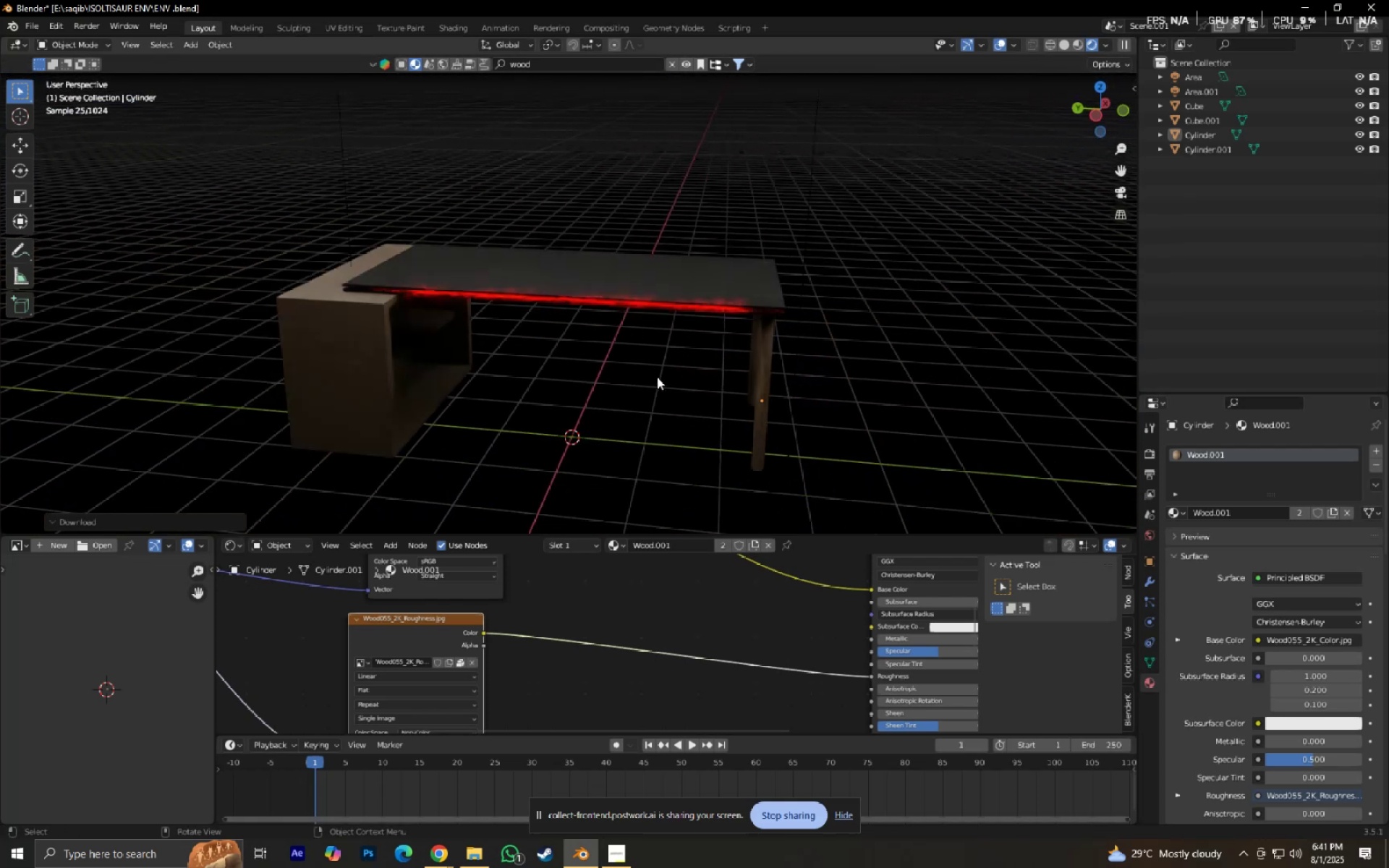 
key(Control+S)
 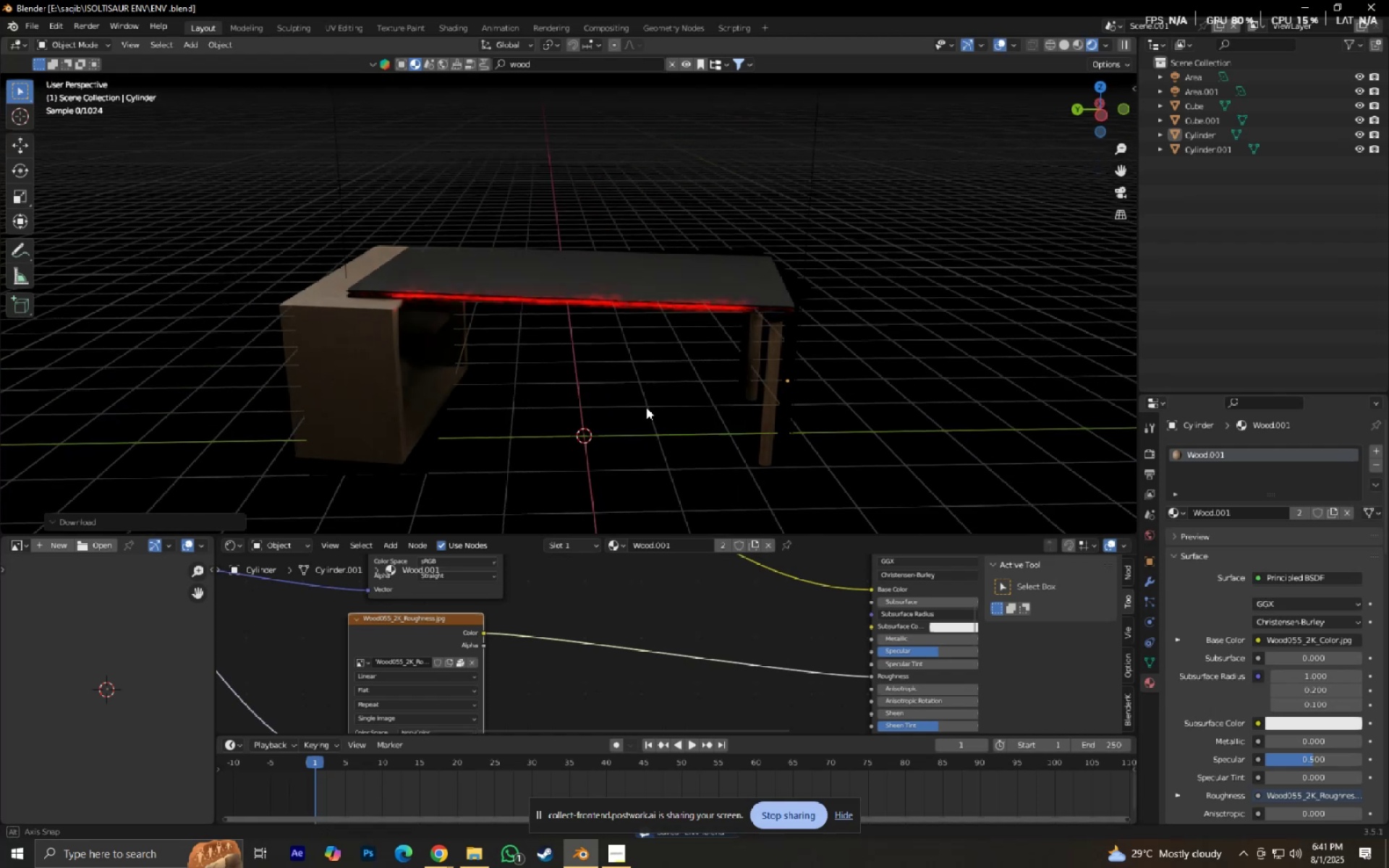 
scroll: coordinate [608, 373], scroll_direction: up, amount: 3.0
 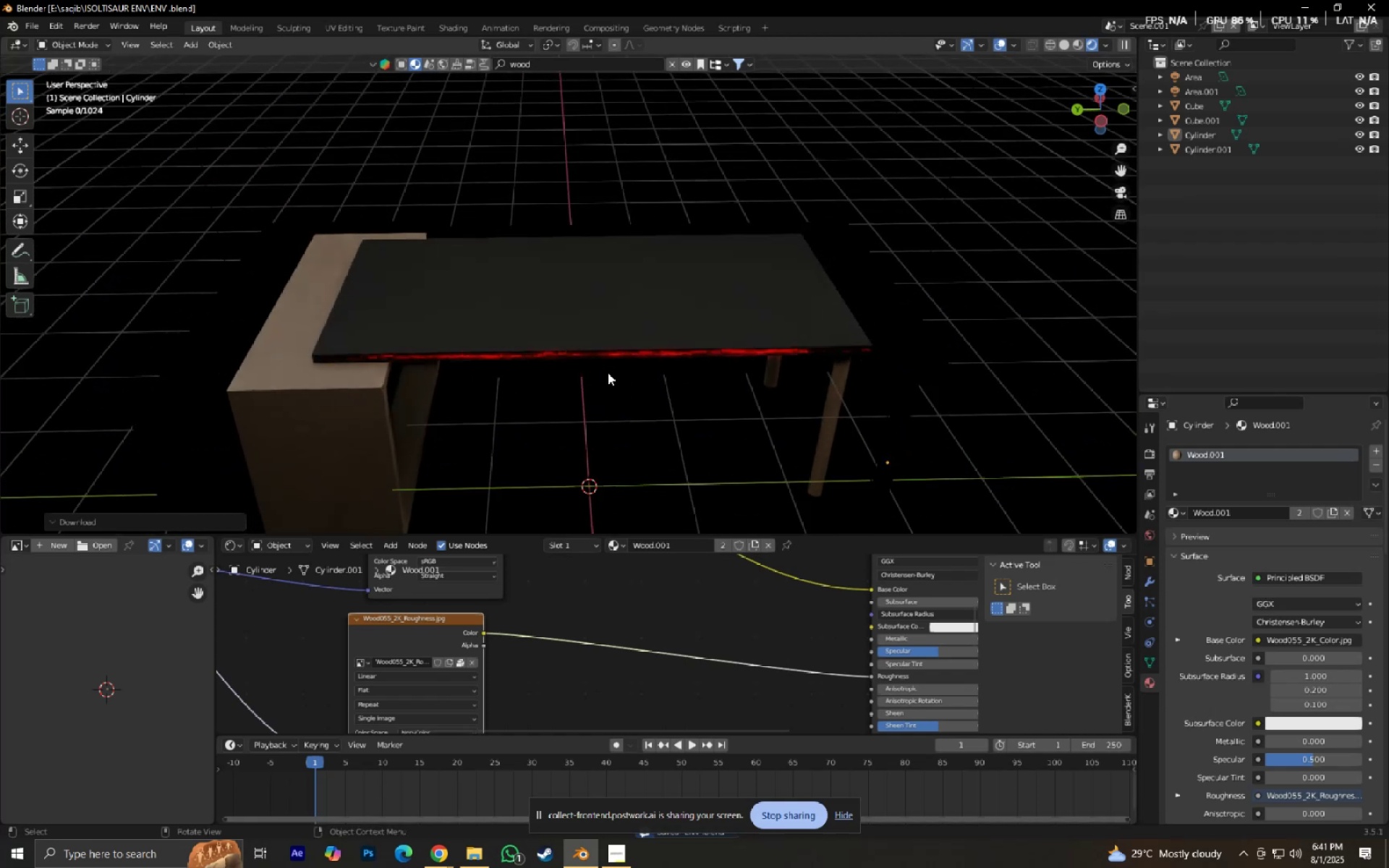 
hold_key(key=ShiftLeft, duration=0.32)
 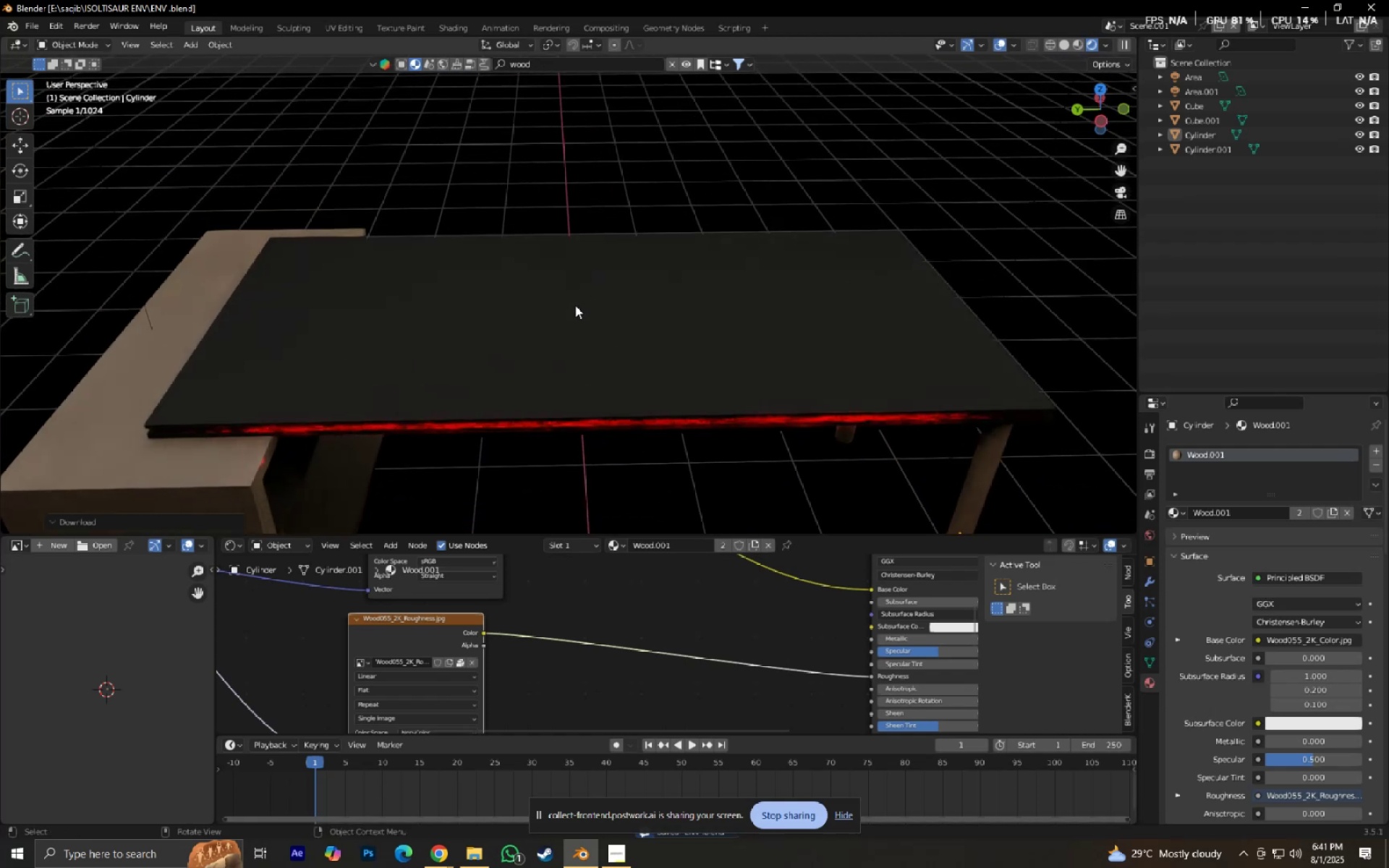 
hold_key(key=ShiftLeft, duration=0.81)
right_click([583, 253])
 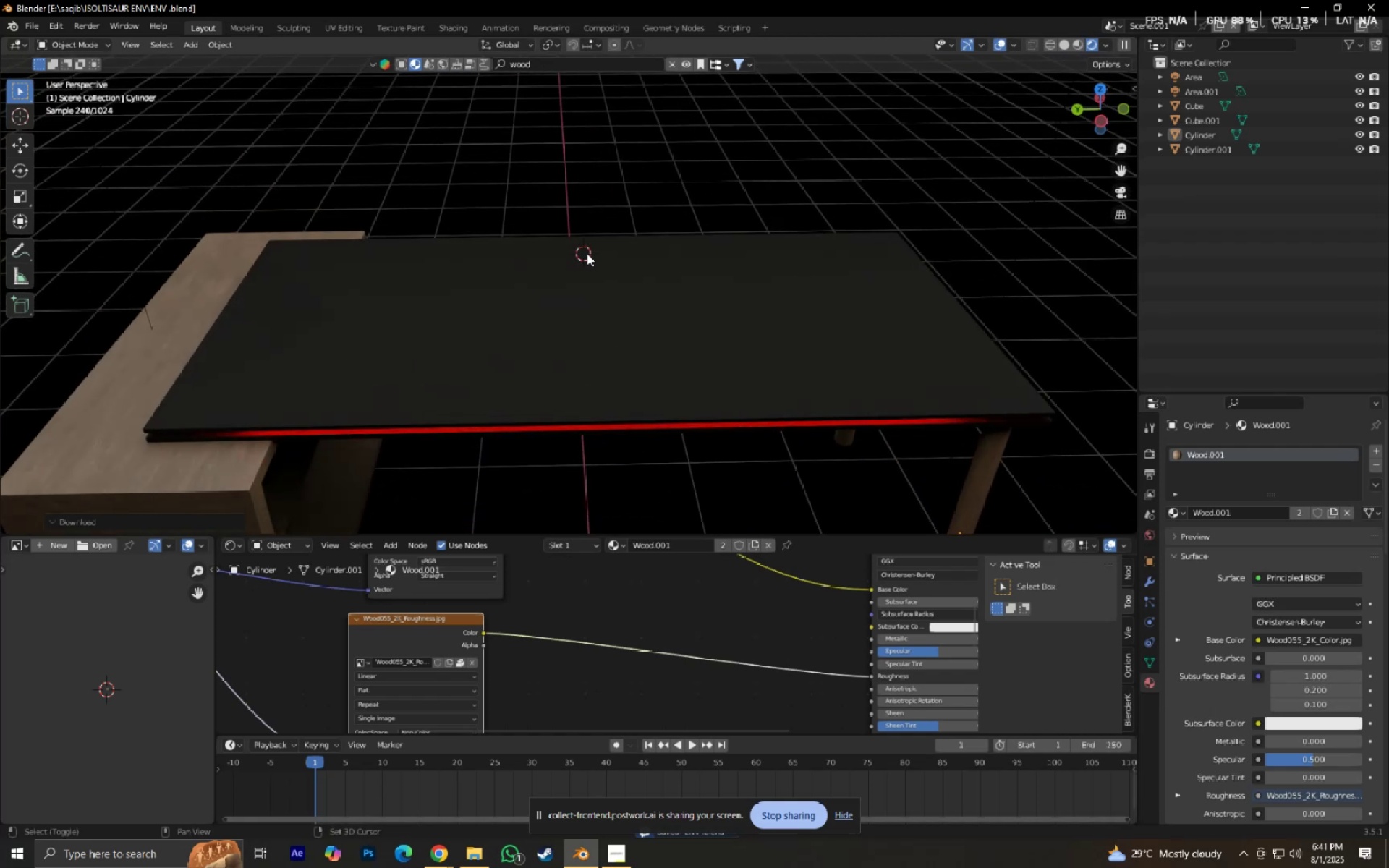 
key(Shift+A)
 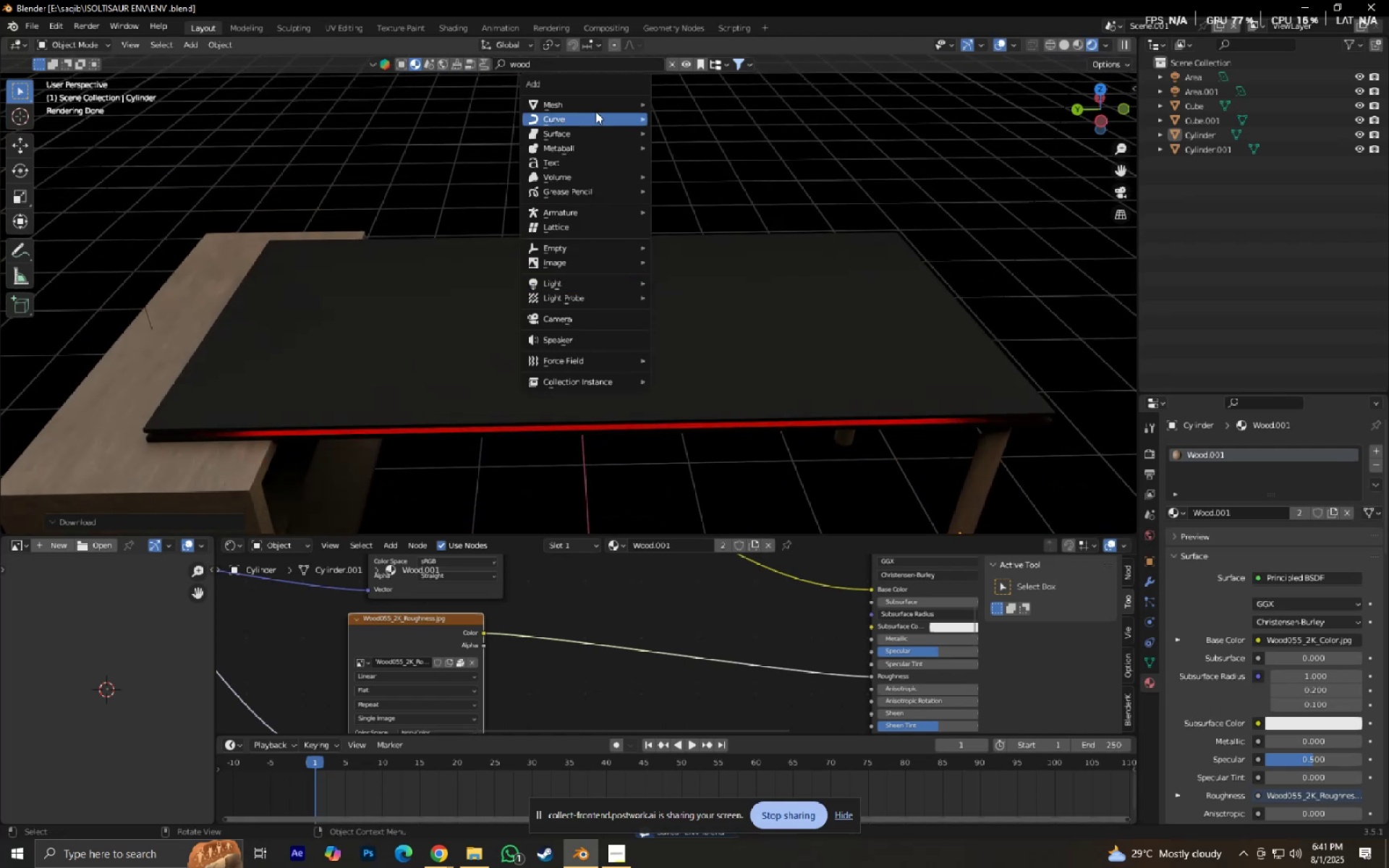 
left_click([591, 103])
 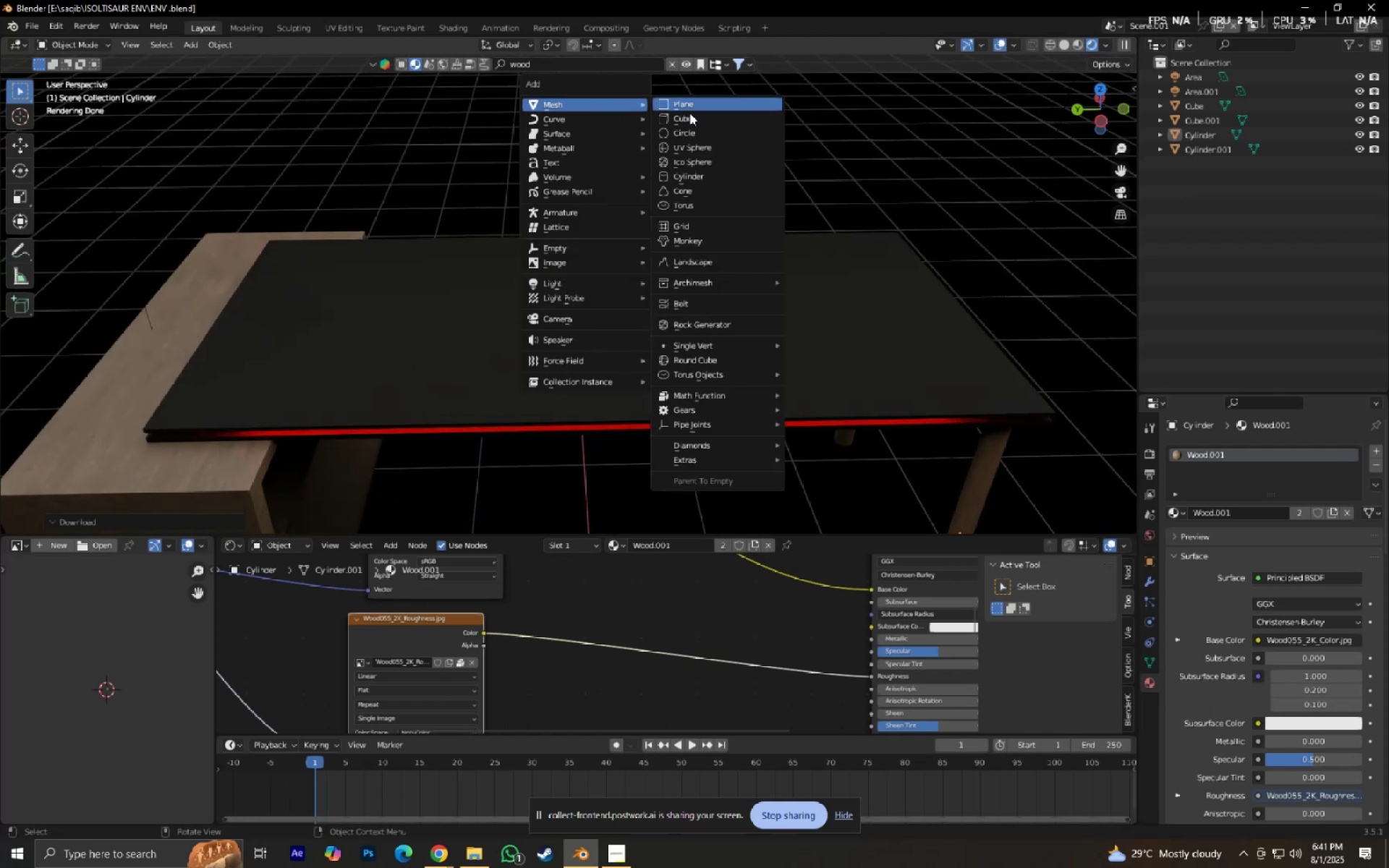 
left_click([689, 119])
 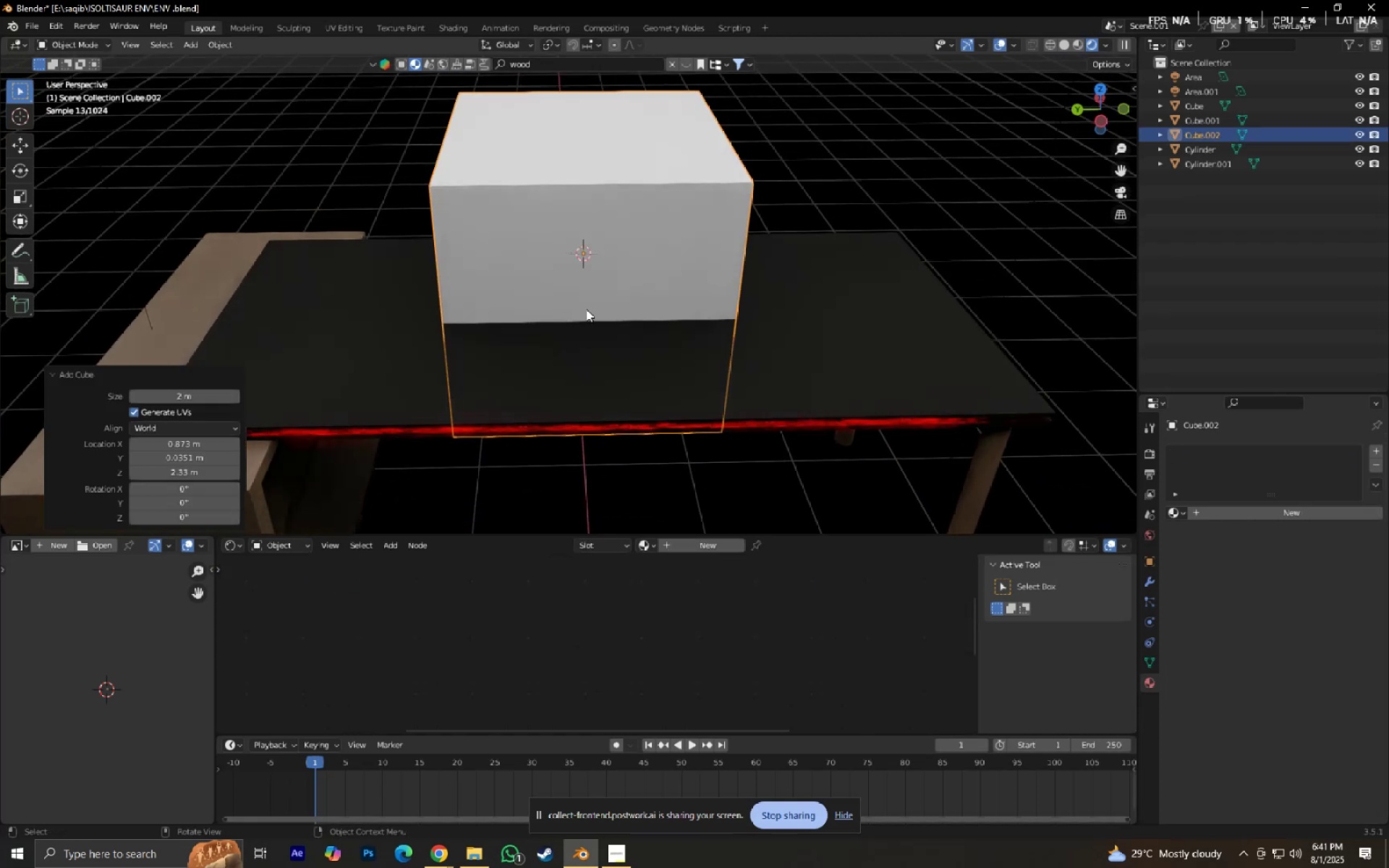 
scroll: coordinate [586, 309], scroll_direction: down, amount: 3.0
 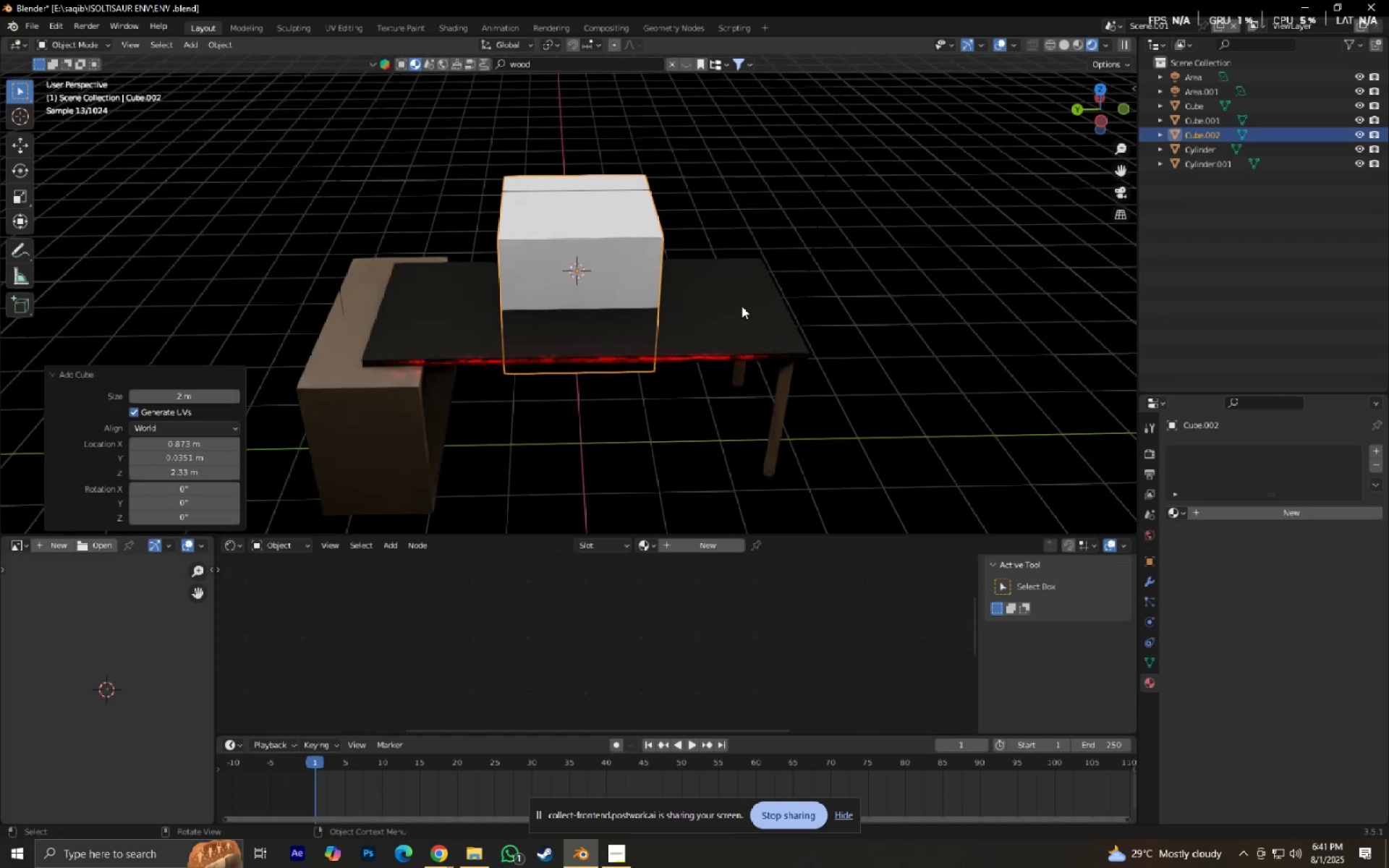 
type(gz)
 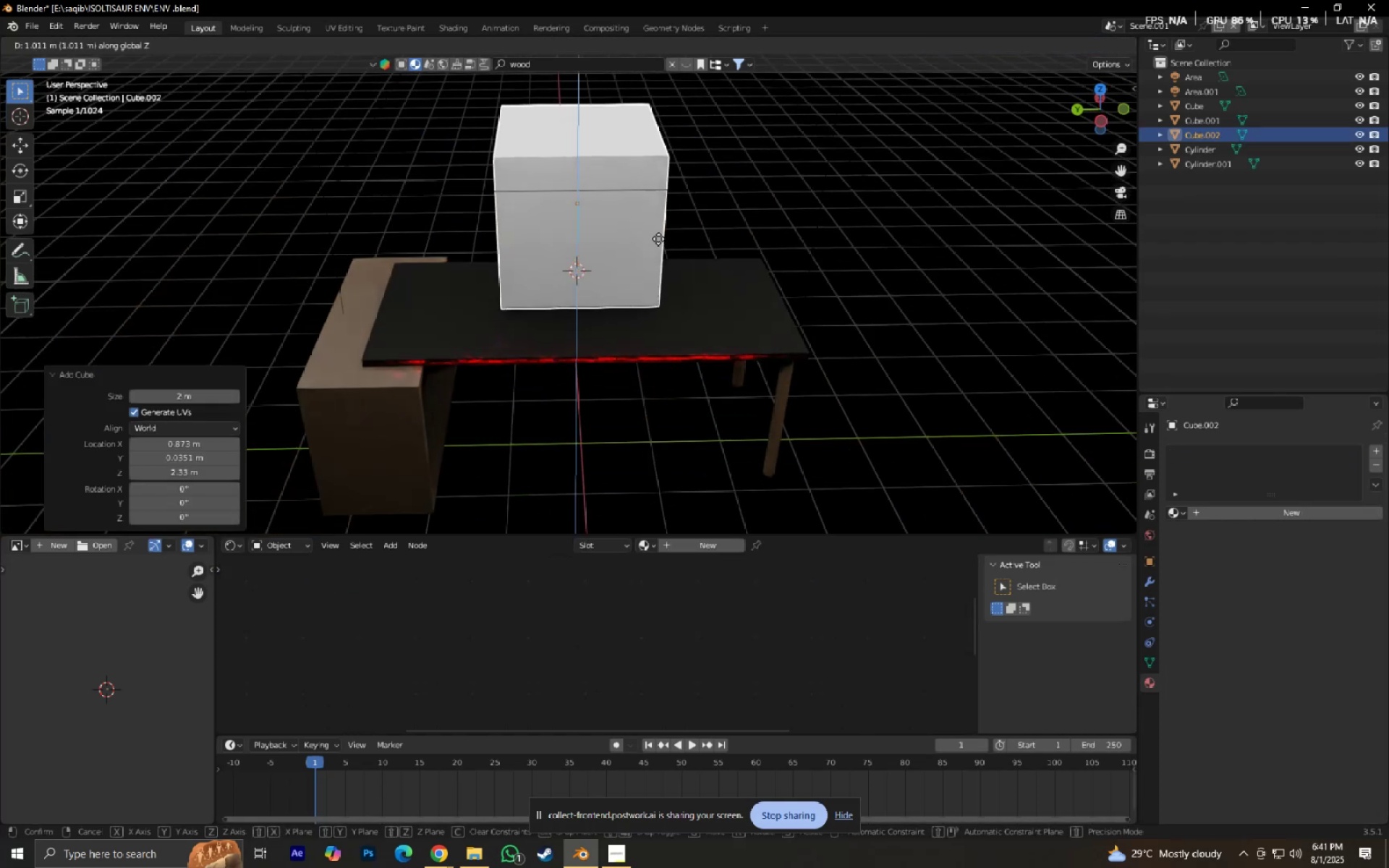 
left_click([658, 240])
 